 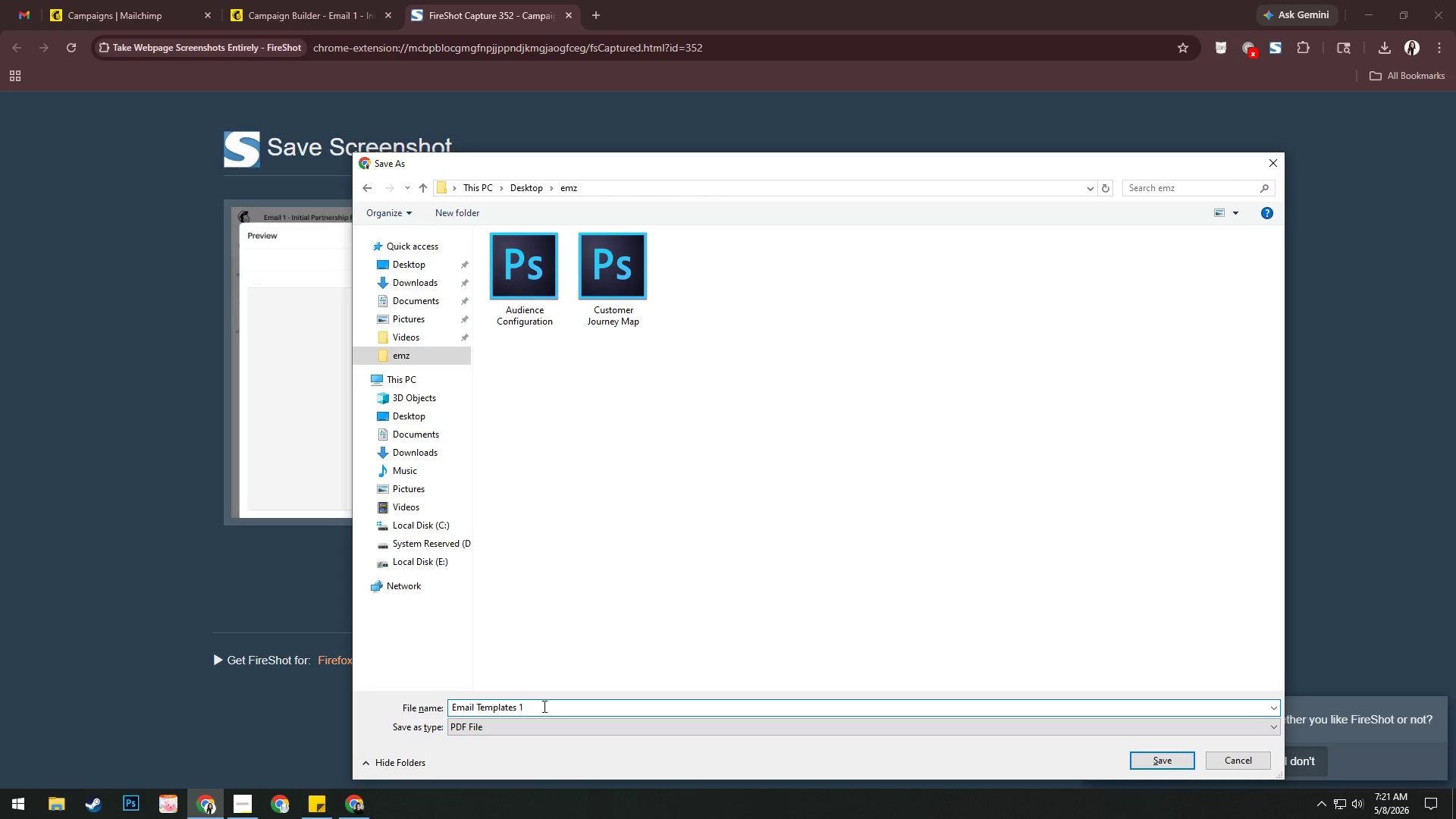 
type( sample)
 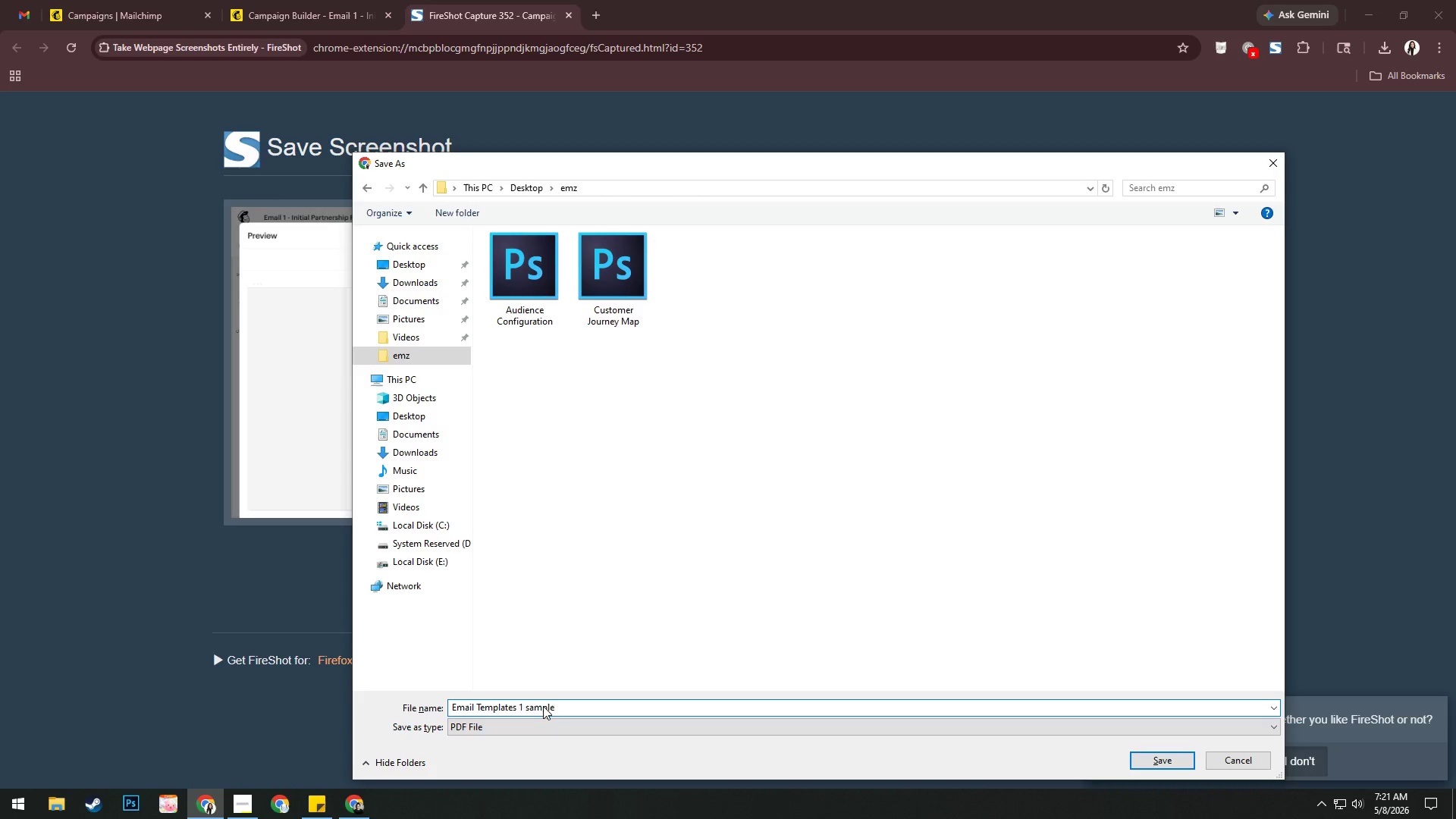 
key(Enter)
 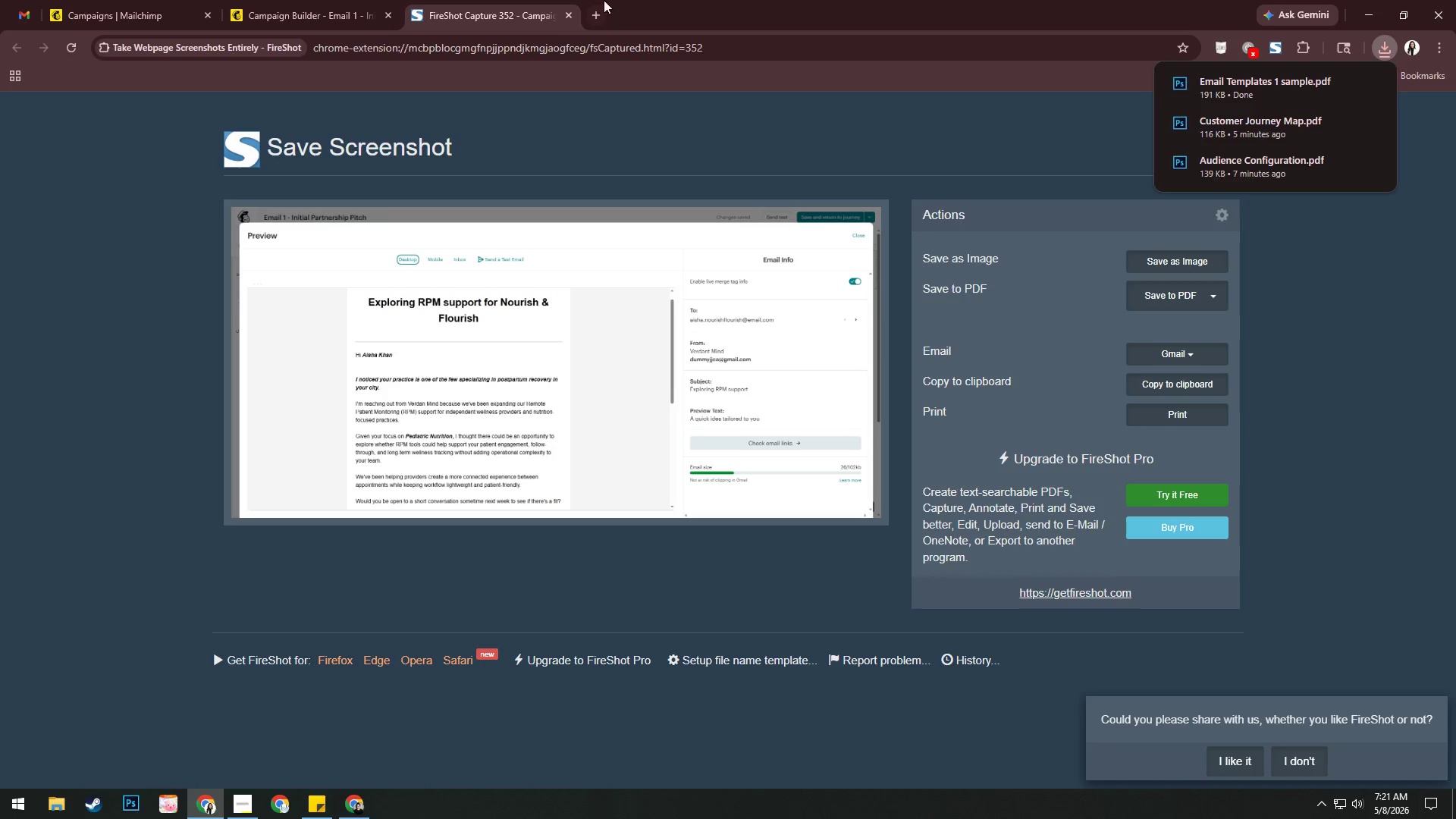 
double_click([567, 18])
 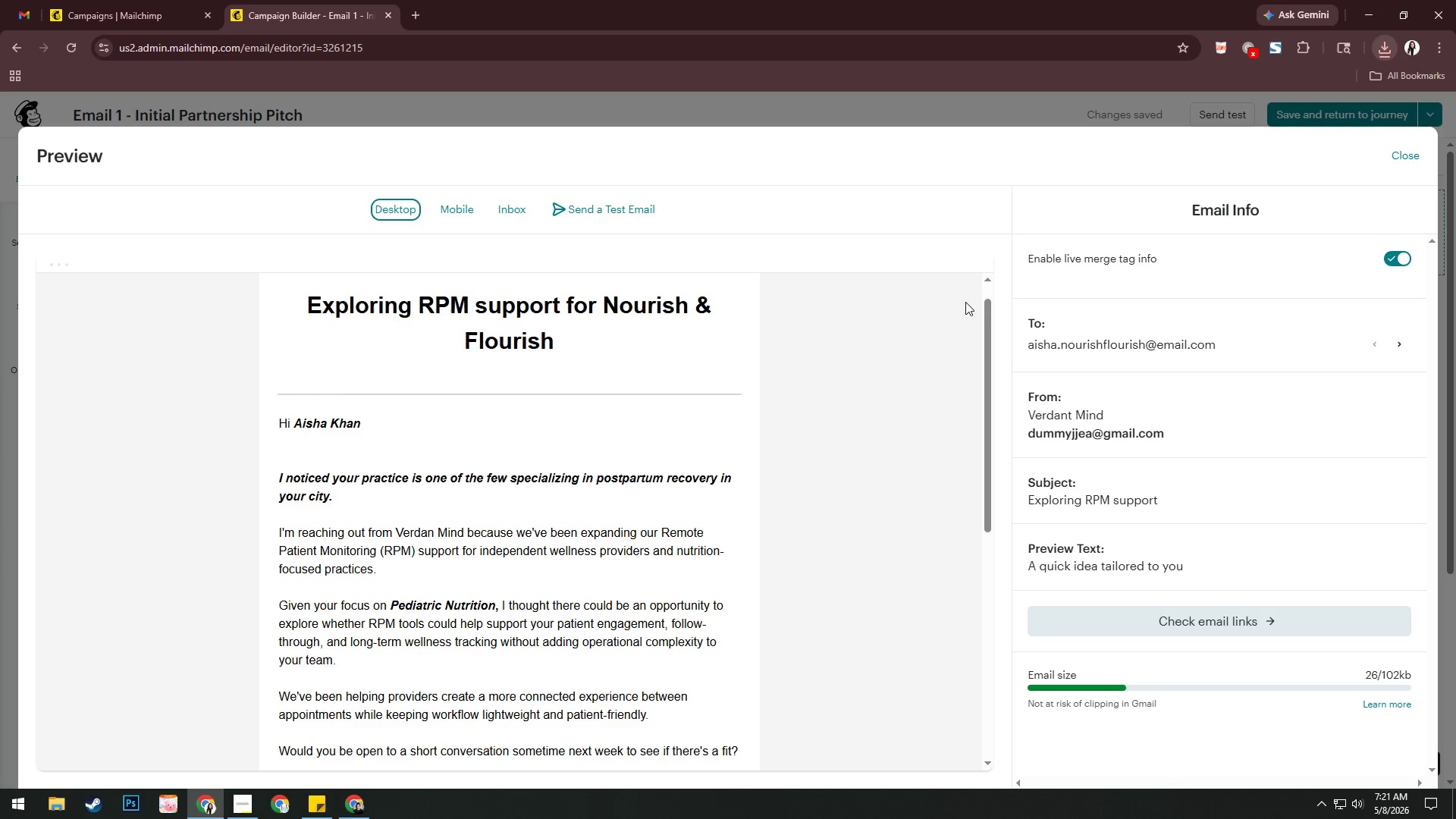 
left_click([567, 18])
 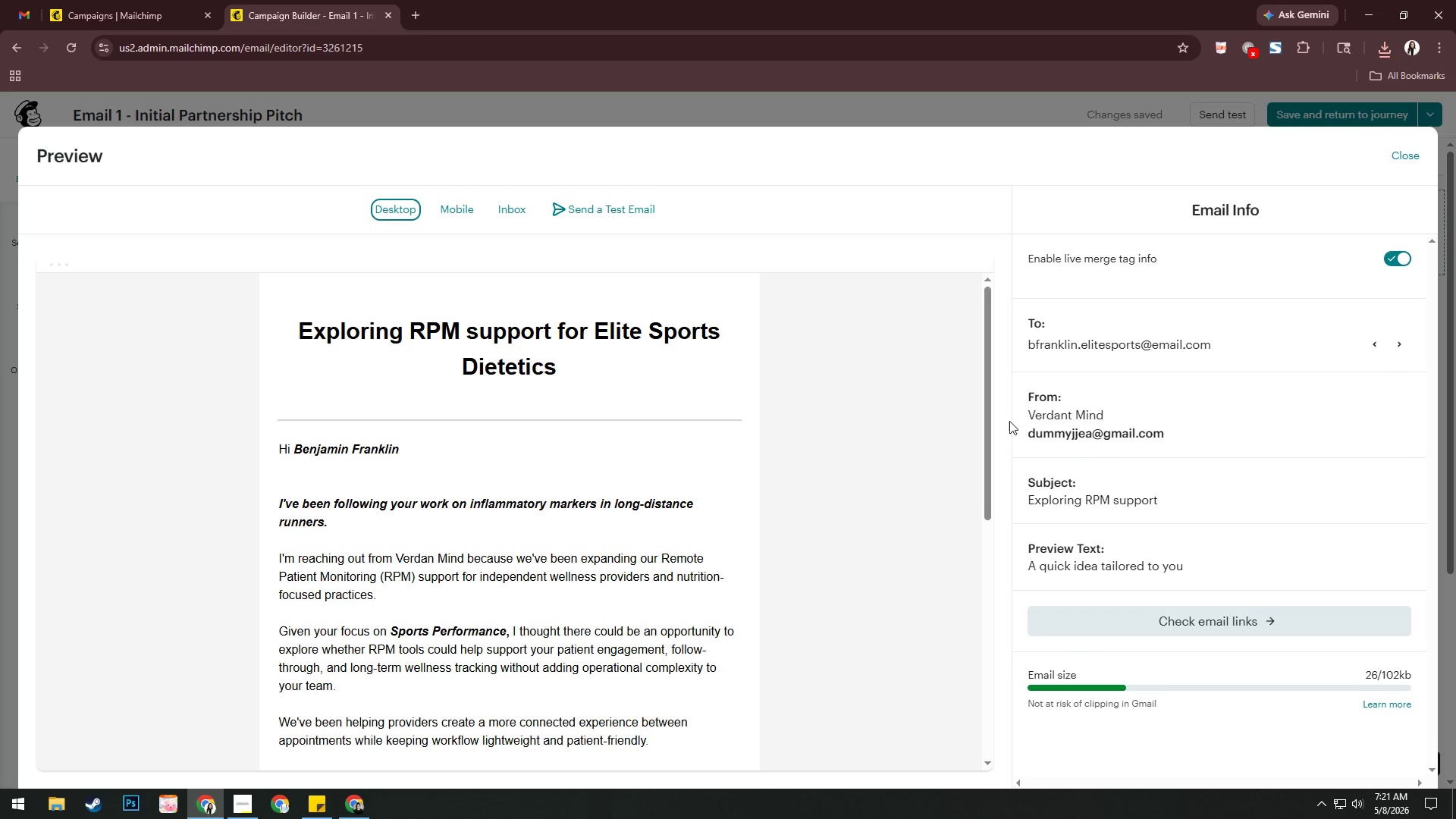 
wait(7.0)
 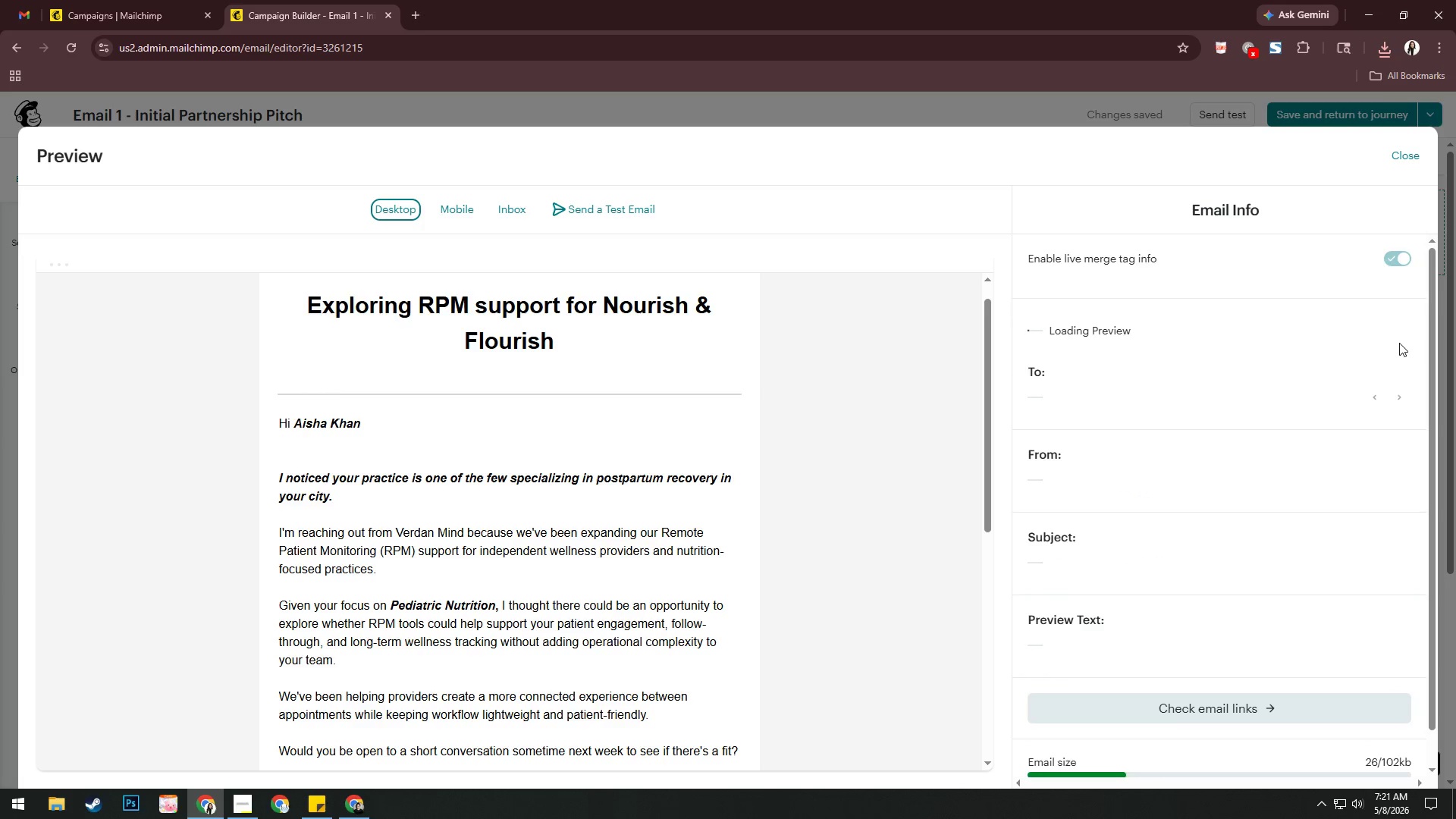 
left_click([1276, 52])
 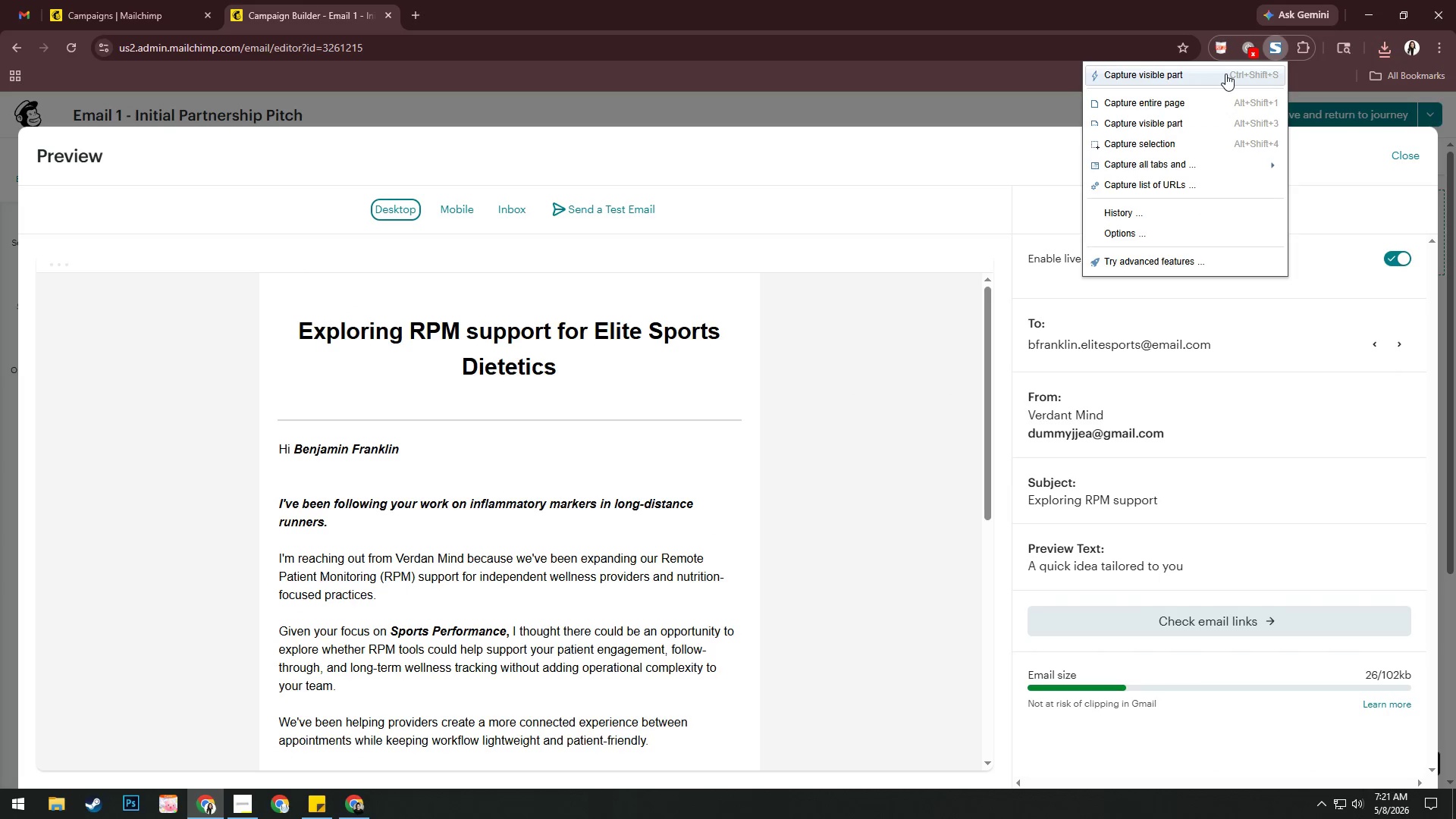 
left_click([1225, 74])
 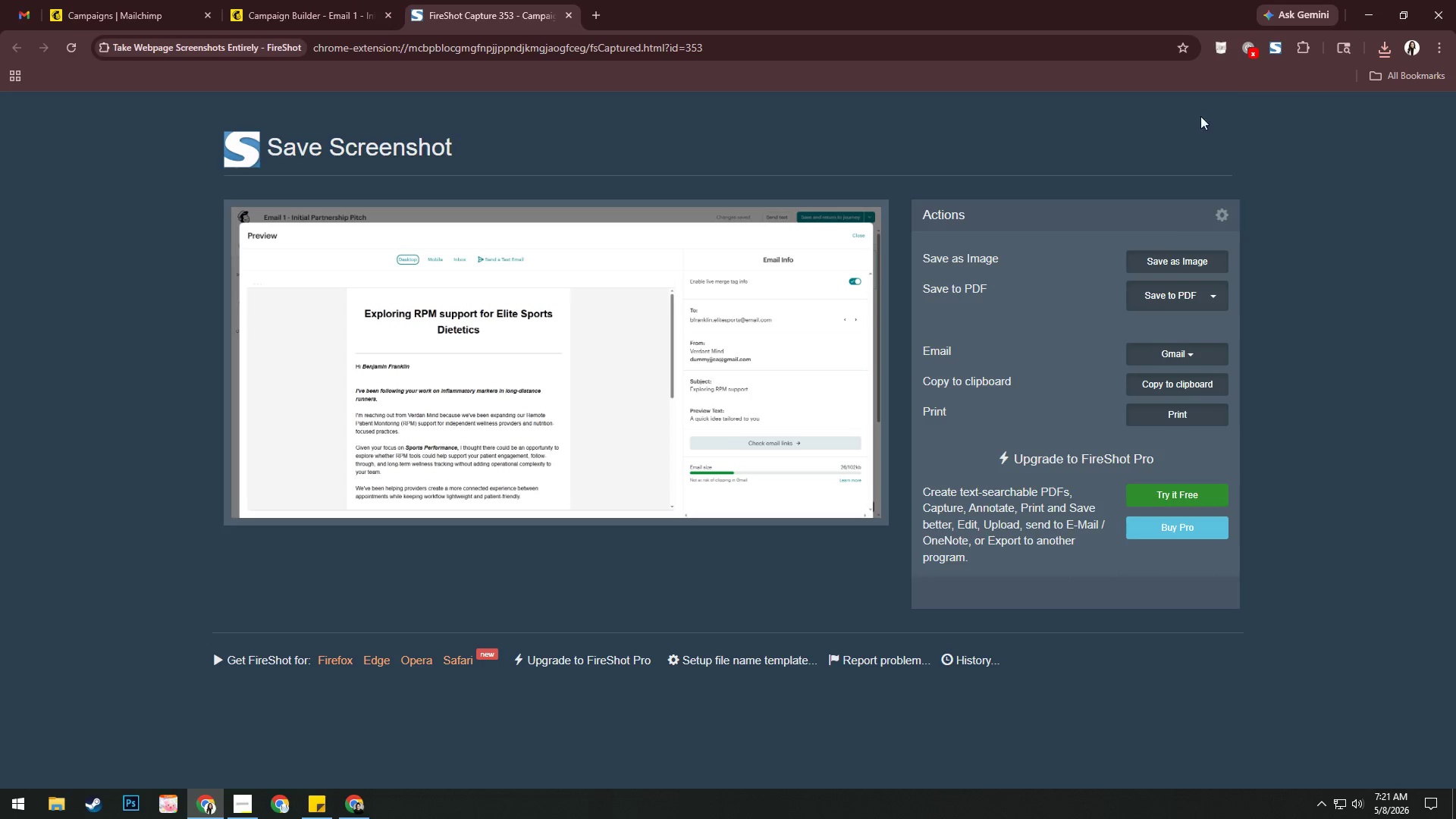 
left_click([1163, 299])
 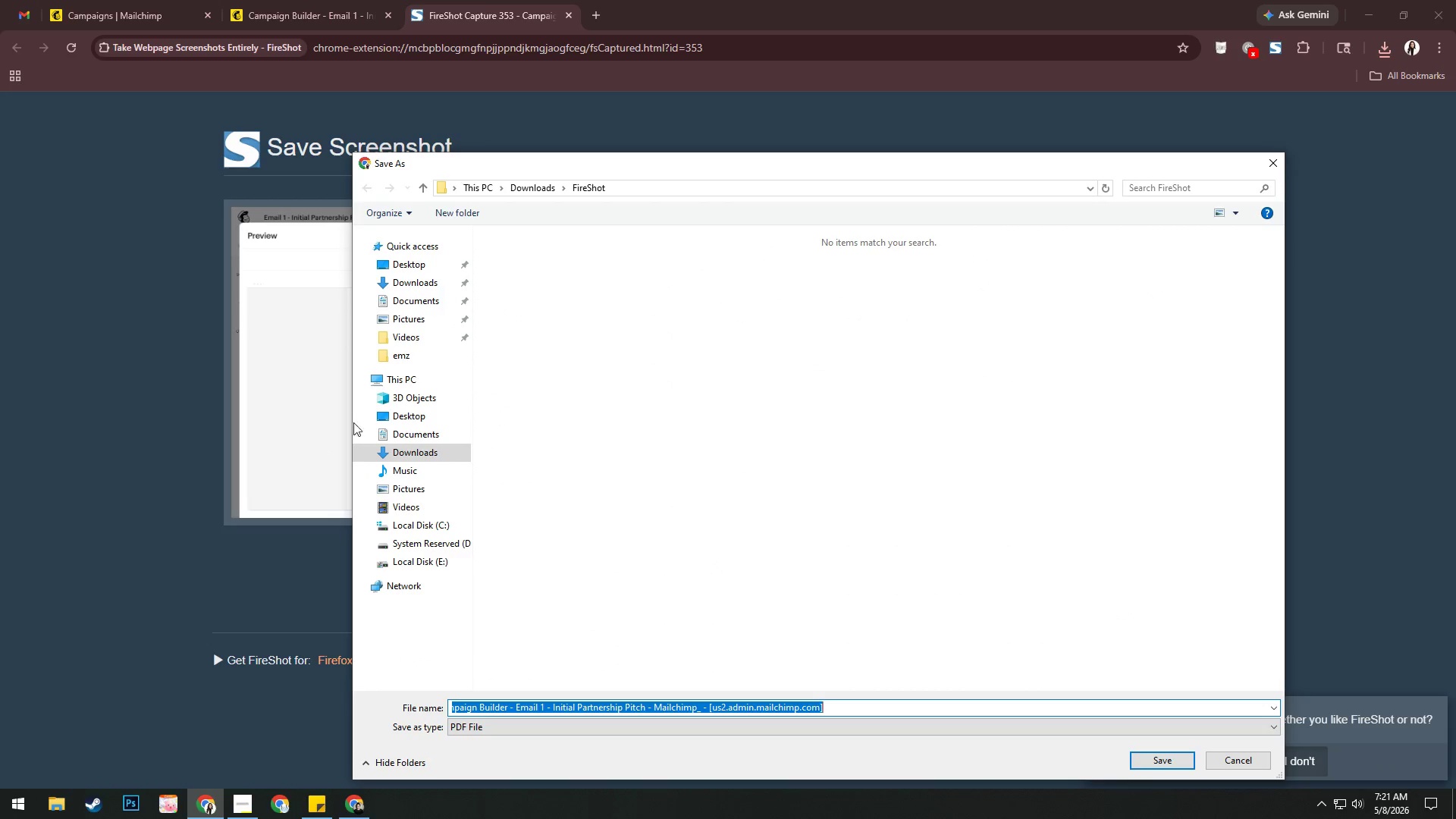 
left_click([412, 358])
 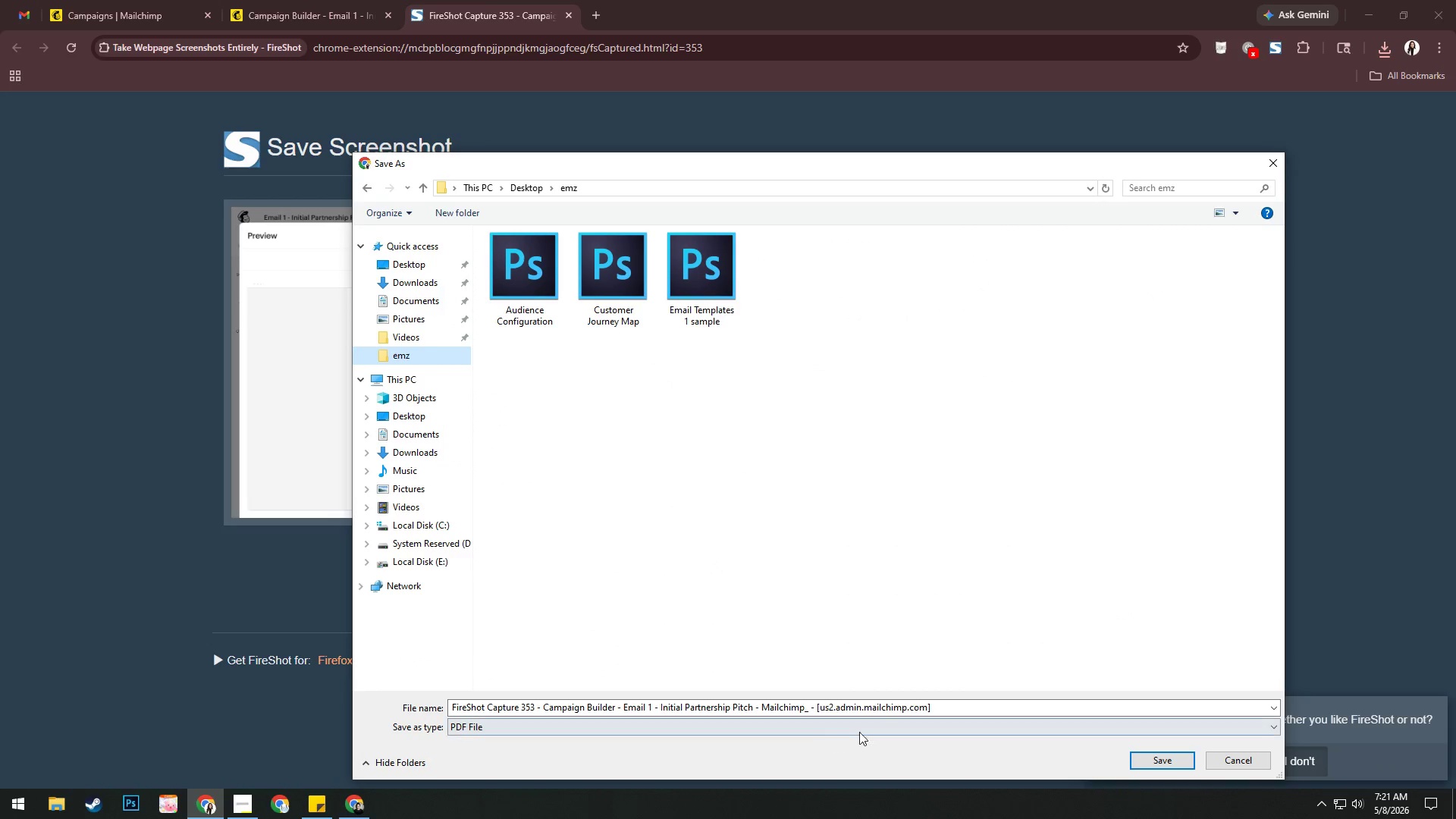 
left_click([890, 708])
 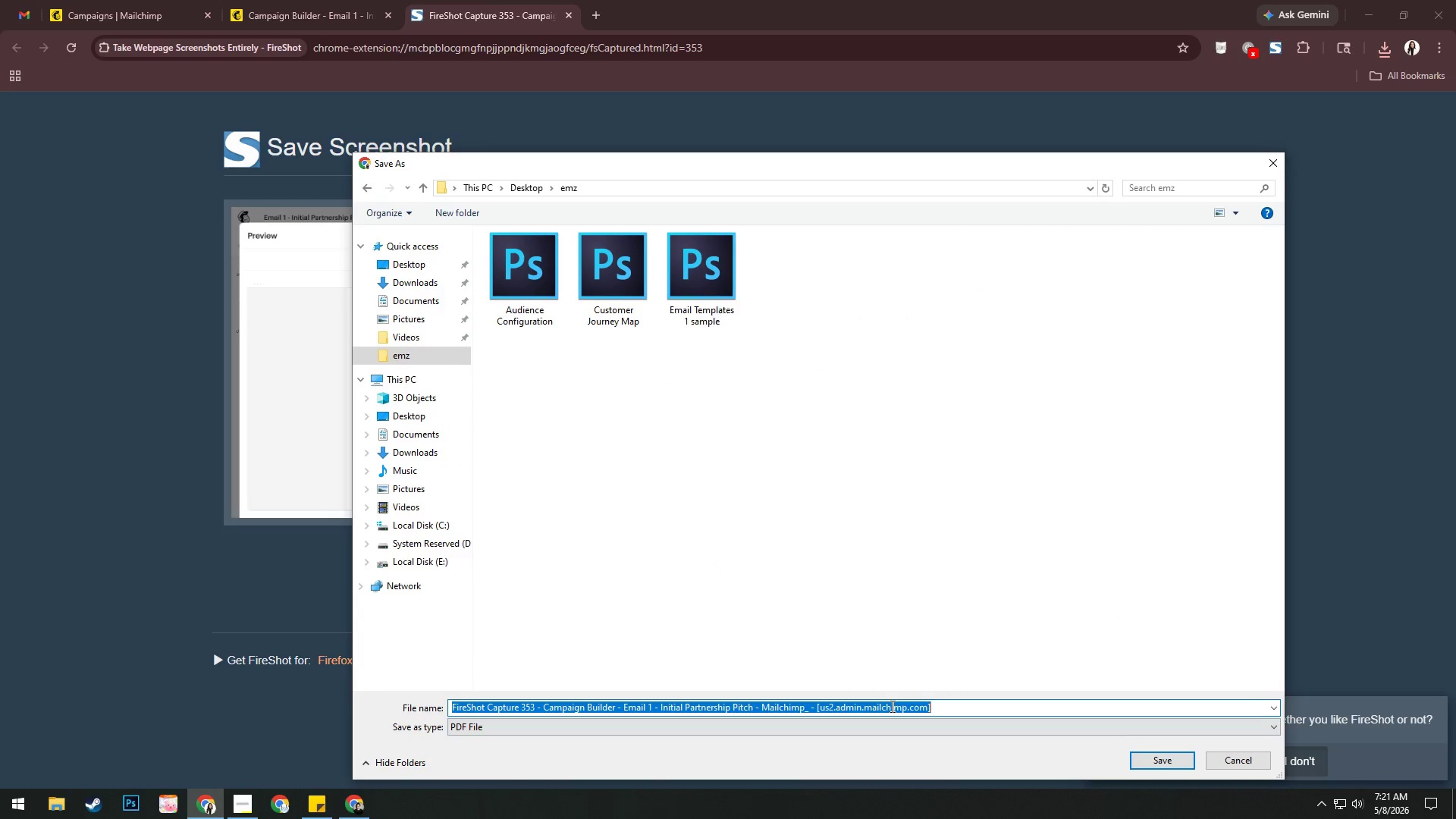 
key(Control+V)
 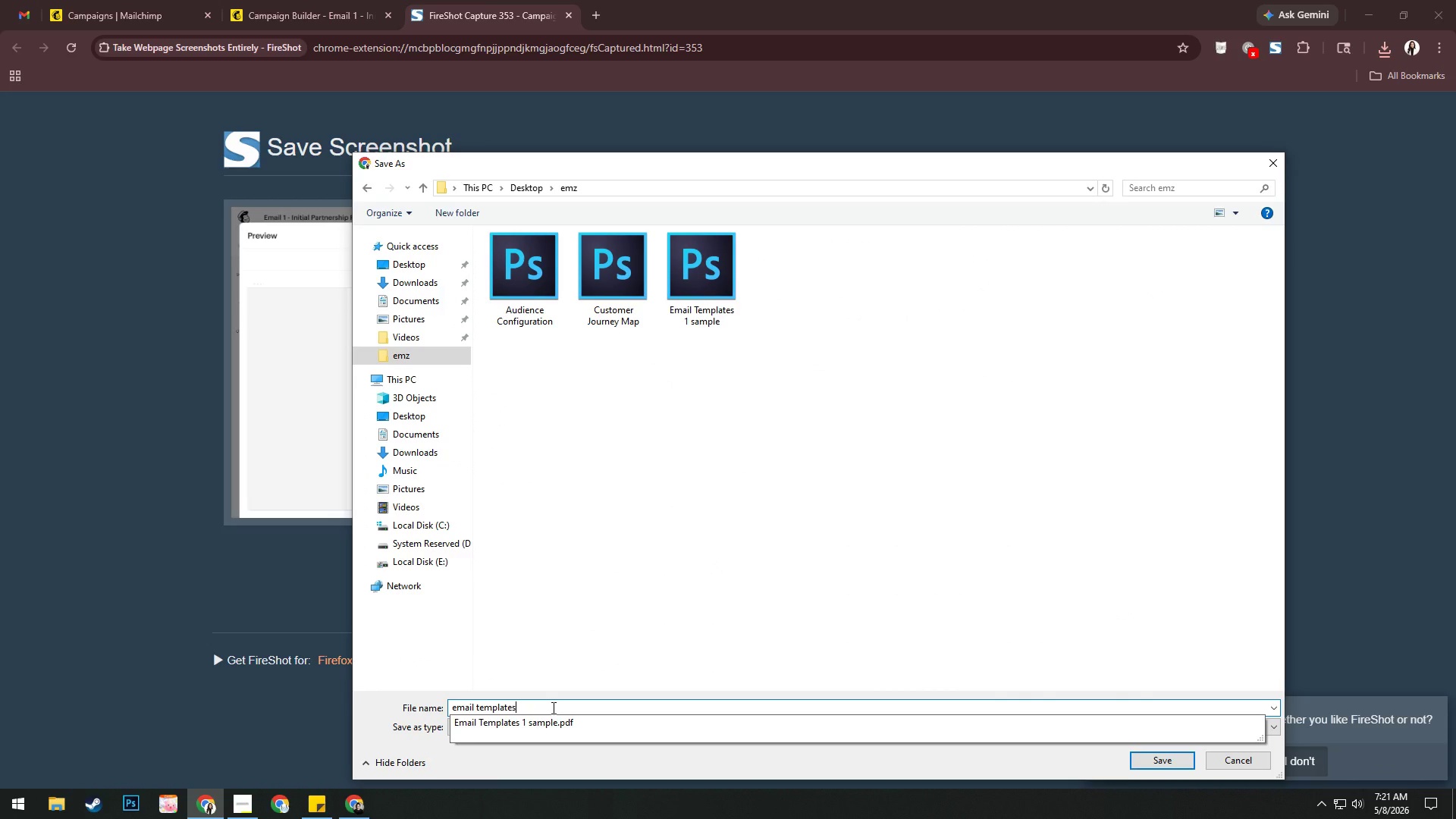 
key(Control+ControlLeft)
 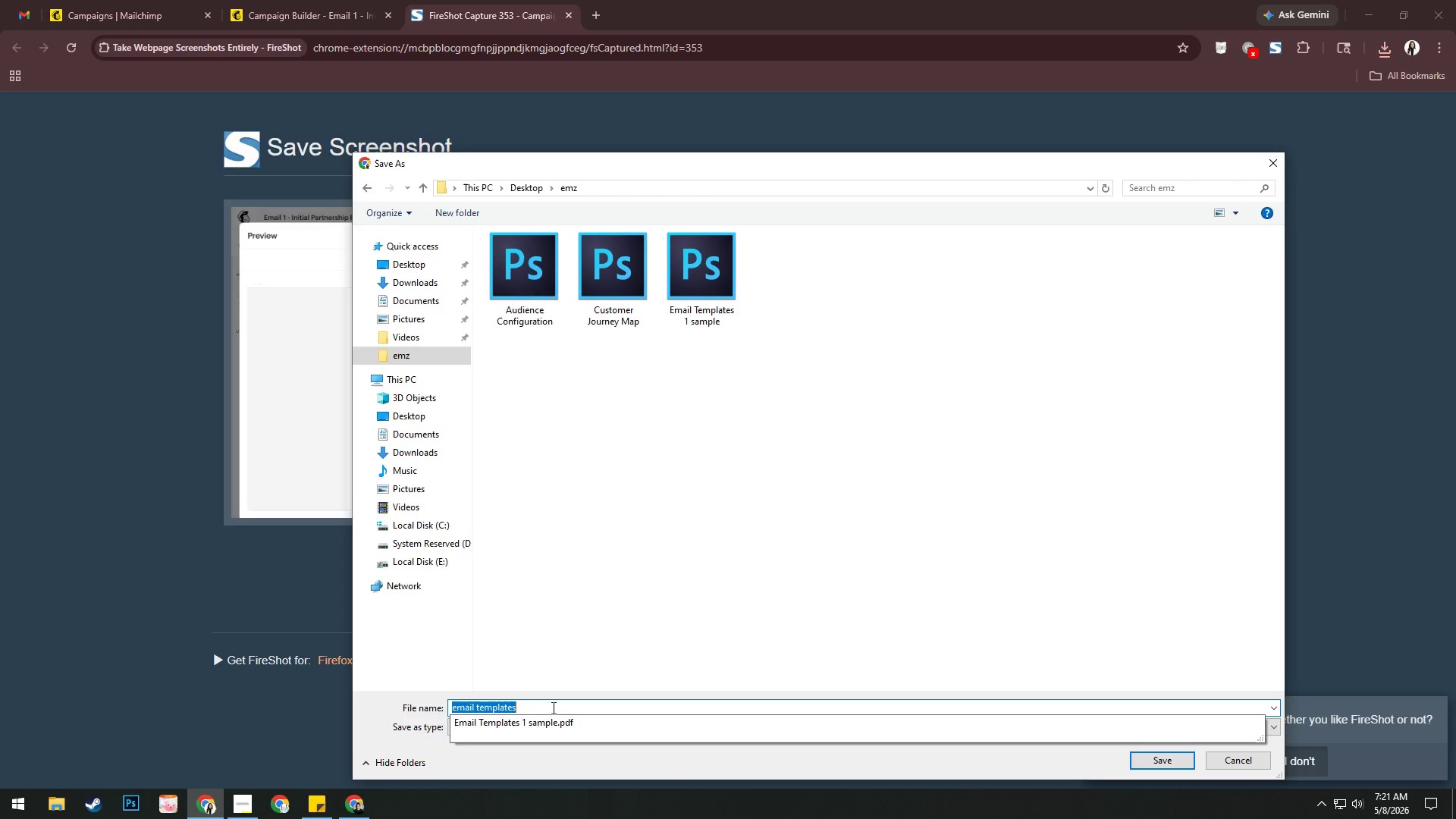 
key(Control+A)
 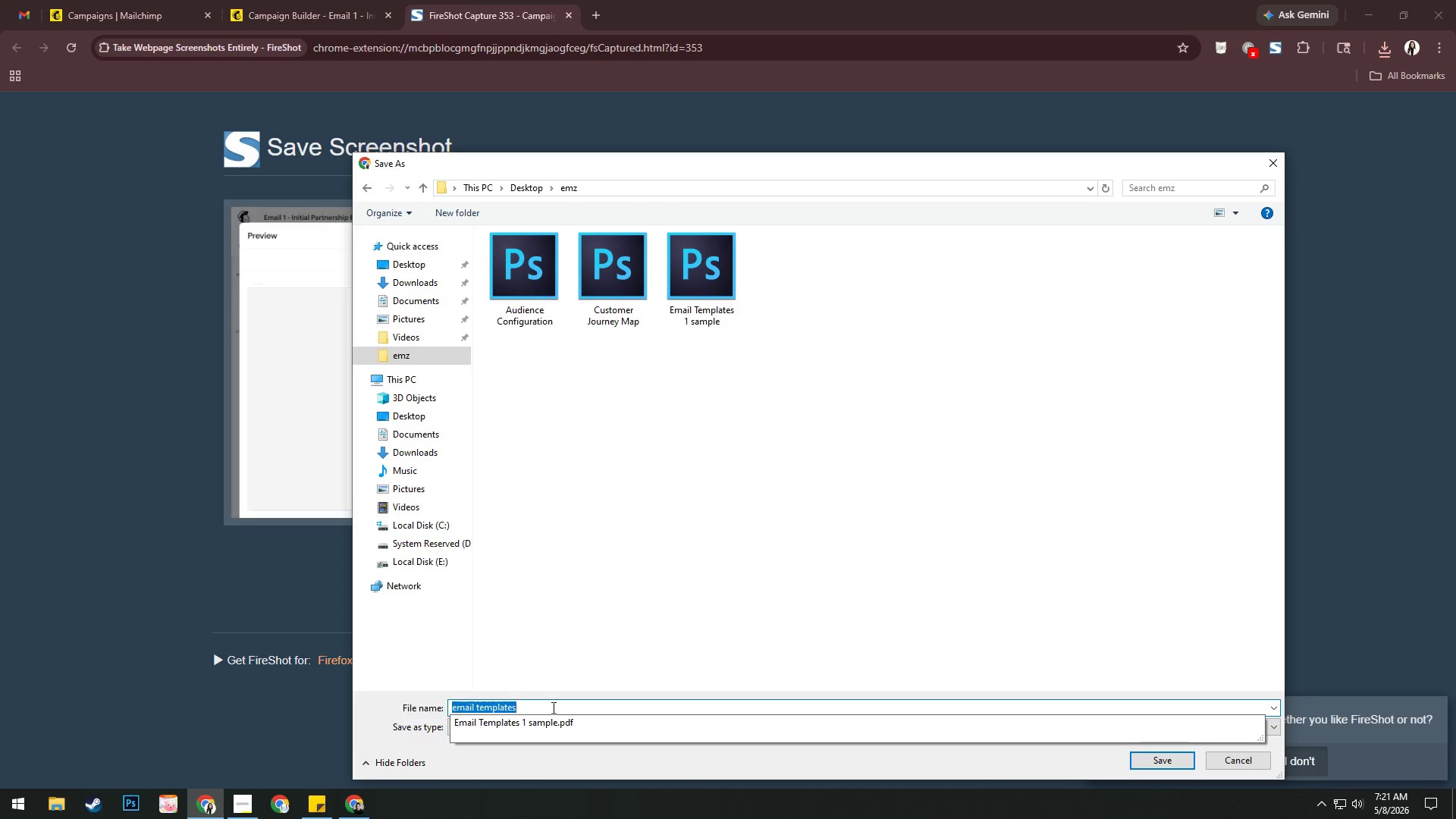 
type(Email Template )
key(Backspace)
type(s )
 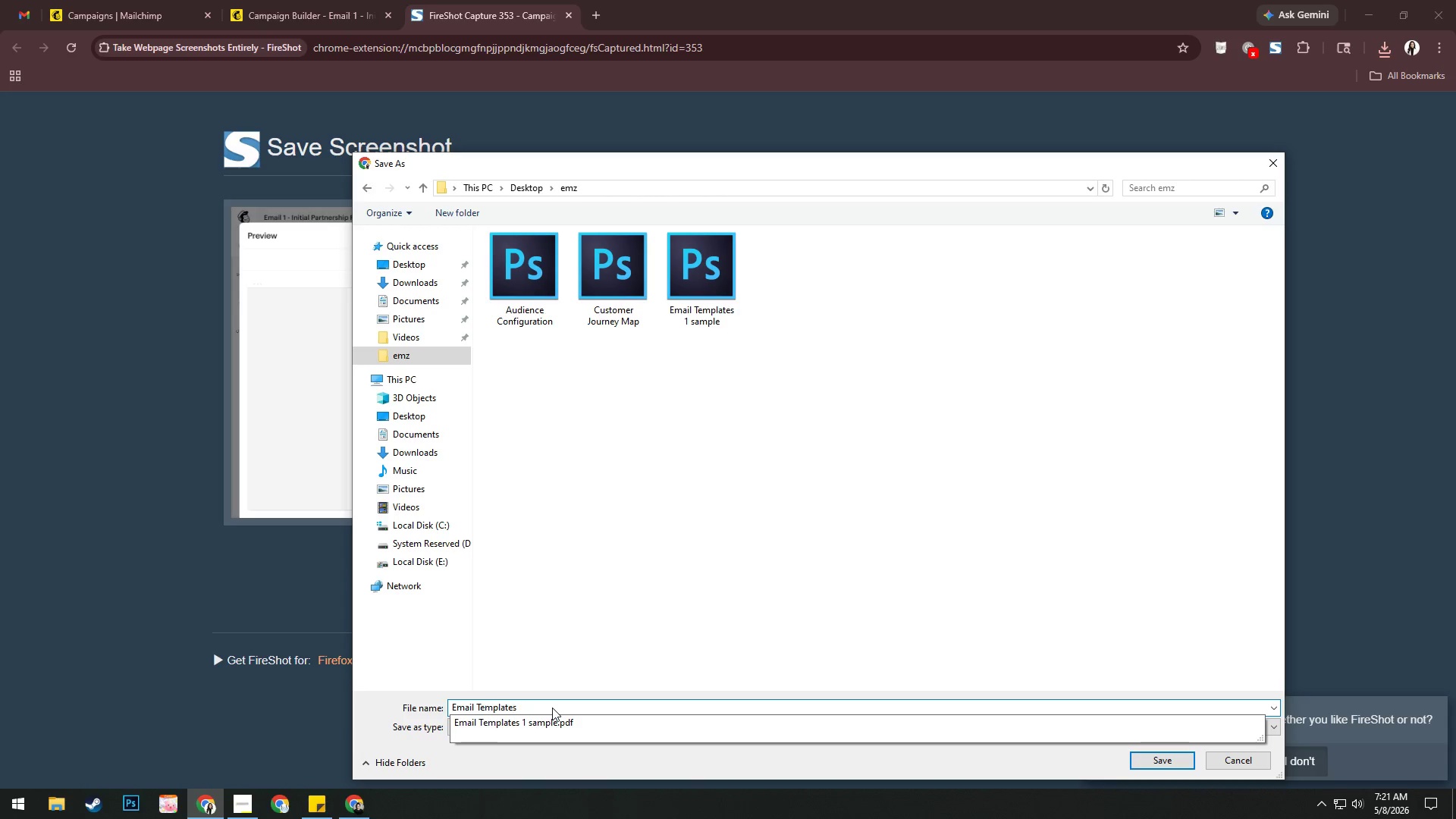 
type(Email 1 -sa)
key(Backspace)
type( sa)
key(Backspace)
key(Backspace)
key(Backspace)
key(Backspace)
type(sa)
key(Backspace)
key(Backspace)
type( sample 1)
 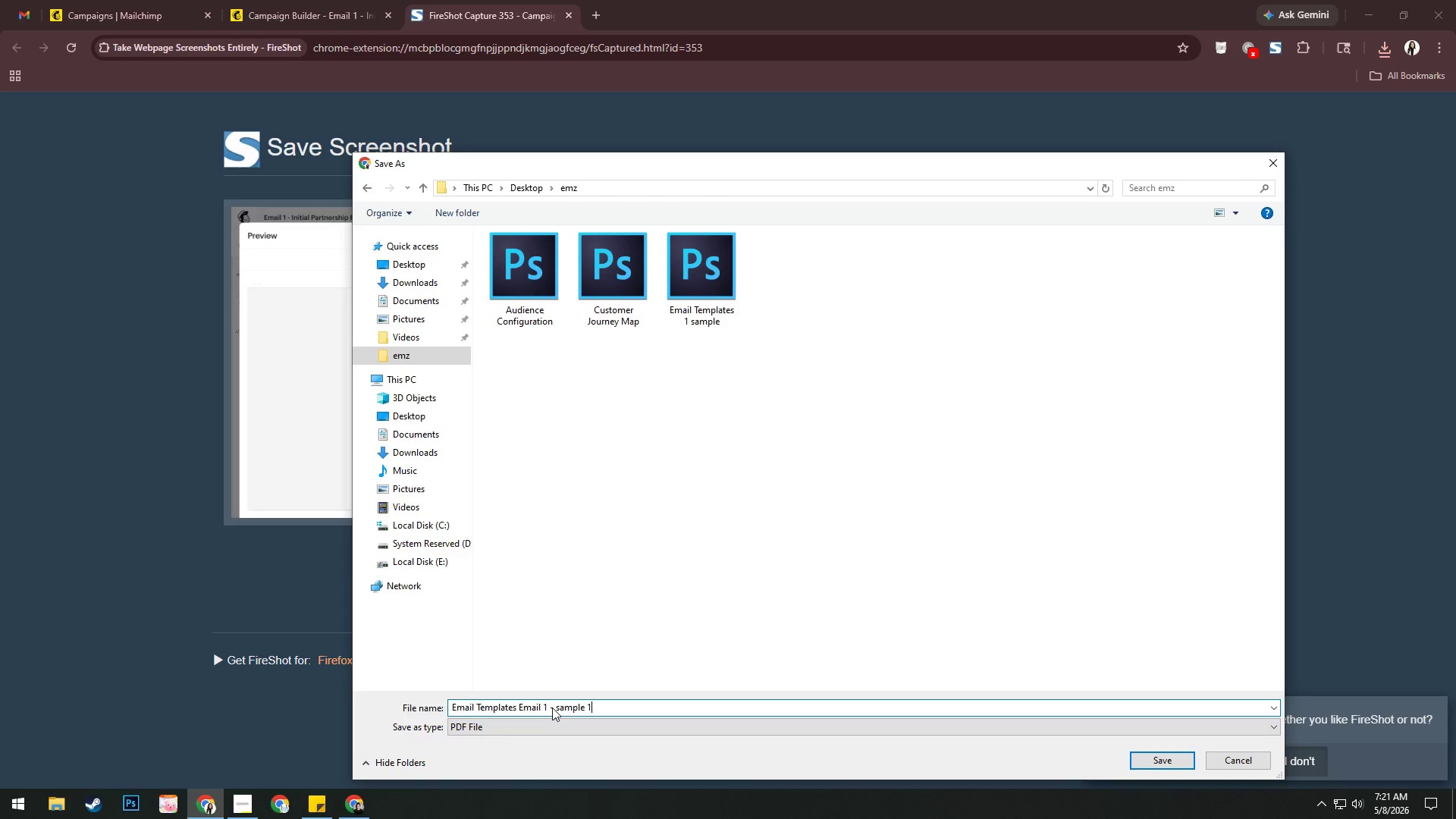 
wait(17.03)
 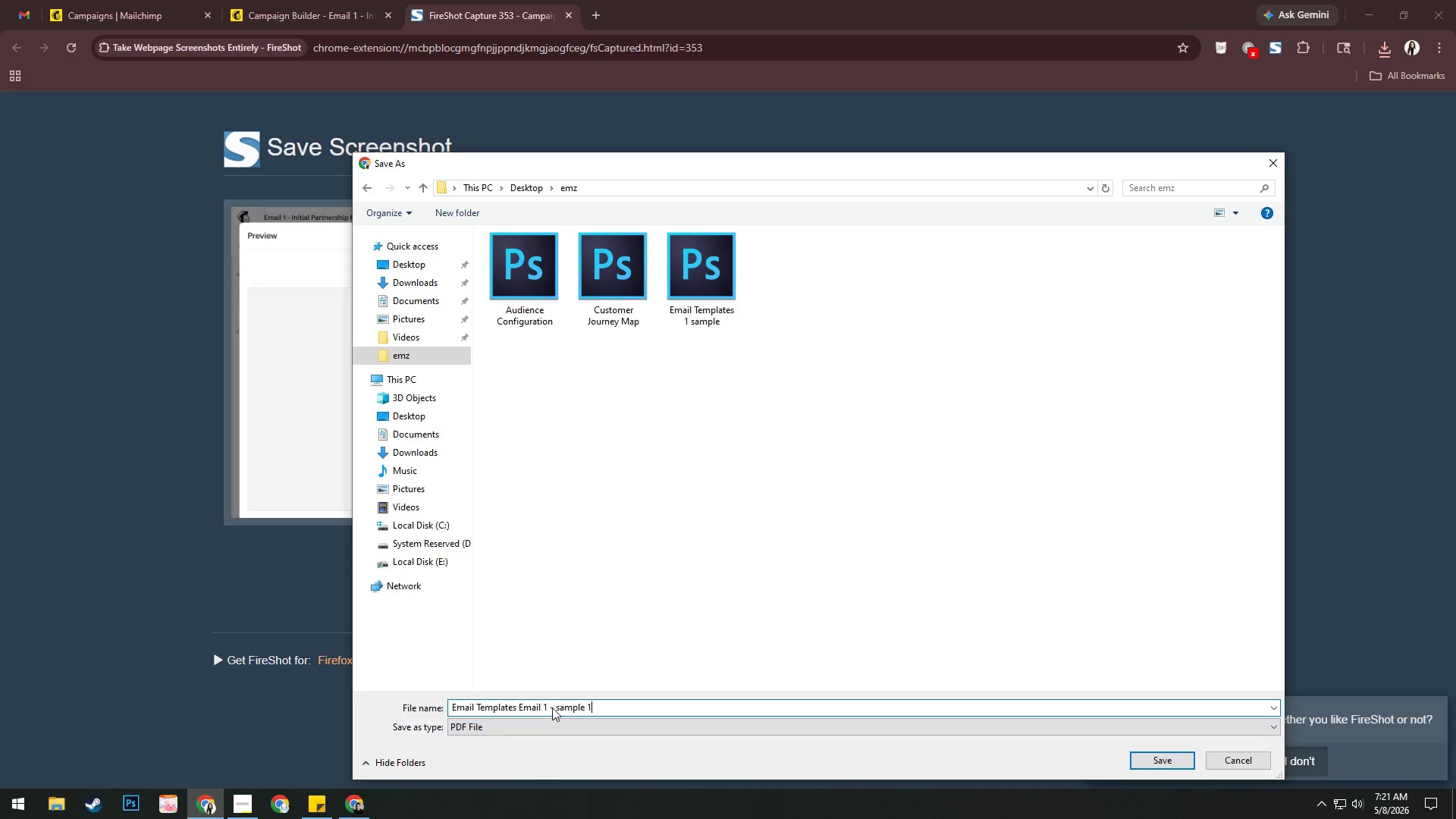 
key(Enter)
 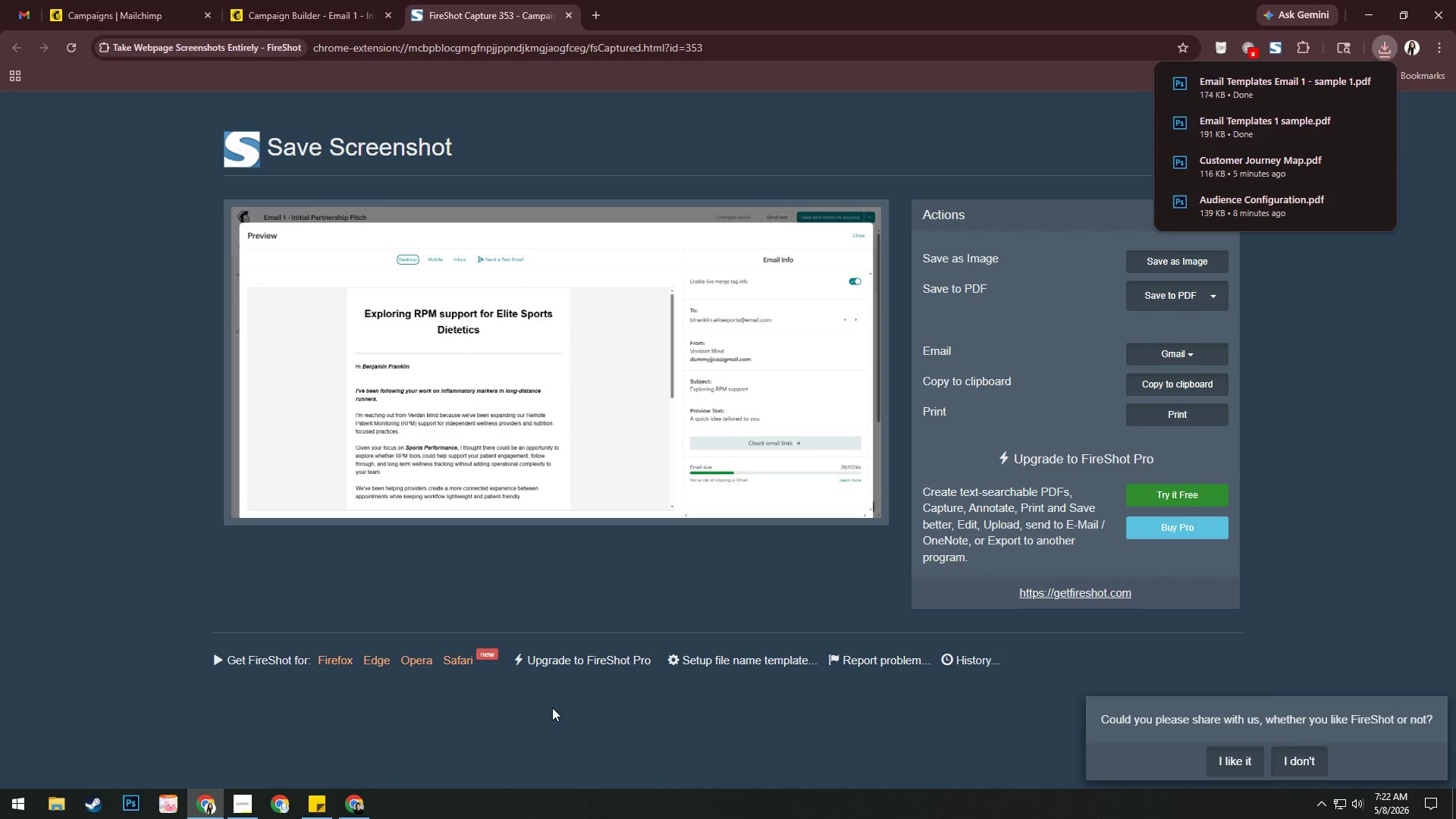 
key(Meta+D)
 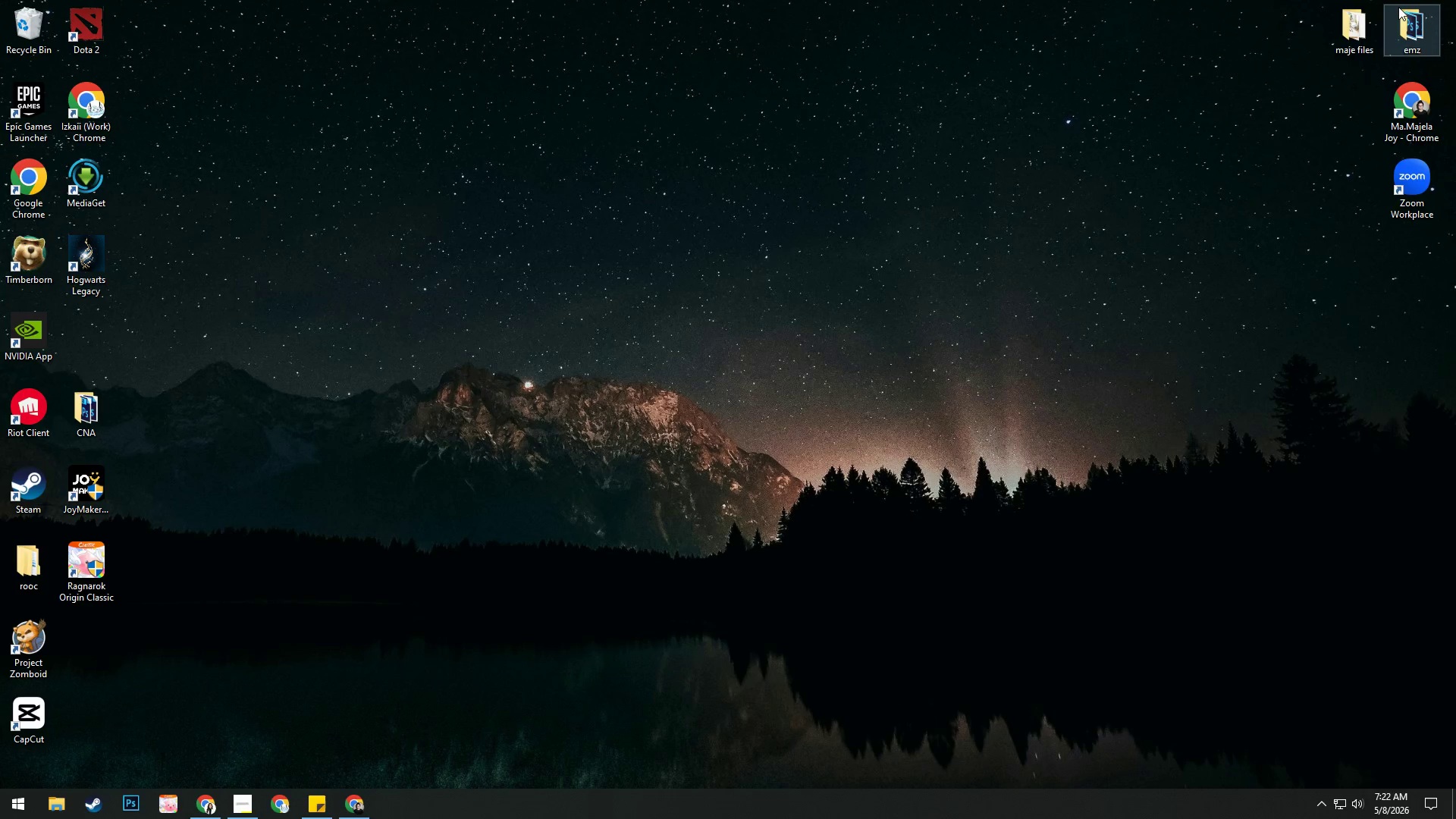 
double_click([1408, 21])
 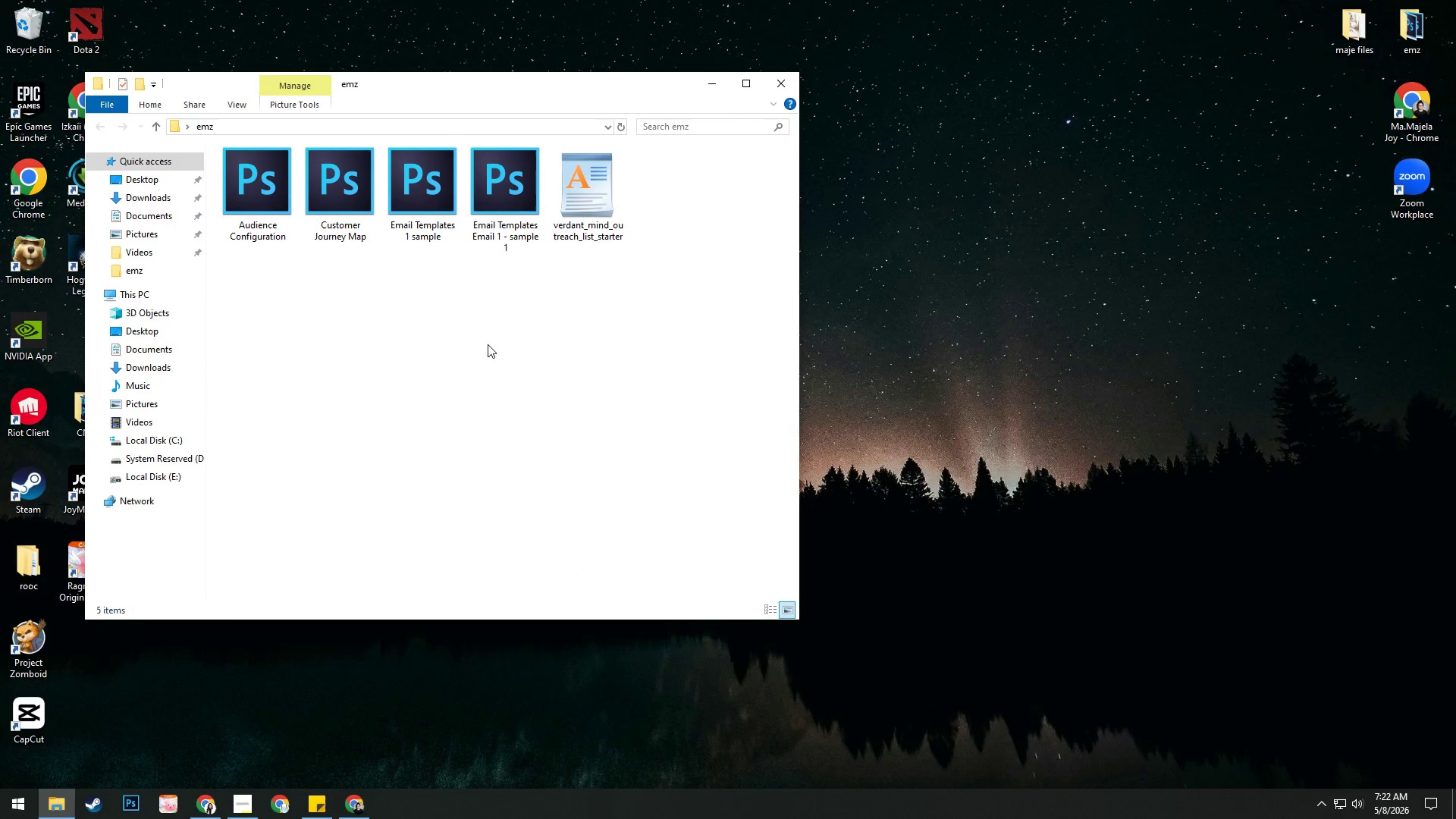 
left_click([426, 200])
 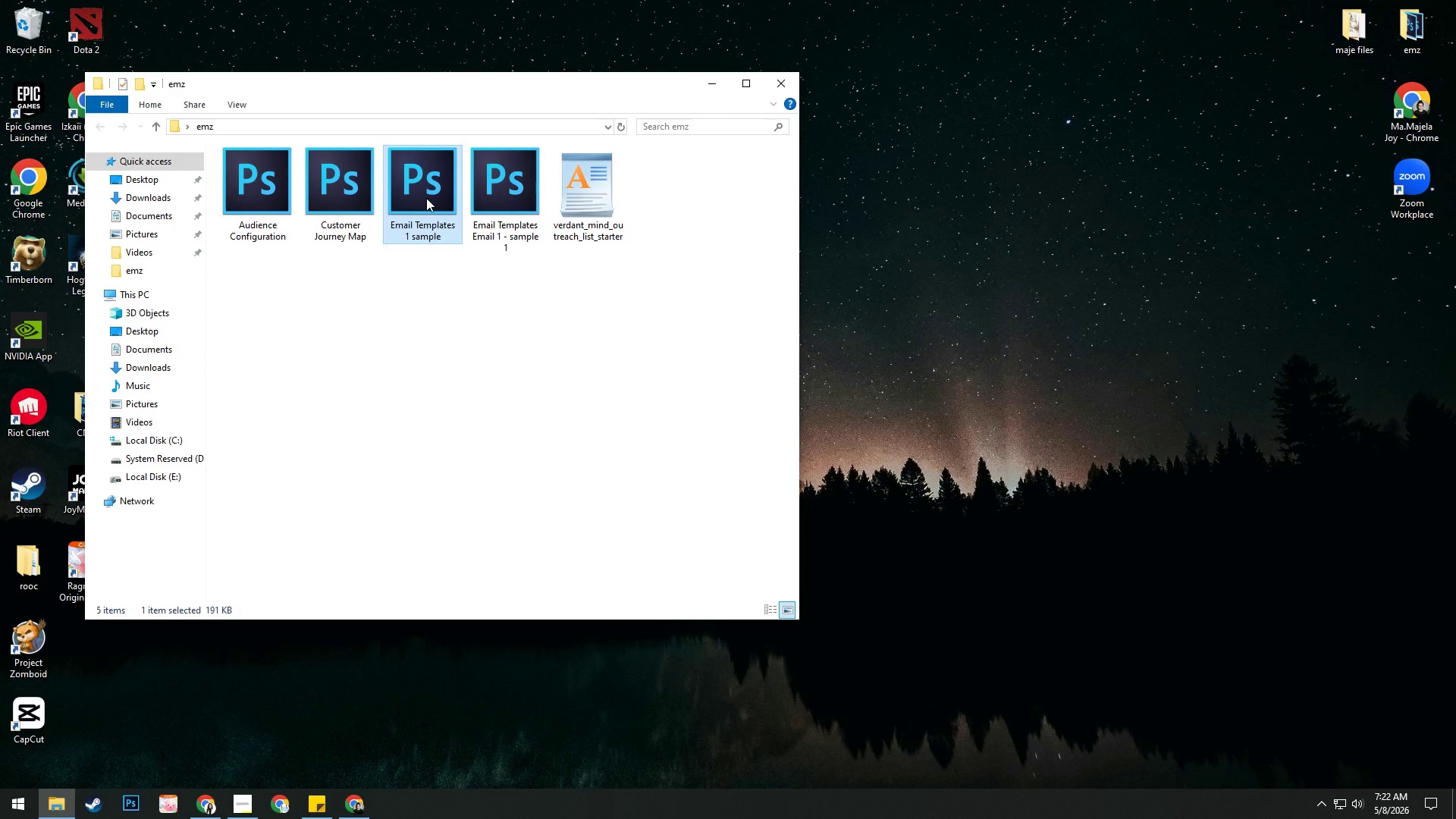 
key(Delete)
 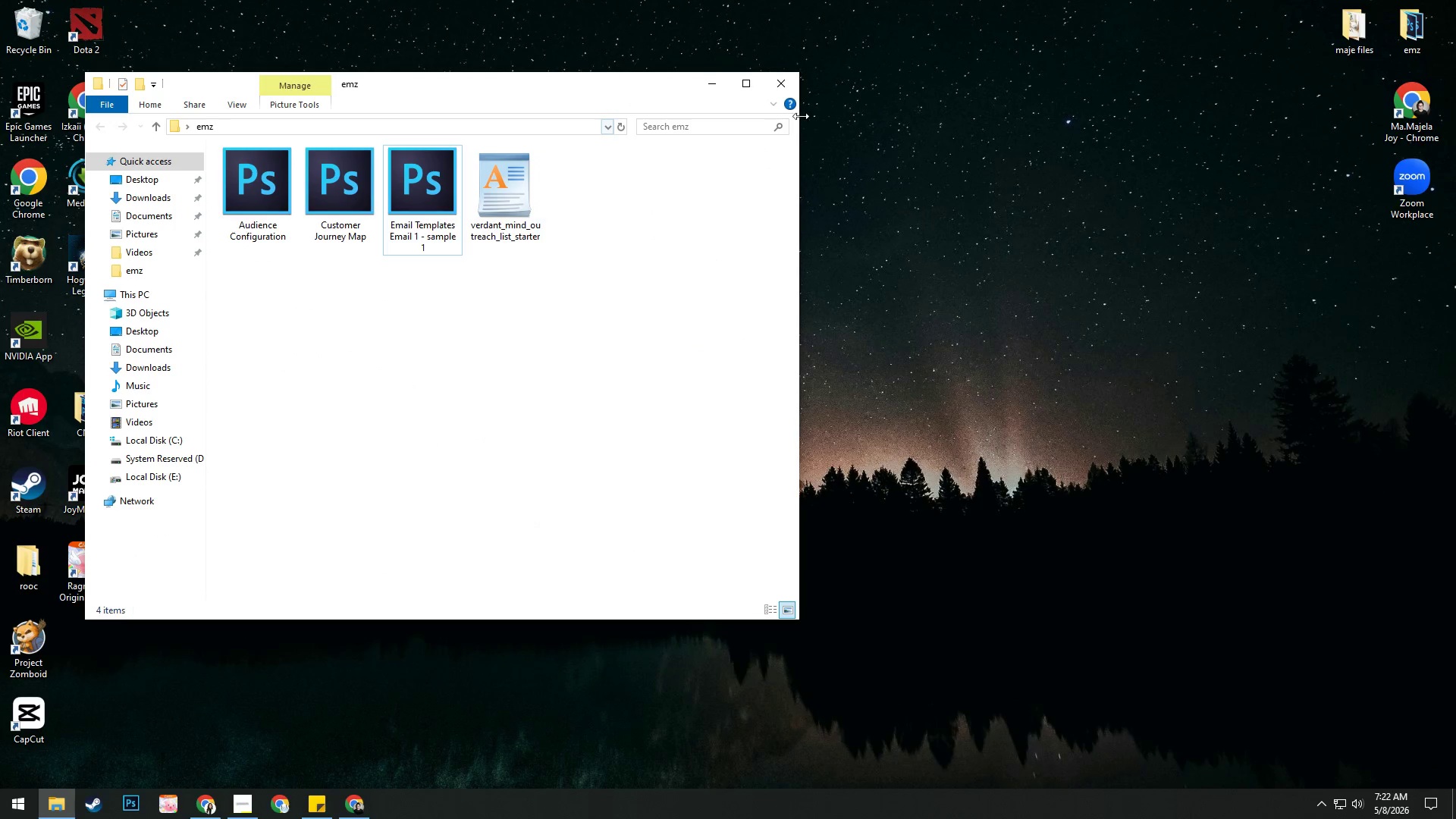 
left_click([774, 83])
 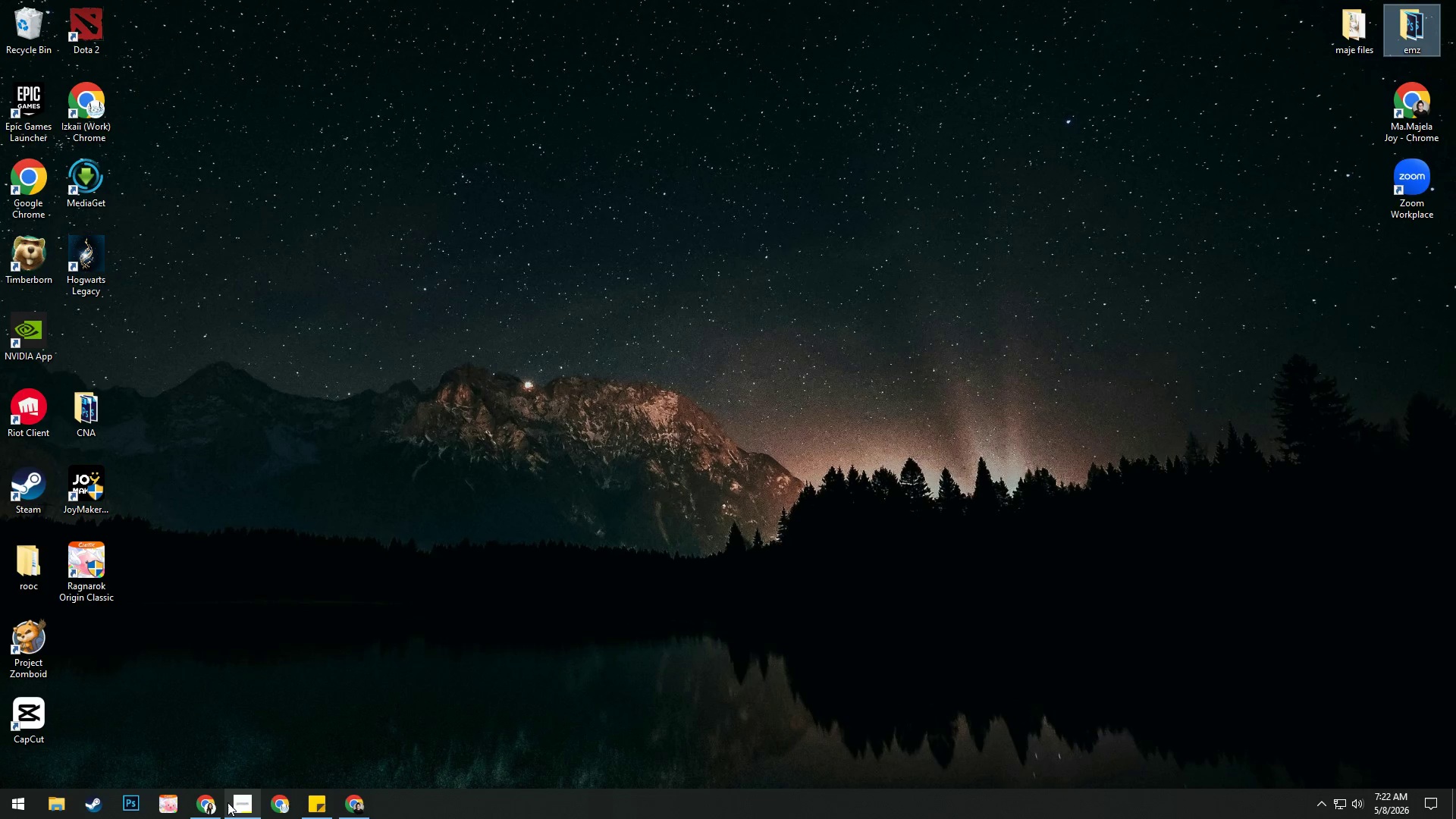 
left_click([215, 805])
 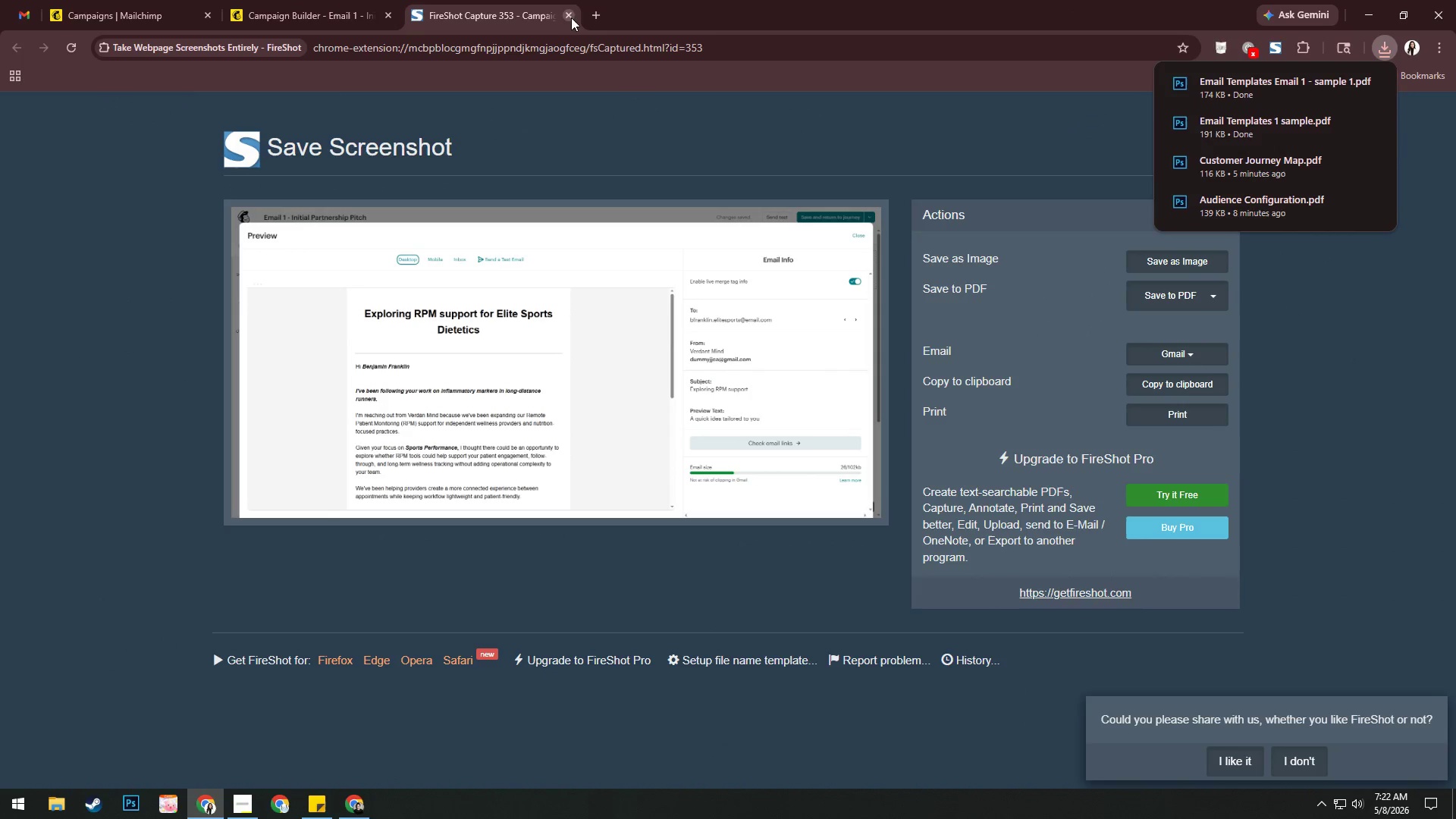 
left_click([569, 17])
 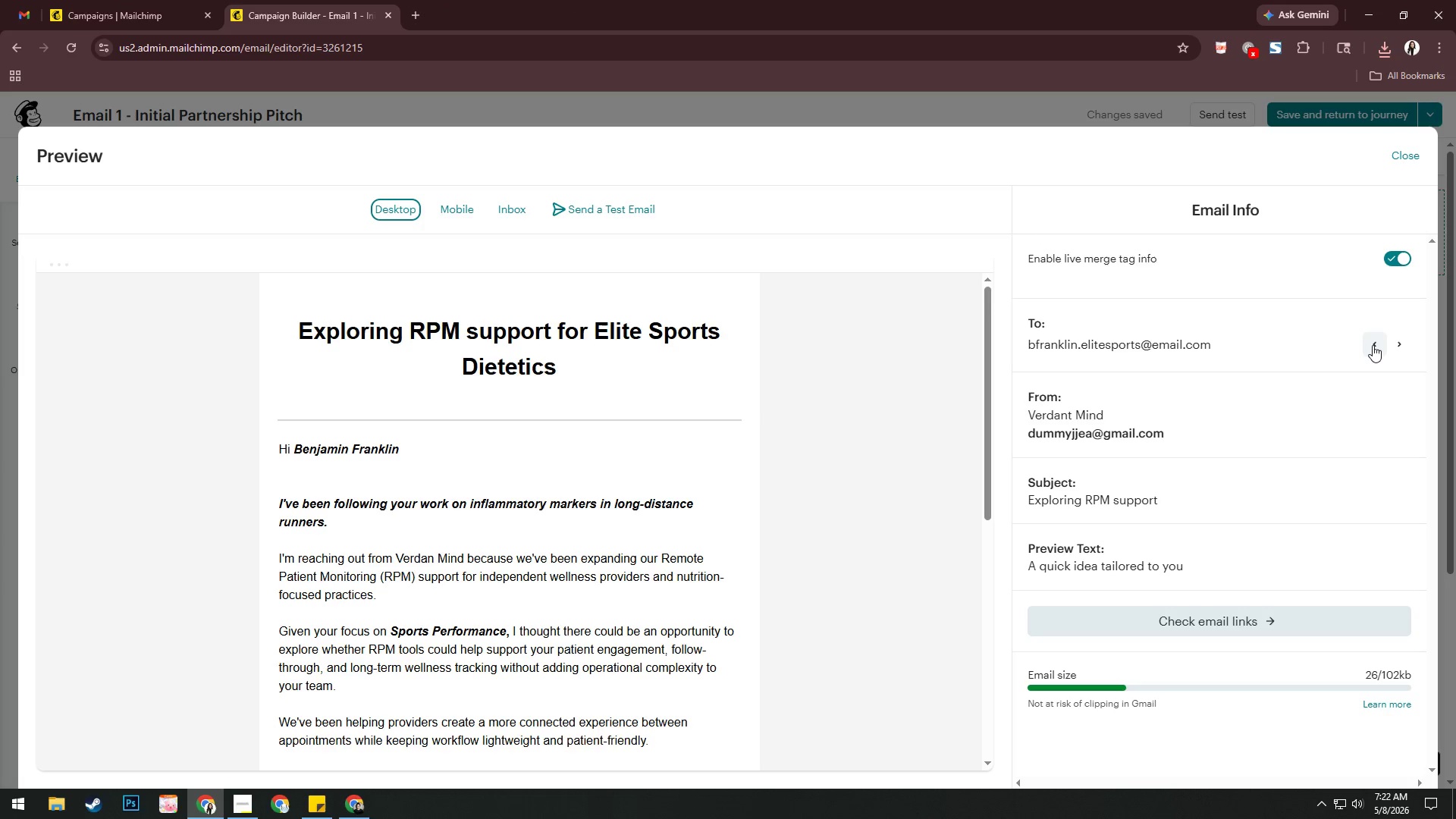 
left_click([1398, 344])
 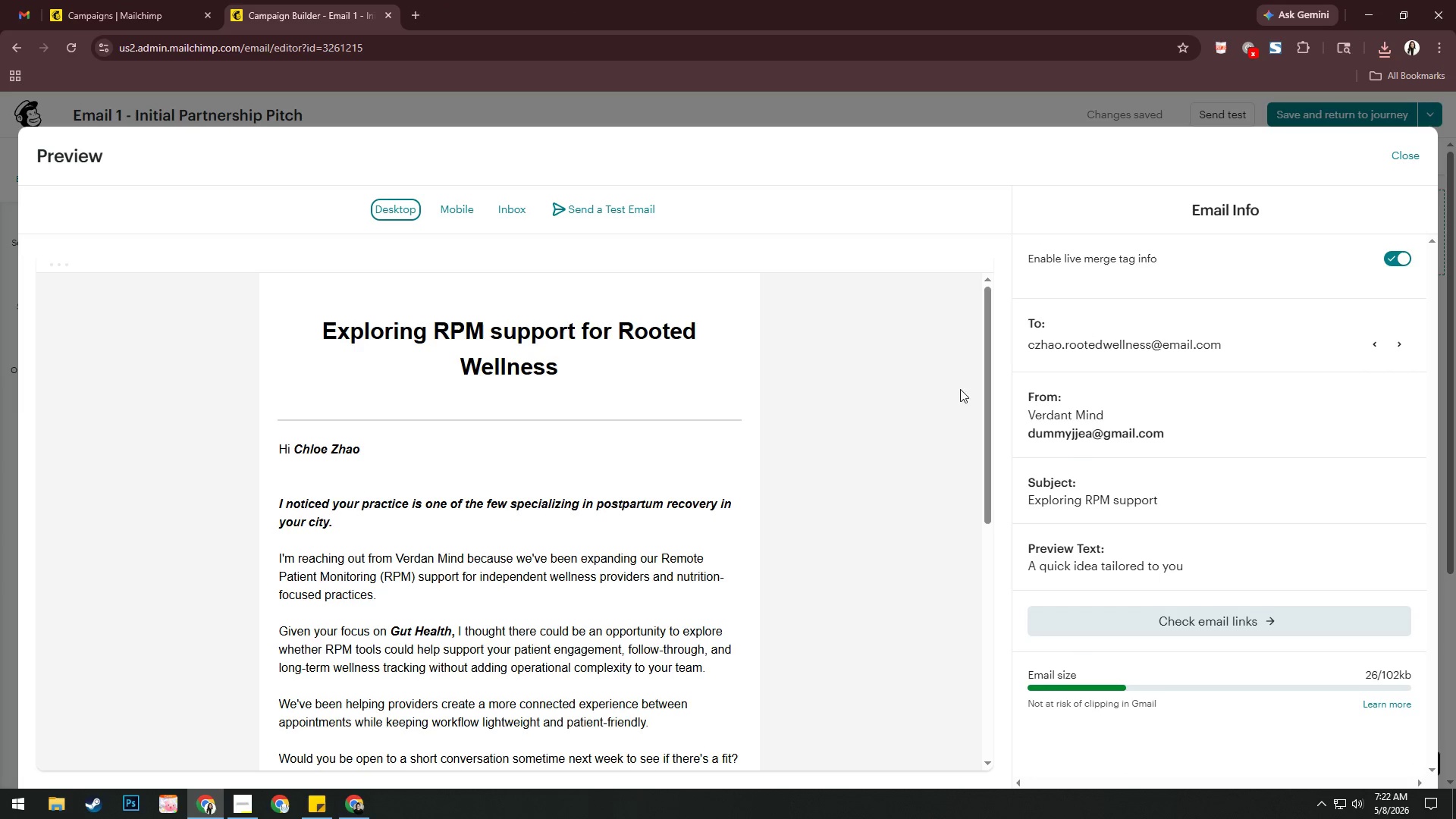 
left_click_drag(start_coordinate=[990, 362], to_coordinate=[986, 377])
 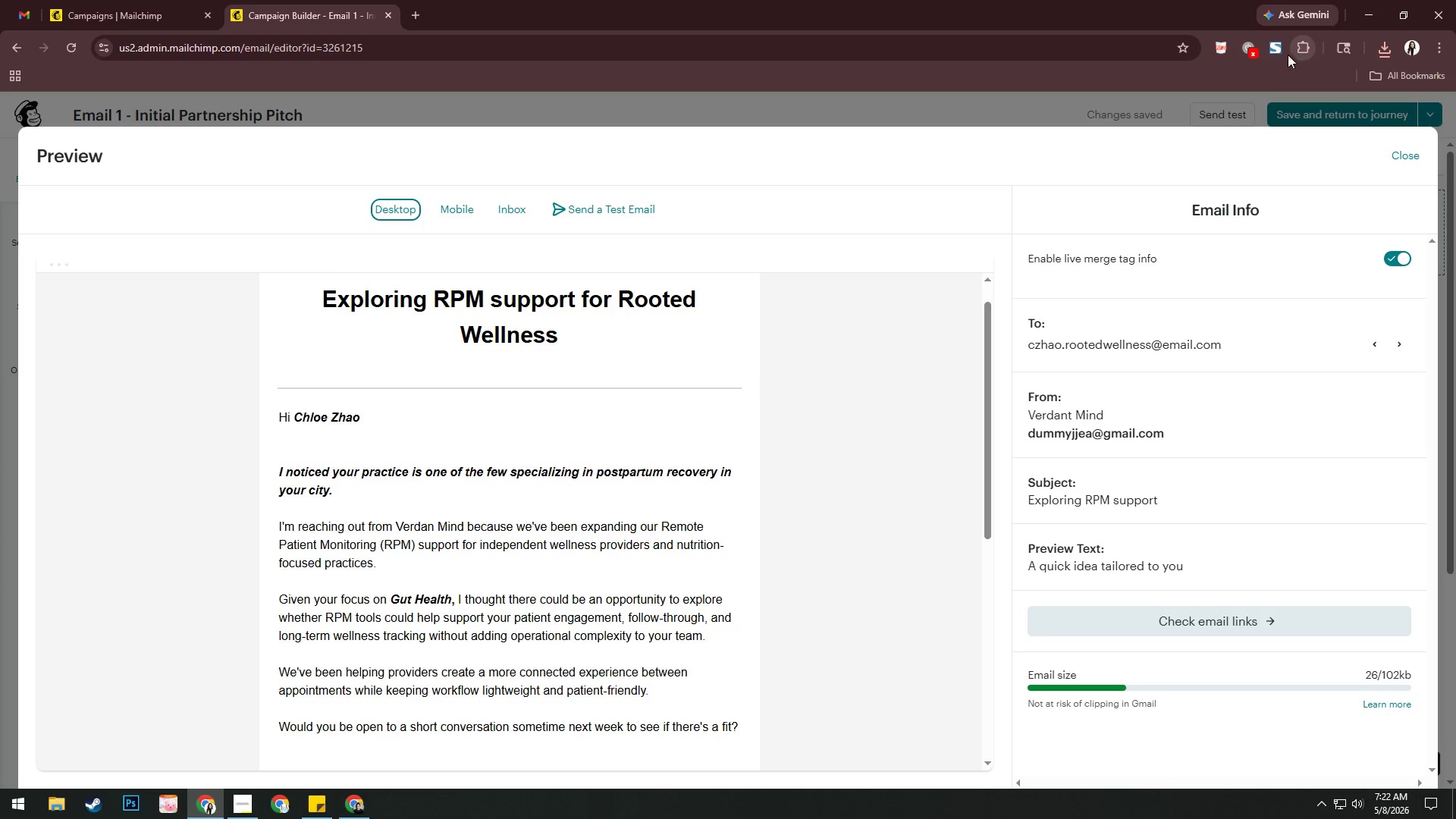 
left_click([1280, 55])
 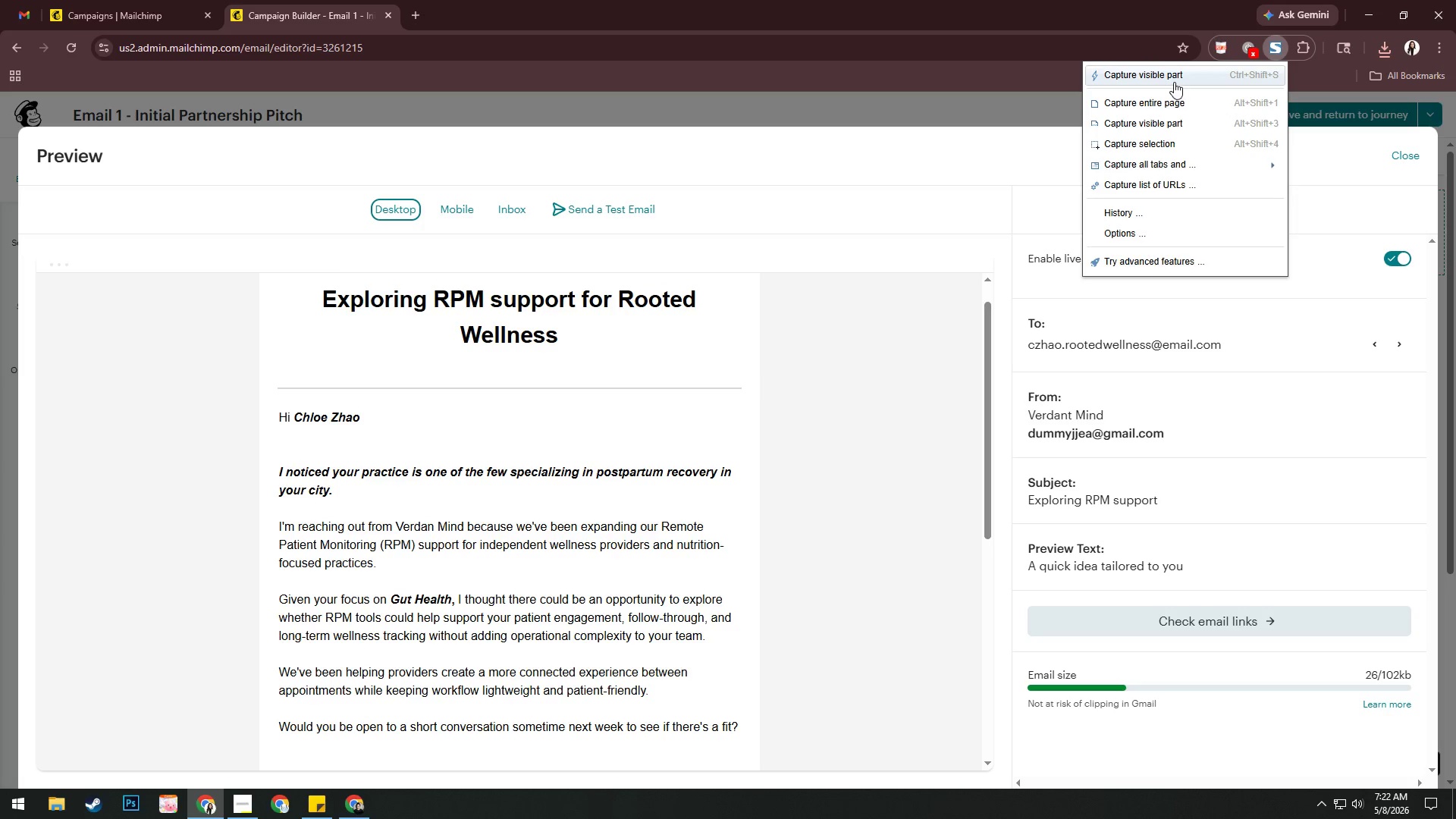 
left_click([1174, 82])
 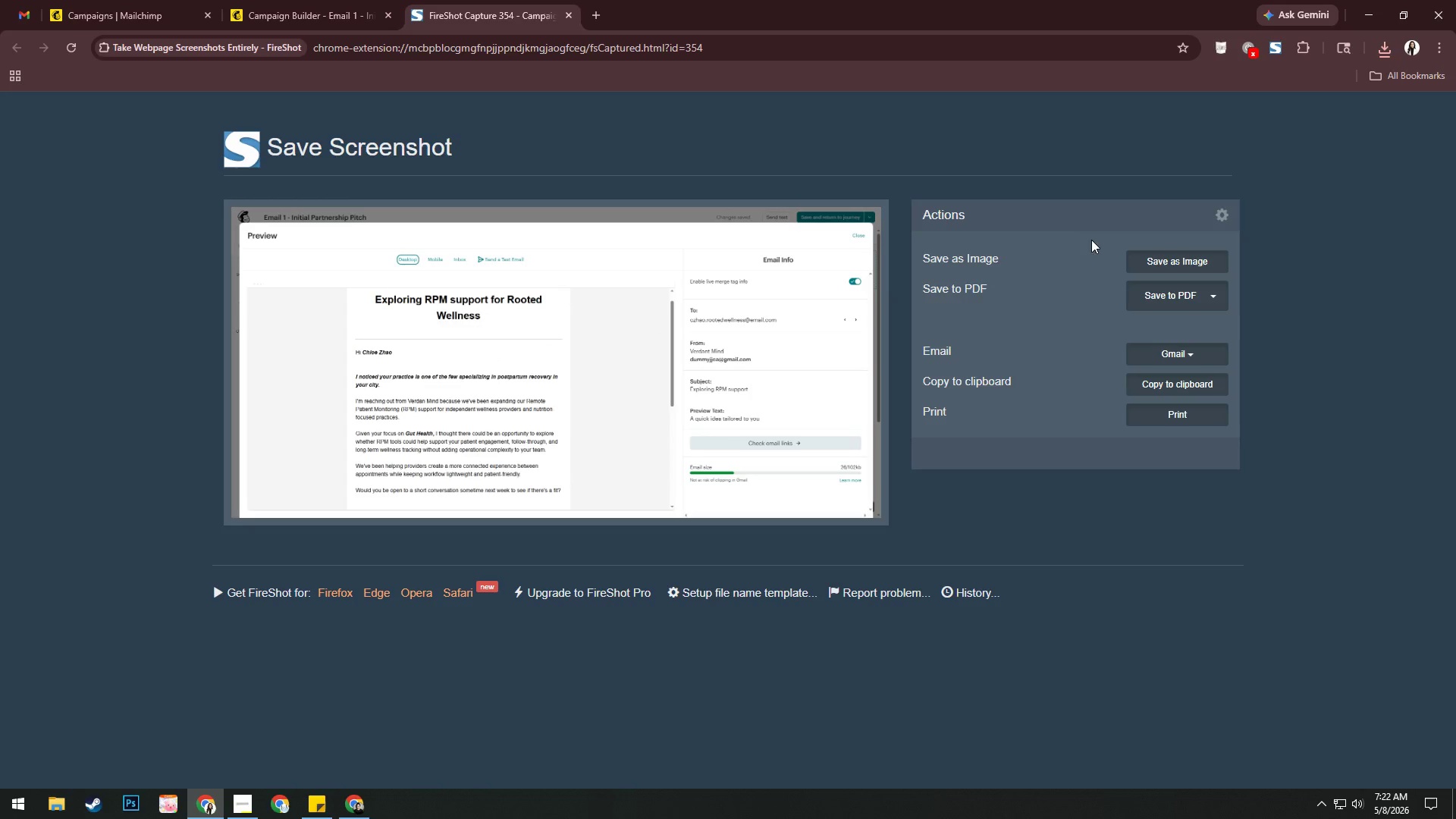 
left_click([1135, 291])
 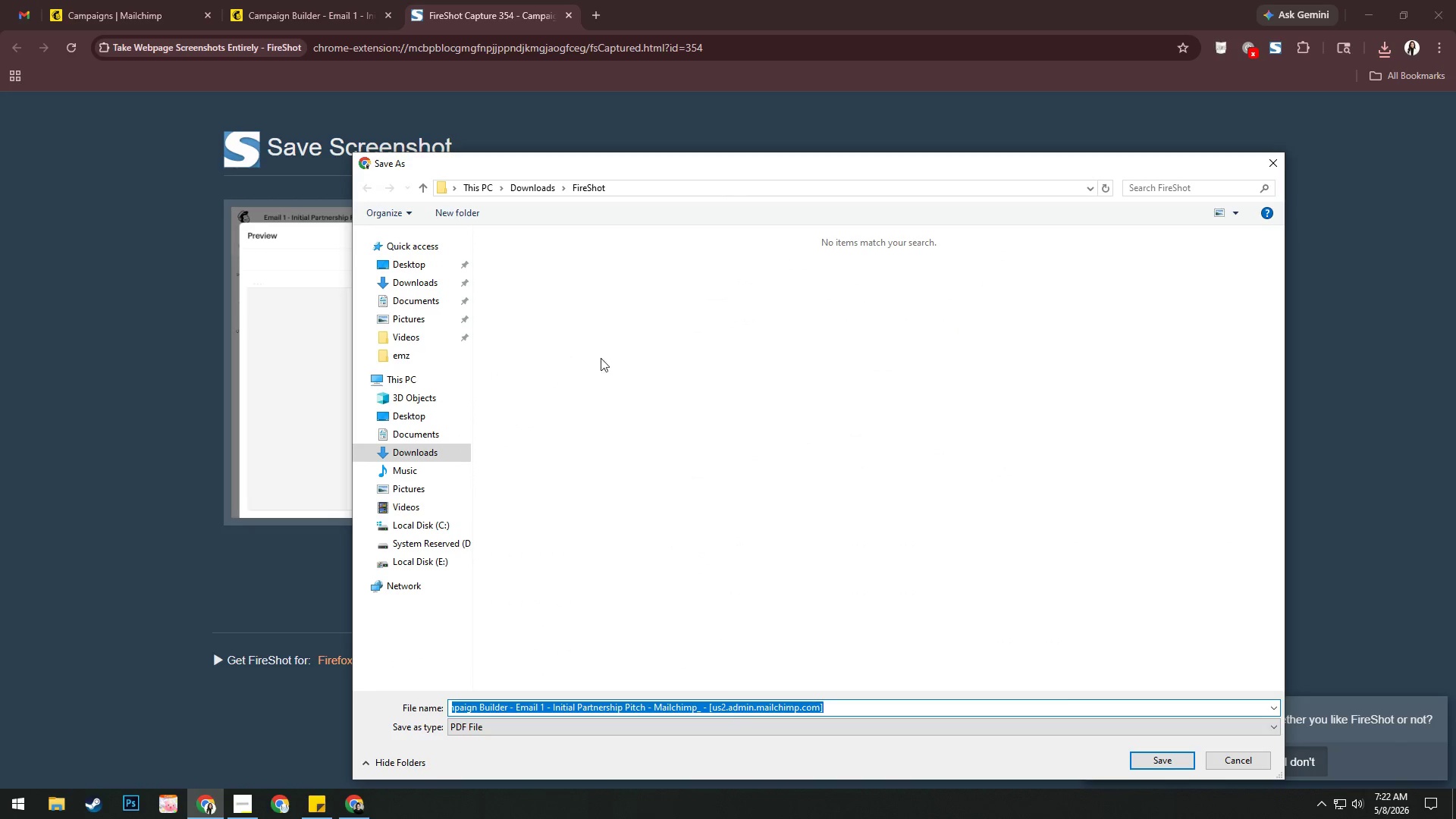 
left_click([443, 358])
 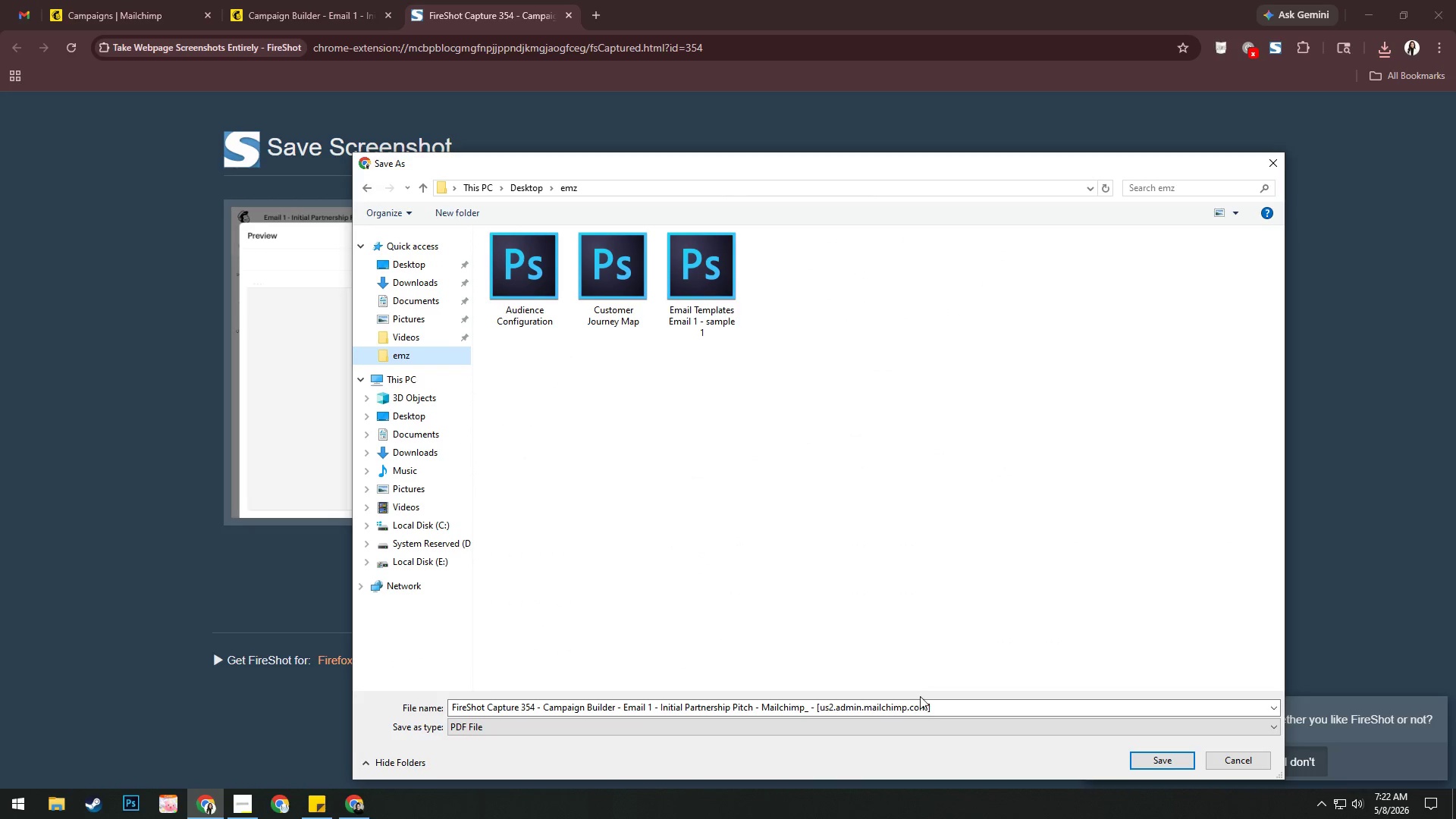 
left_click([946, 704])
 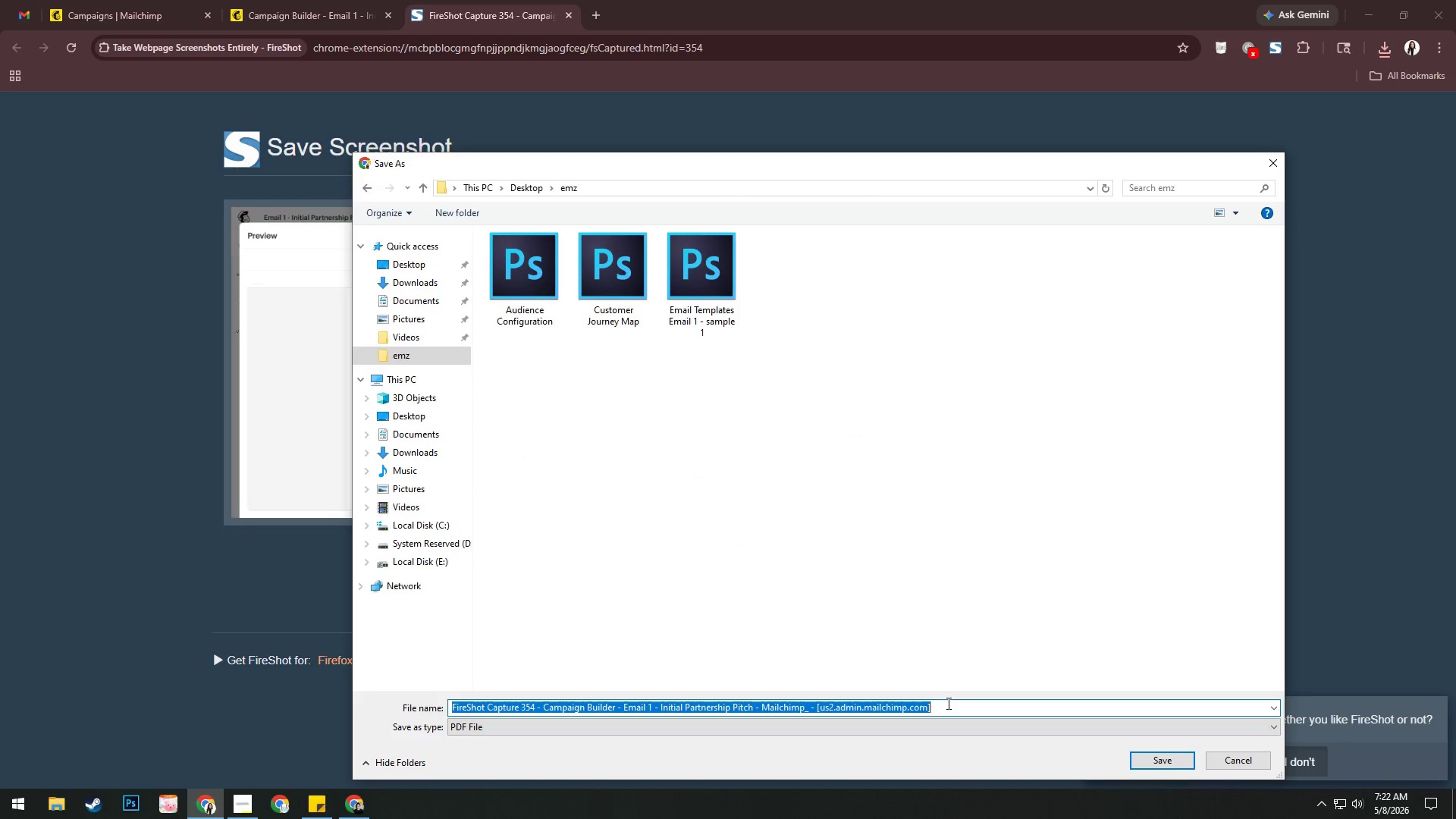 
key(Control+V)
 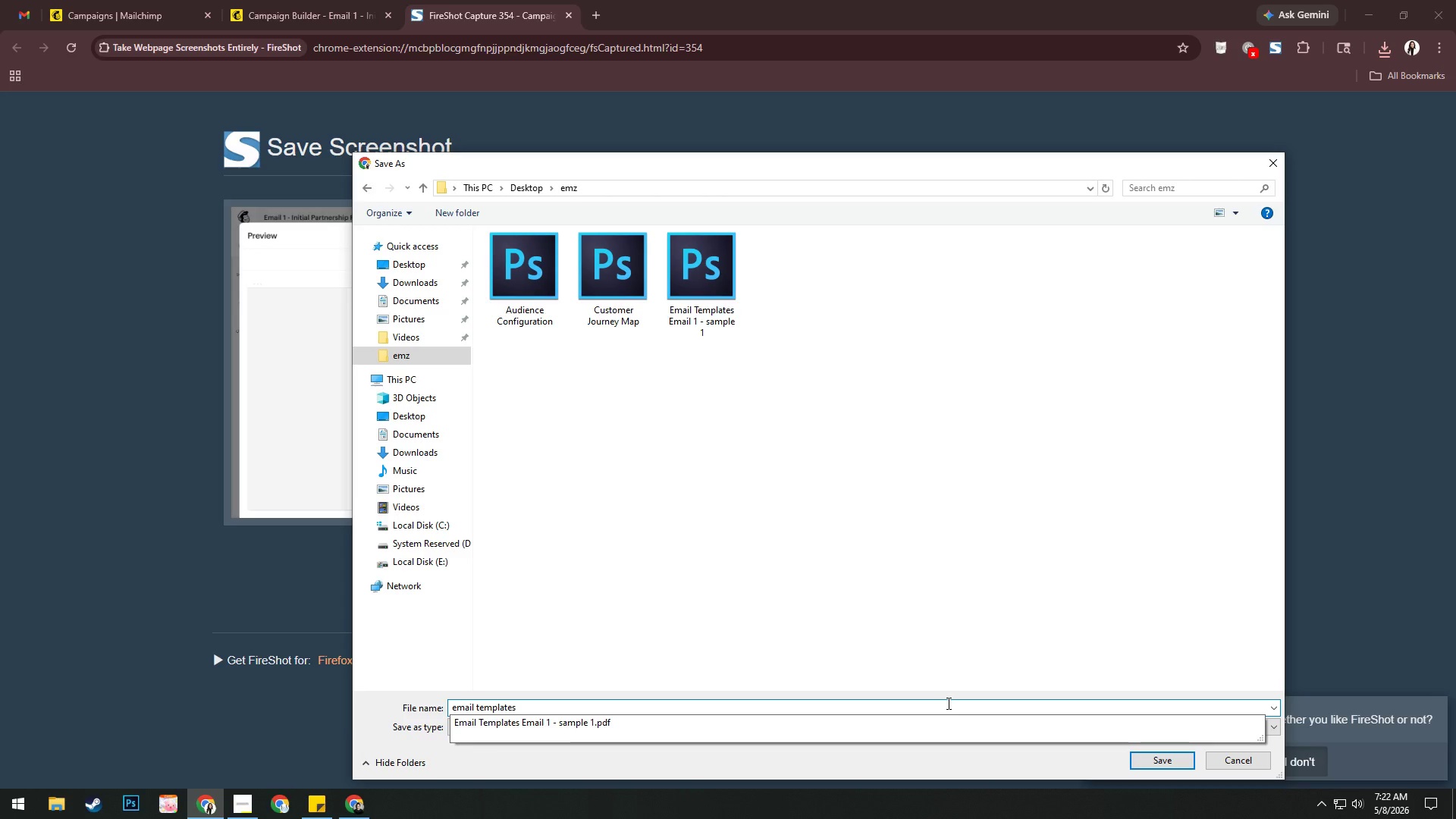 
type( Email 1 - sa)
 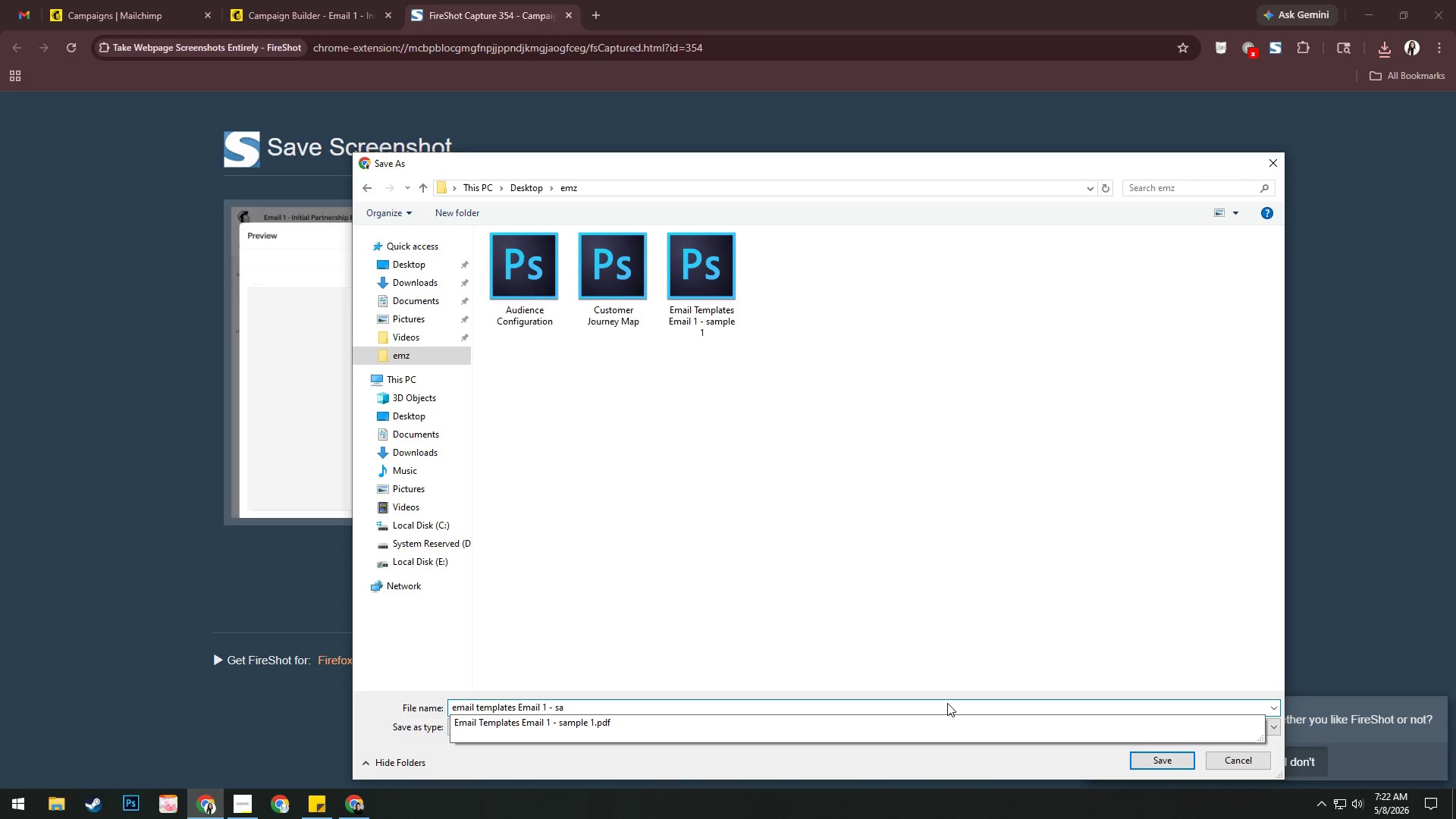 
type(mple 2)
 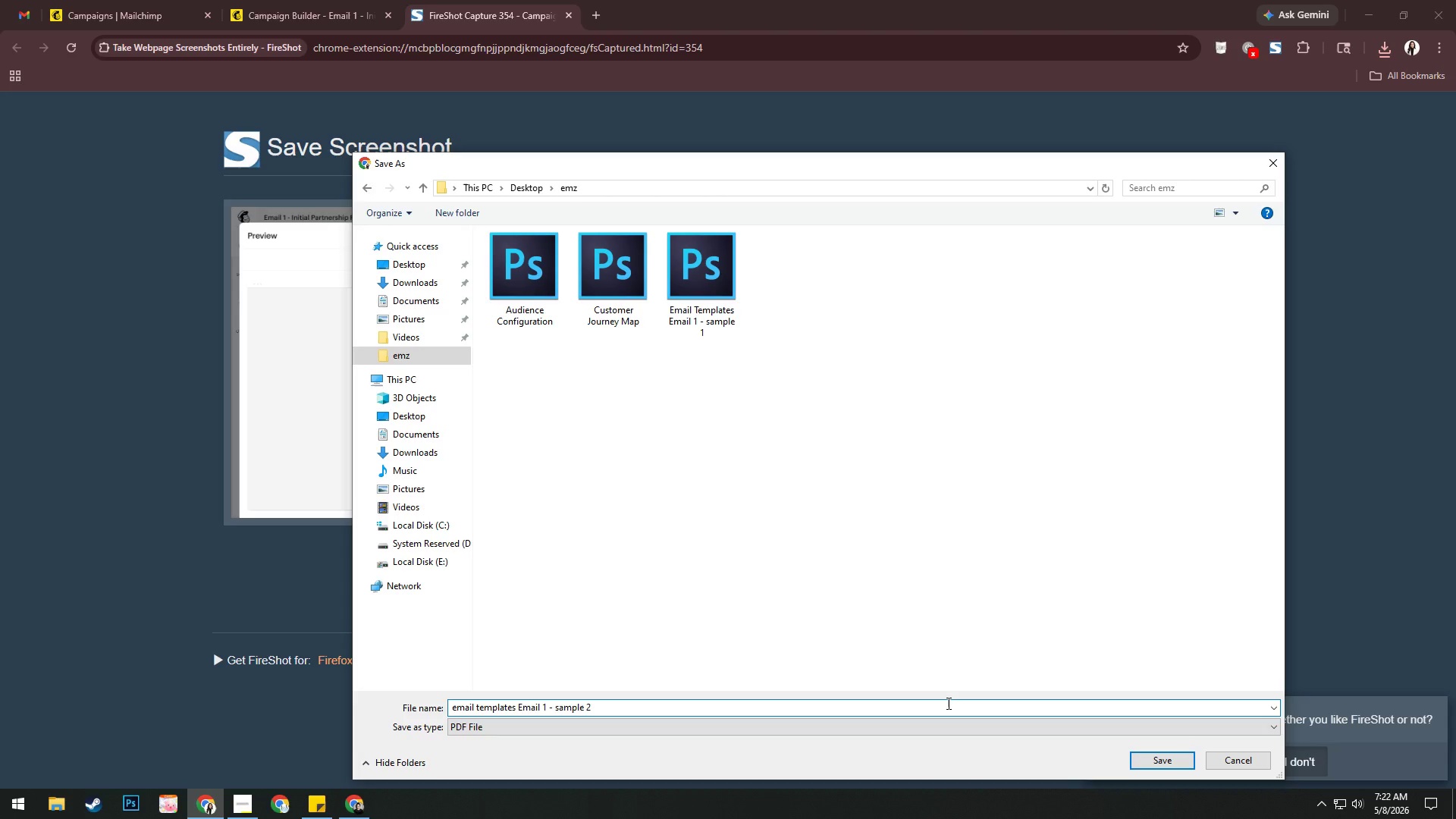 
key(Enter)
 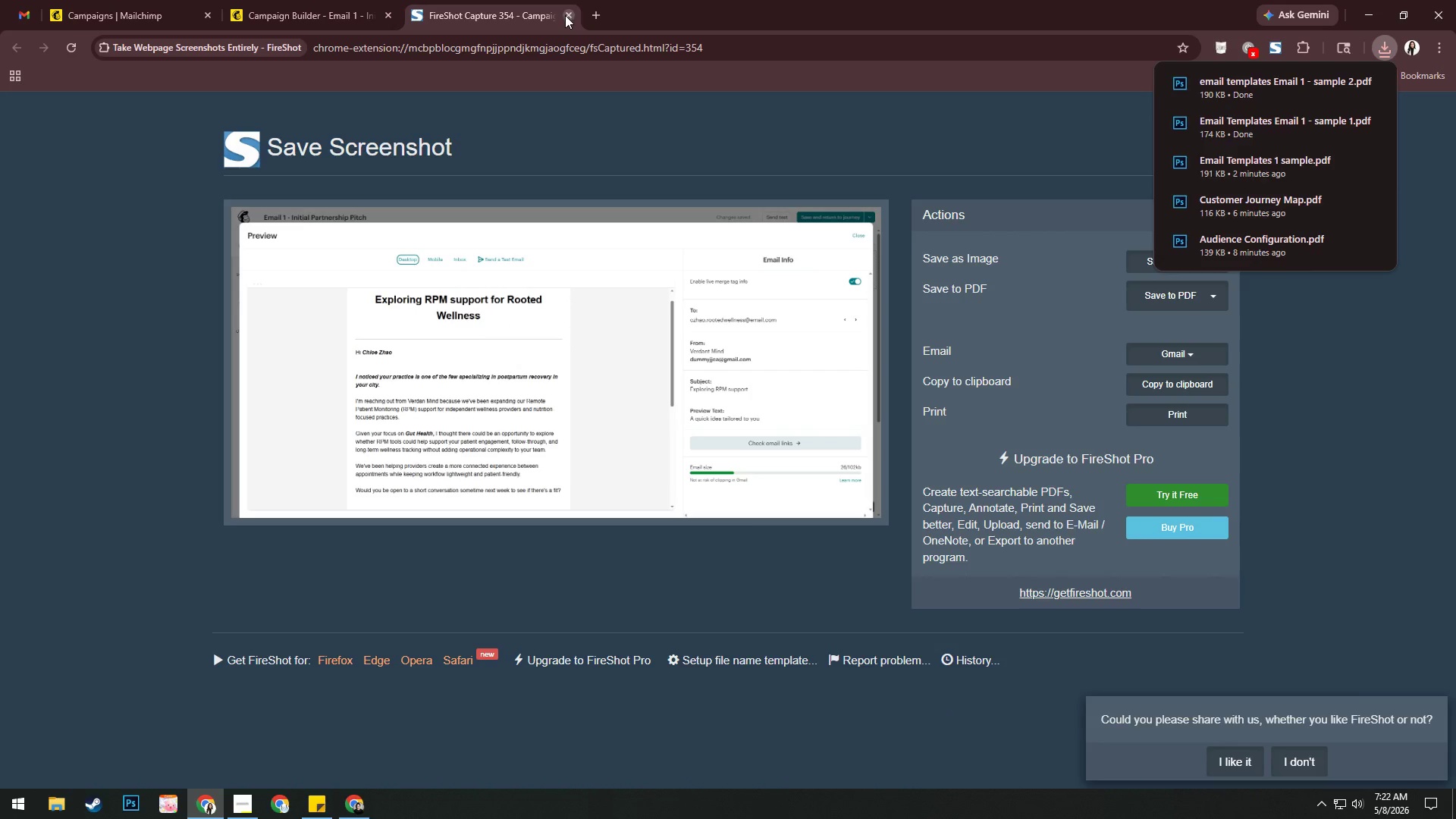 
left_click([565, 15])
 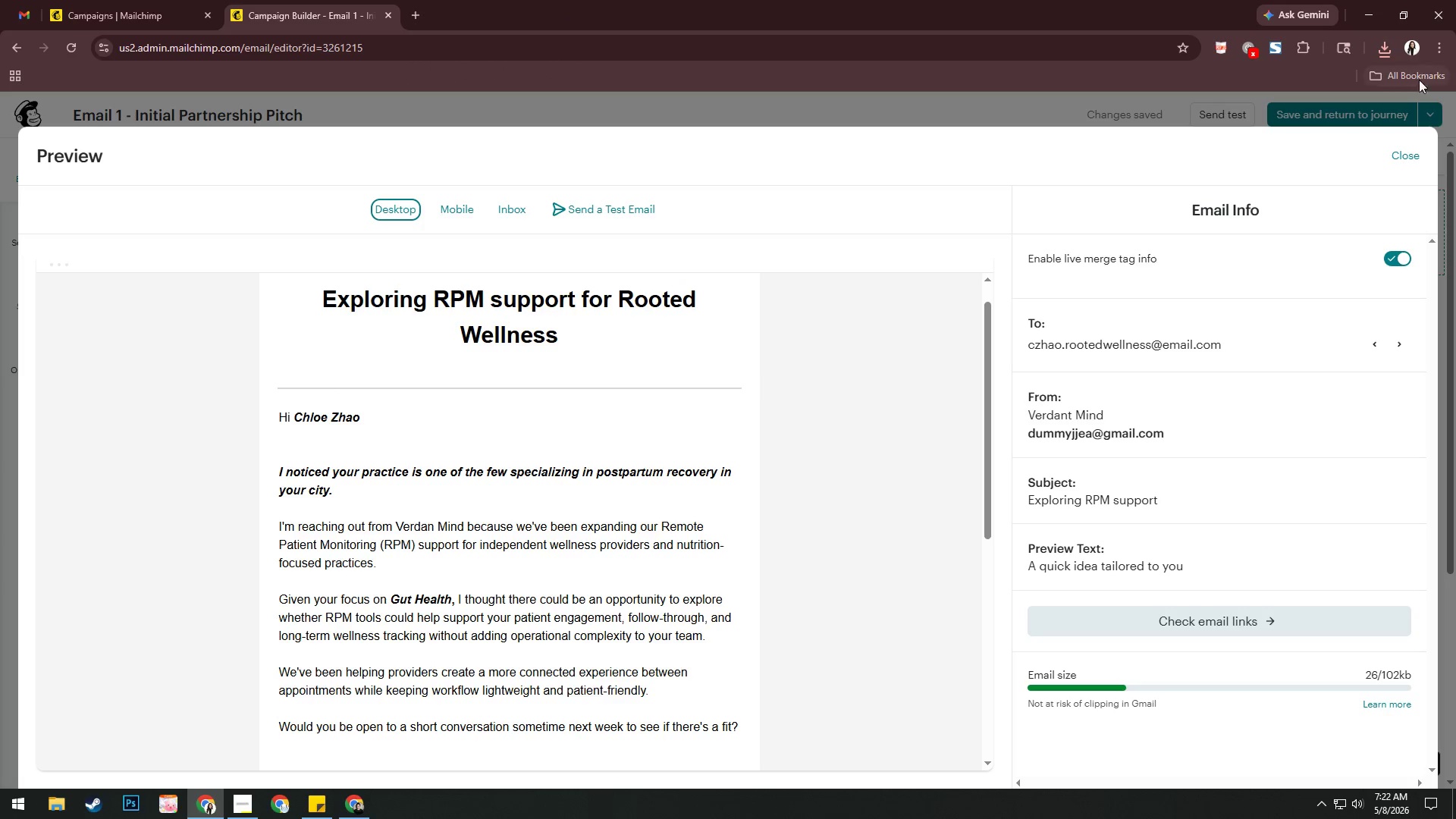 
left_click([1407, 154])
 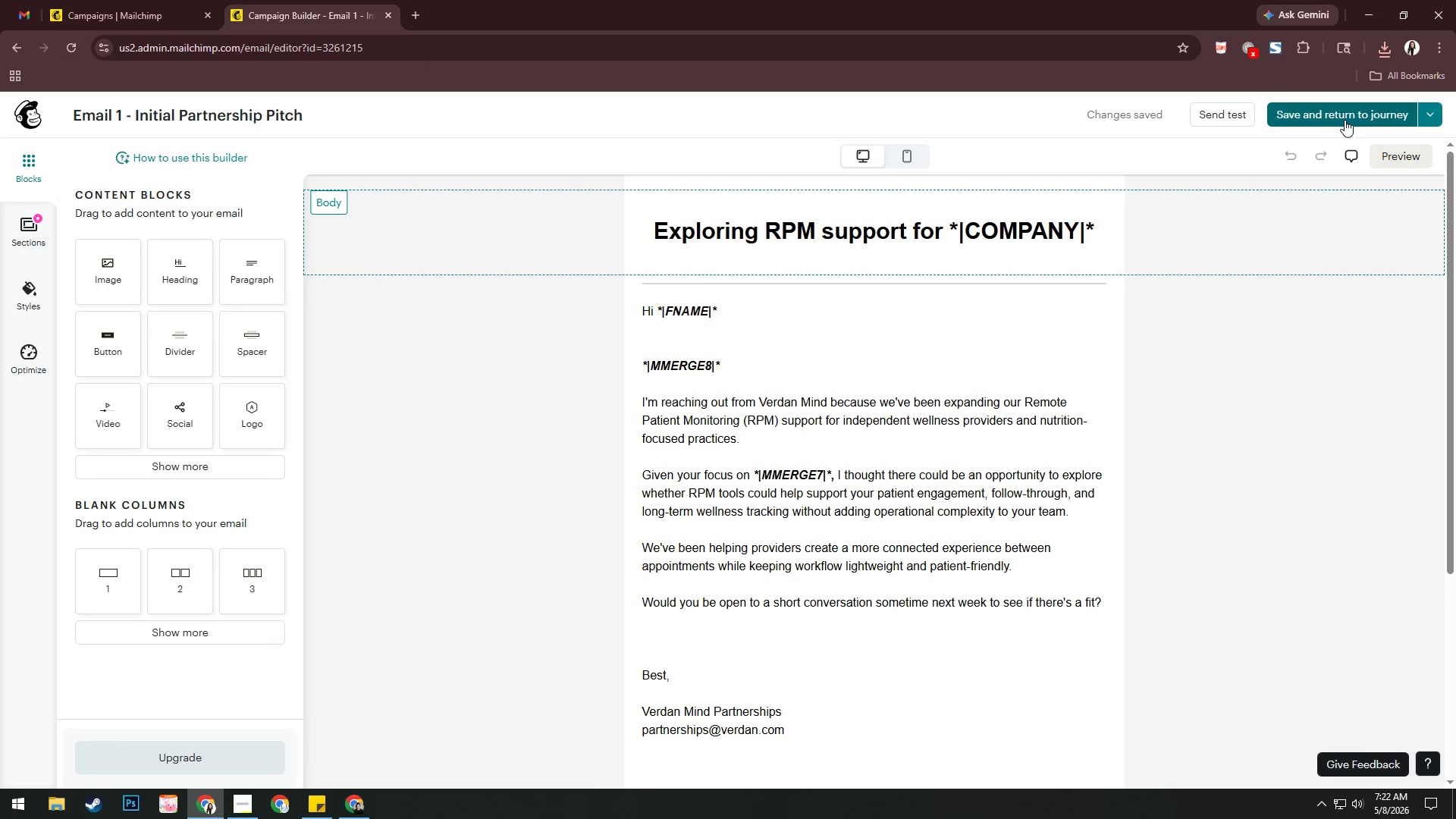 
left_click([1345, 120])
 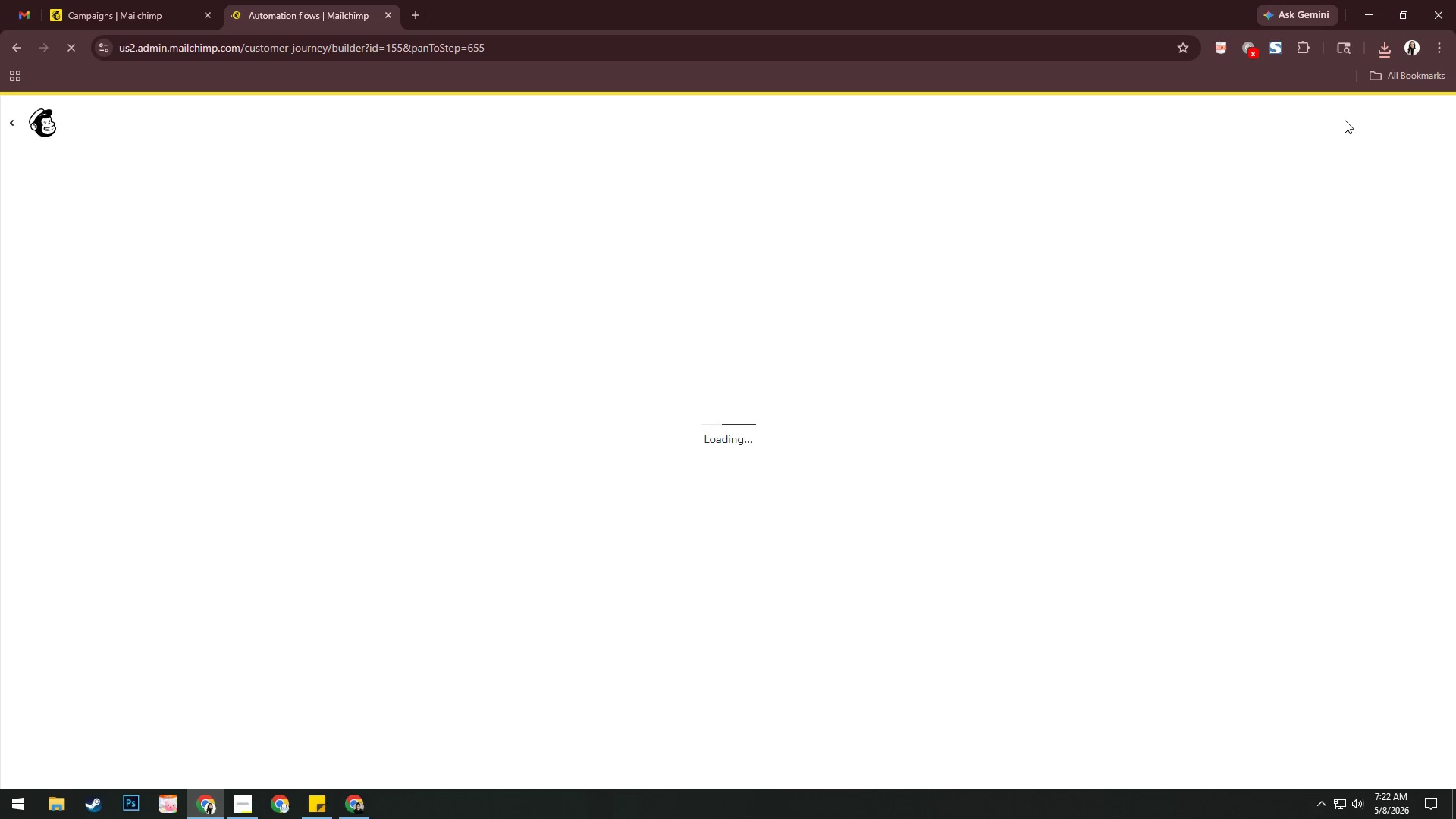 
wait(6.5)
 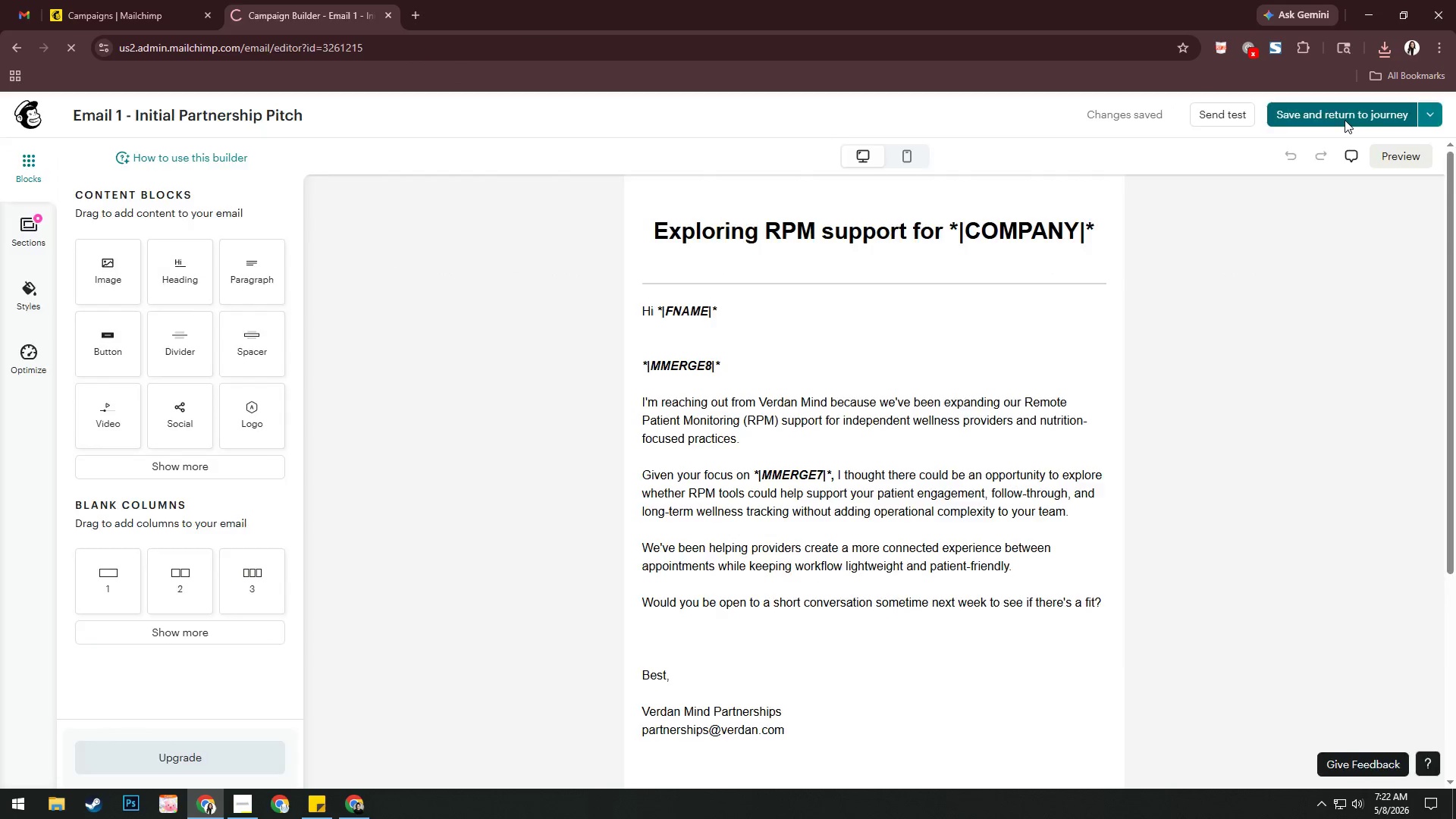 
left_click_drag(start_coordinate=[1140, 491], to_coordinate=[1102, 221])
 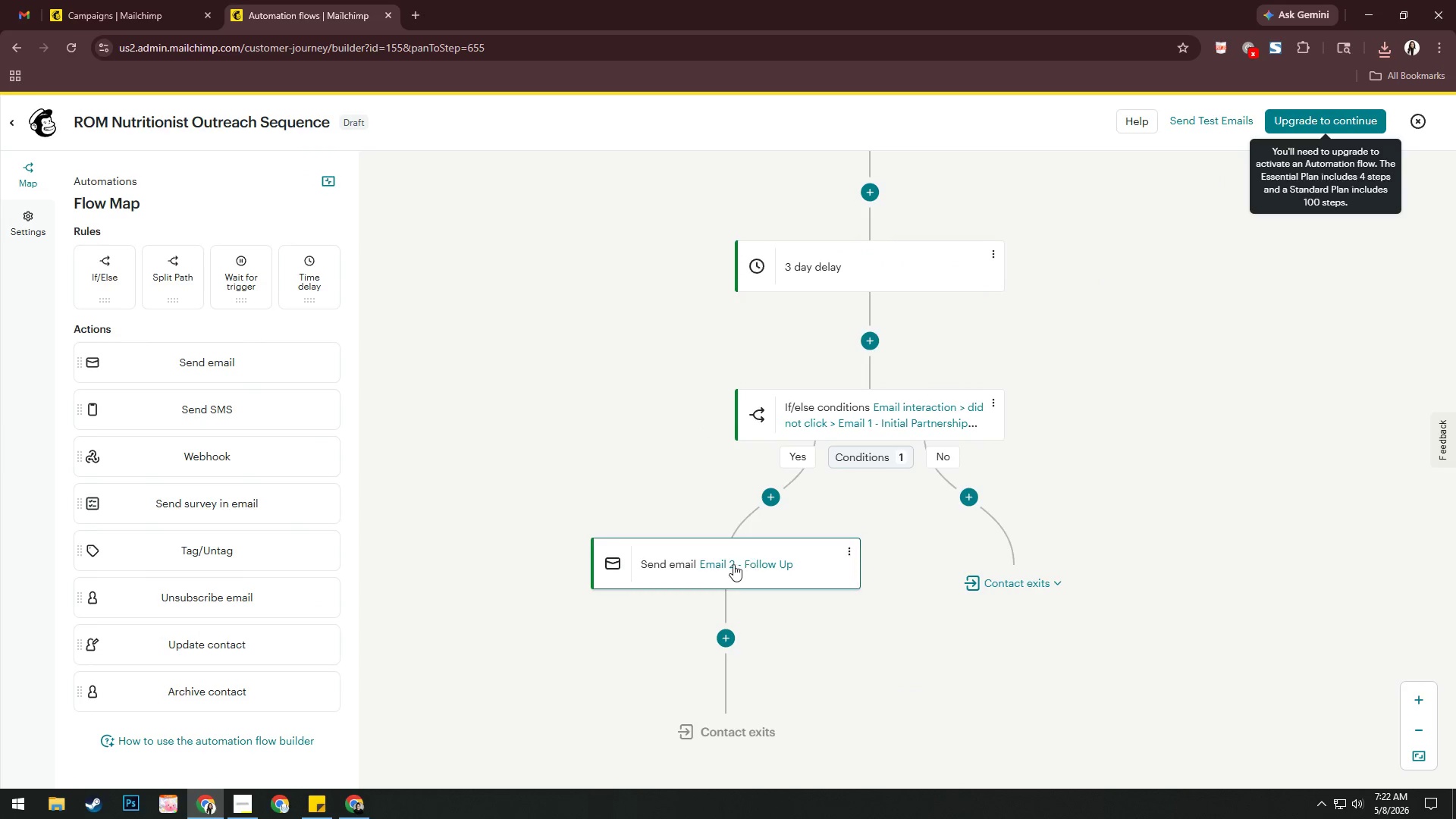 
left_click([732, 567])
 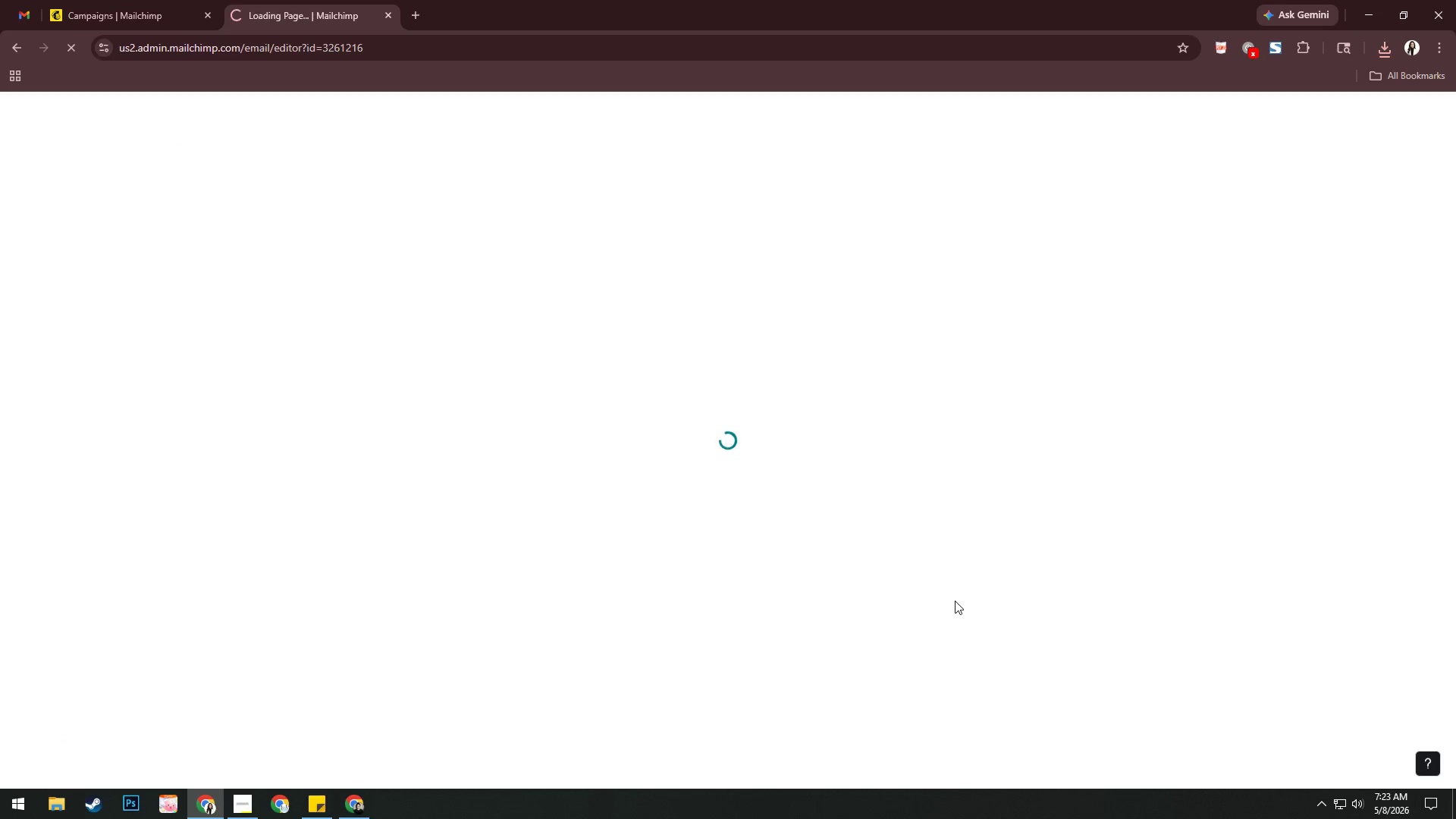 
wait(10.17)
 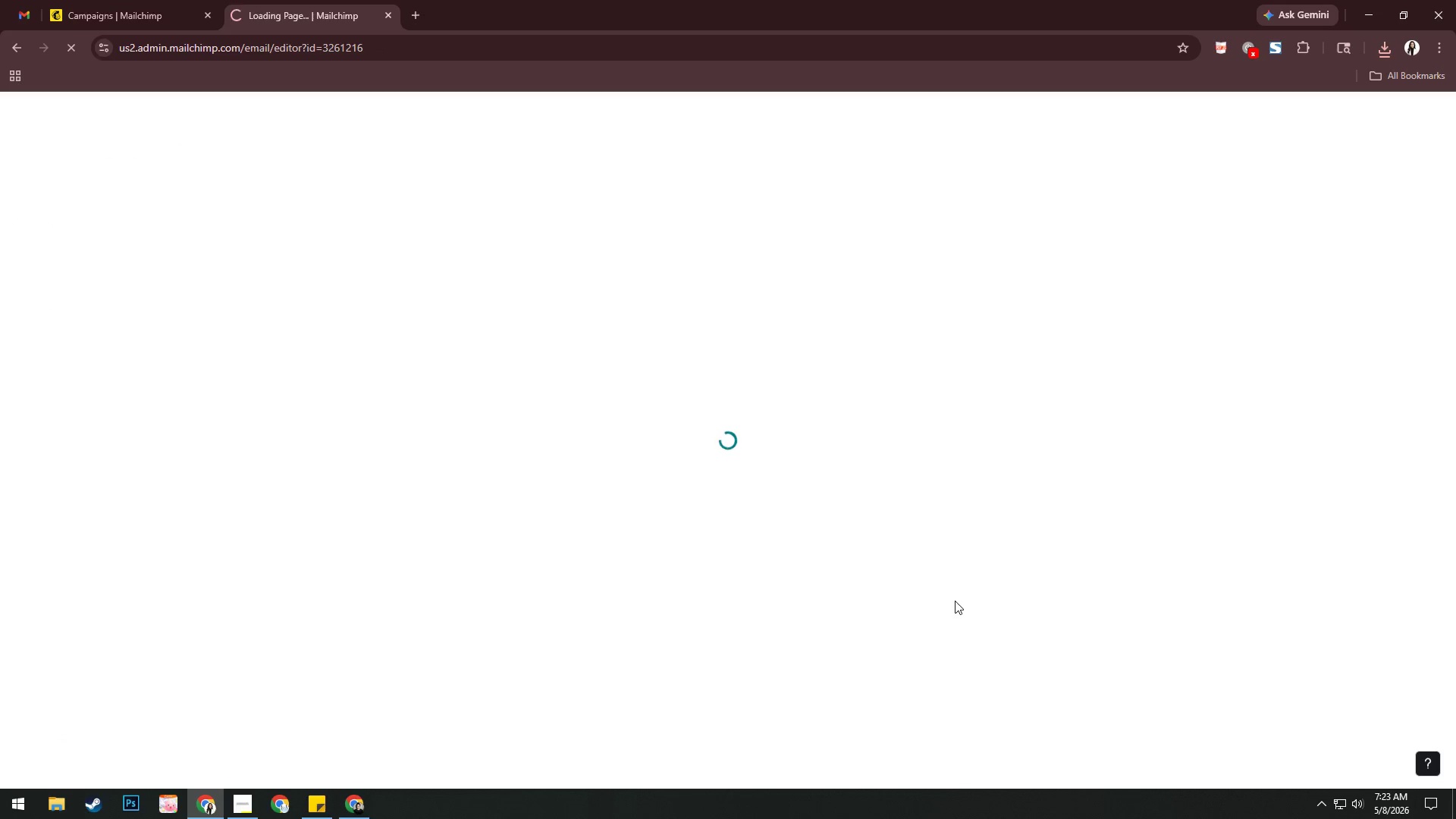 
left_click([1399, 158])
 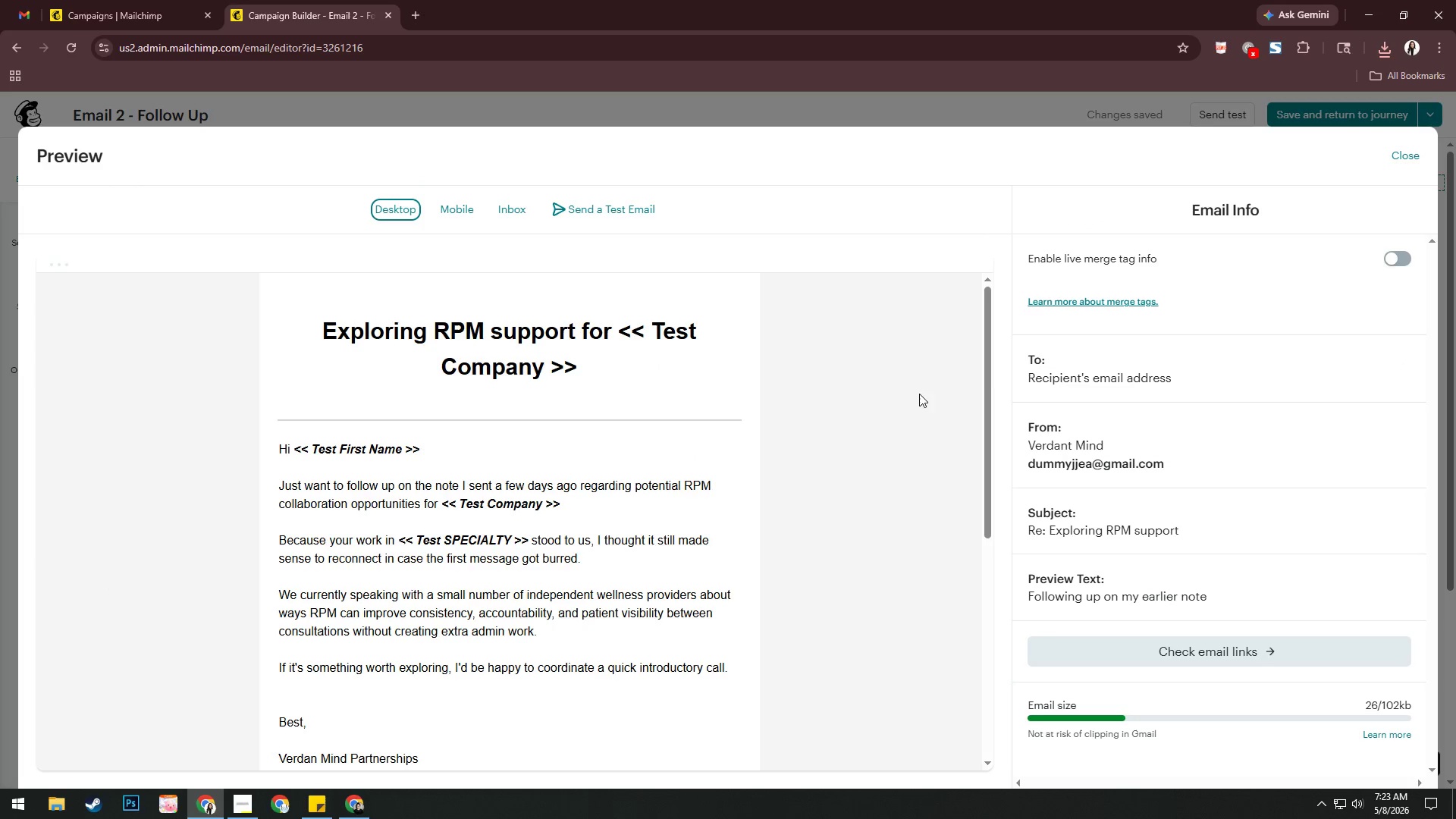 
left_click_drag(start_coordinate=[990, 357], to_coordinate=[988, 368])
 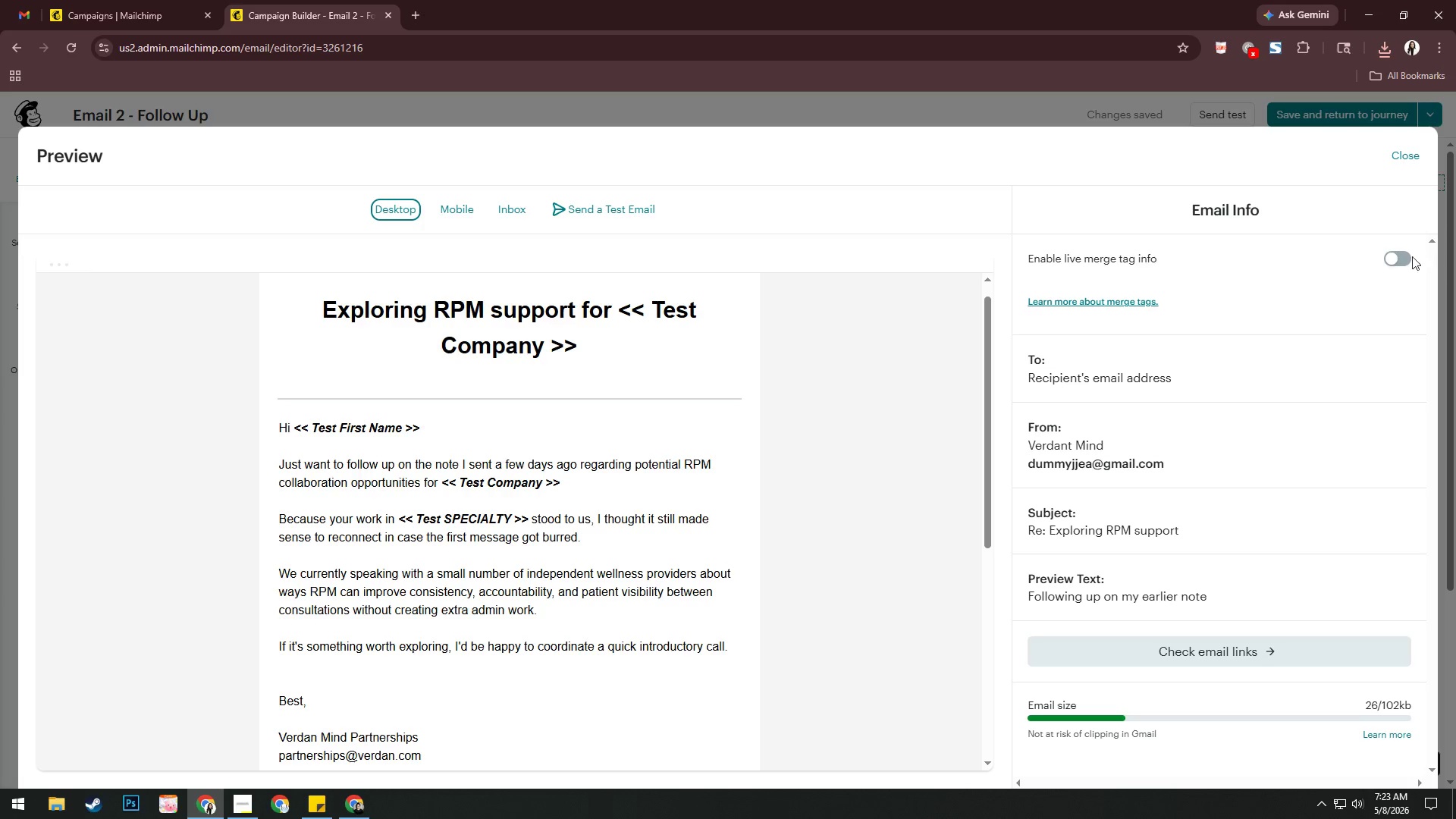 
left_click([1404, 257])
 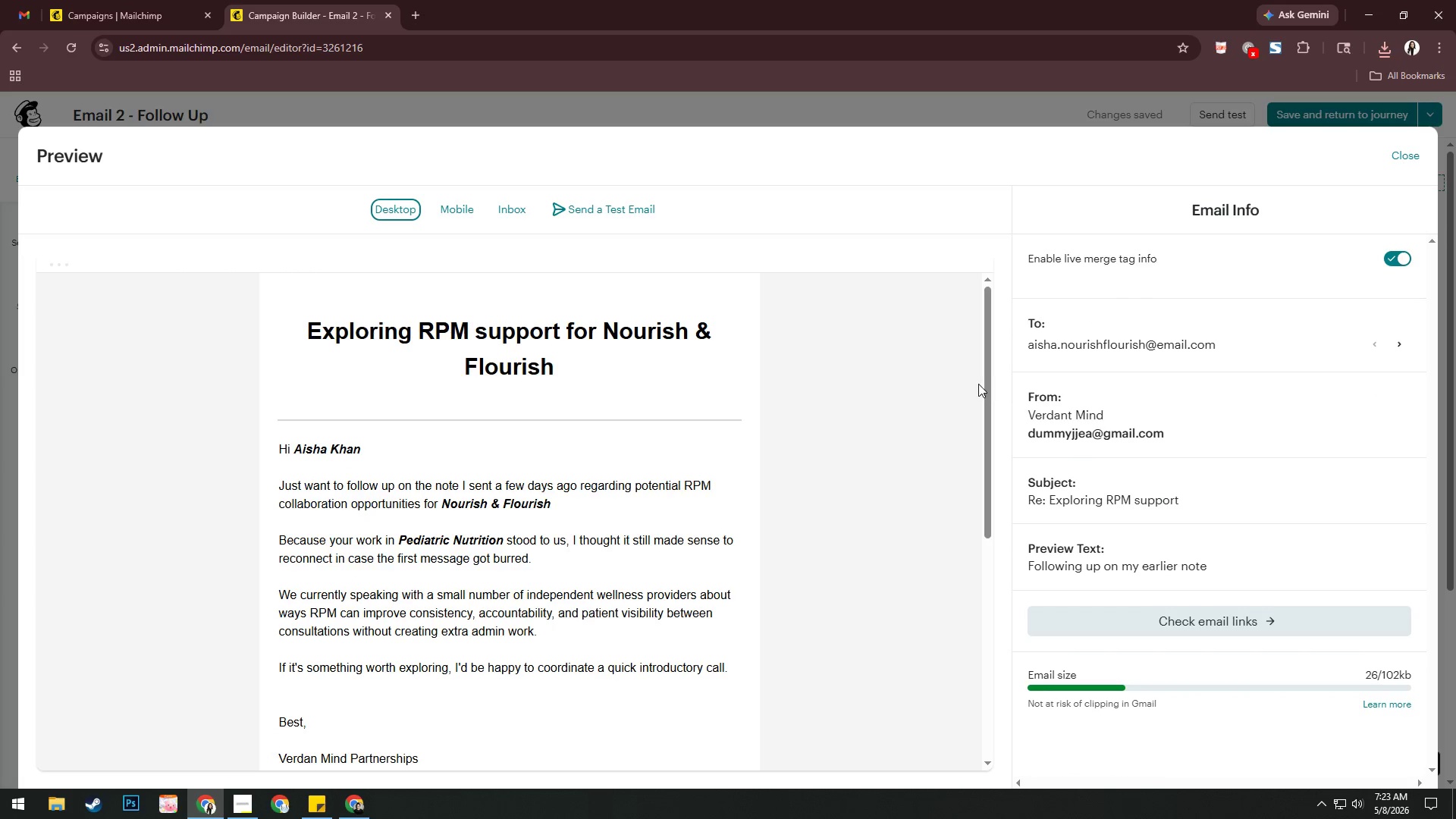 
left_click_drag(start_coordinate=[986, 362], to_coordinate=[983, 378])
 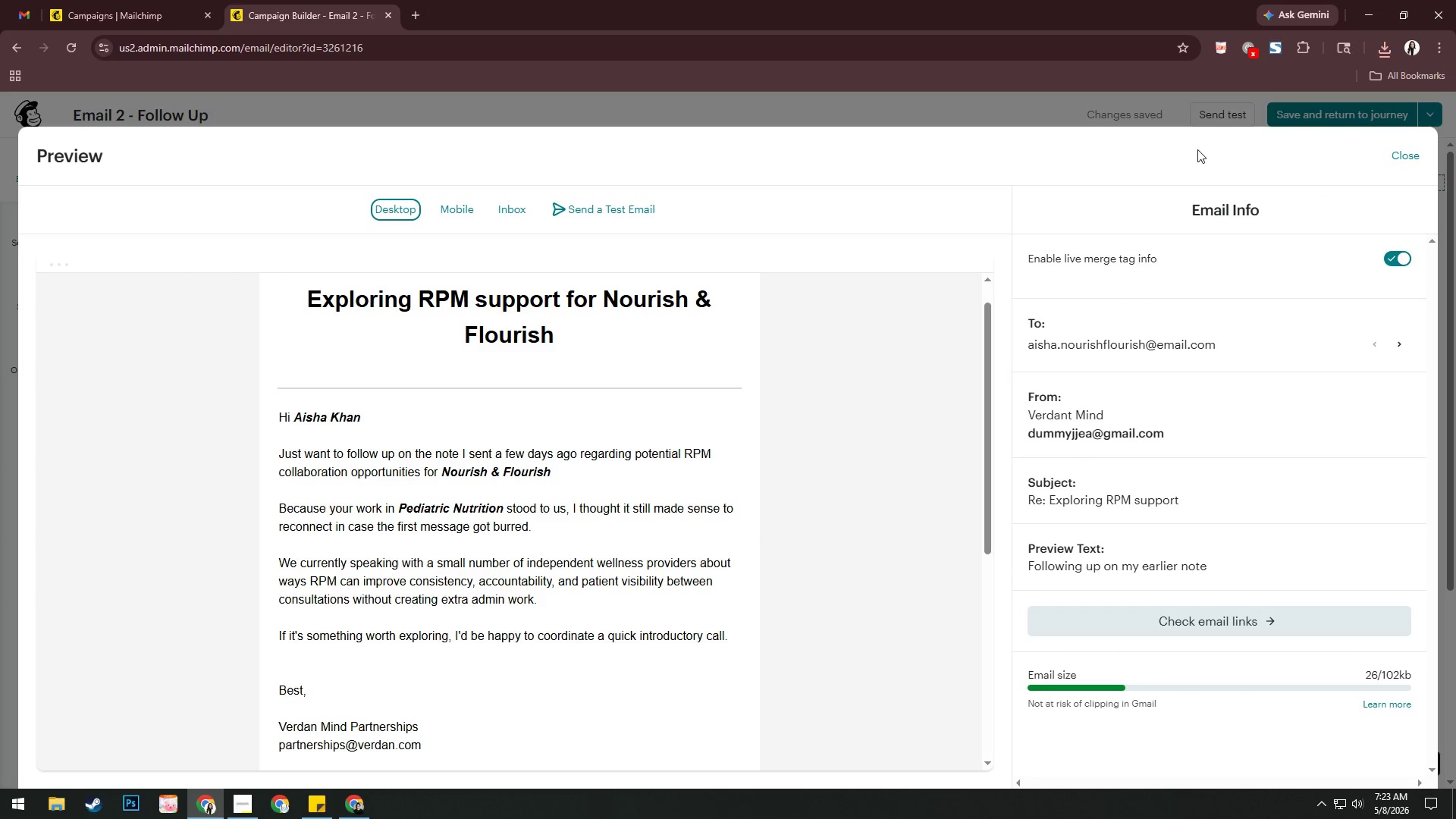 
left_click([1273, 52])
 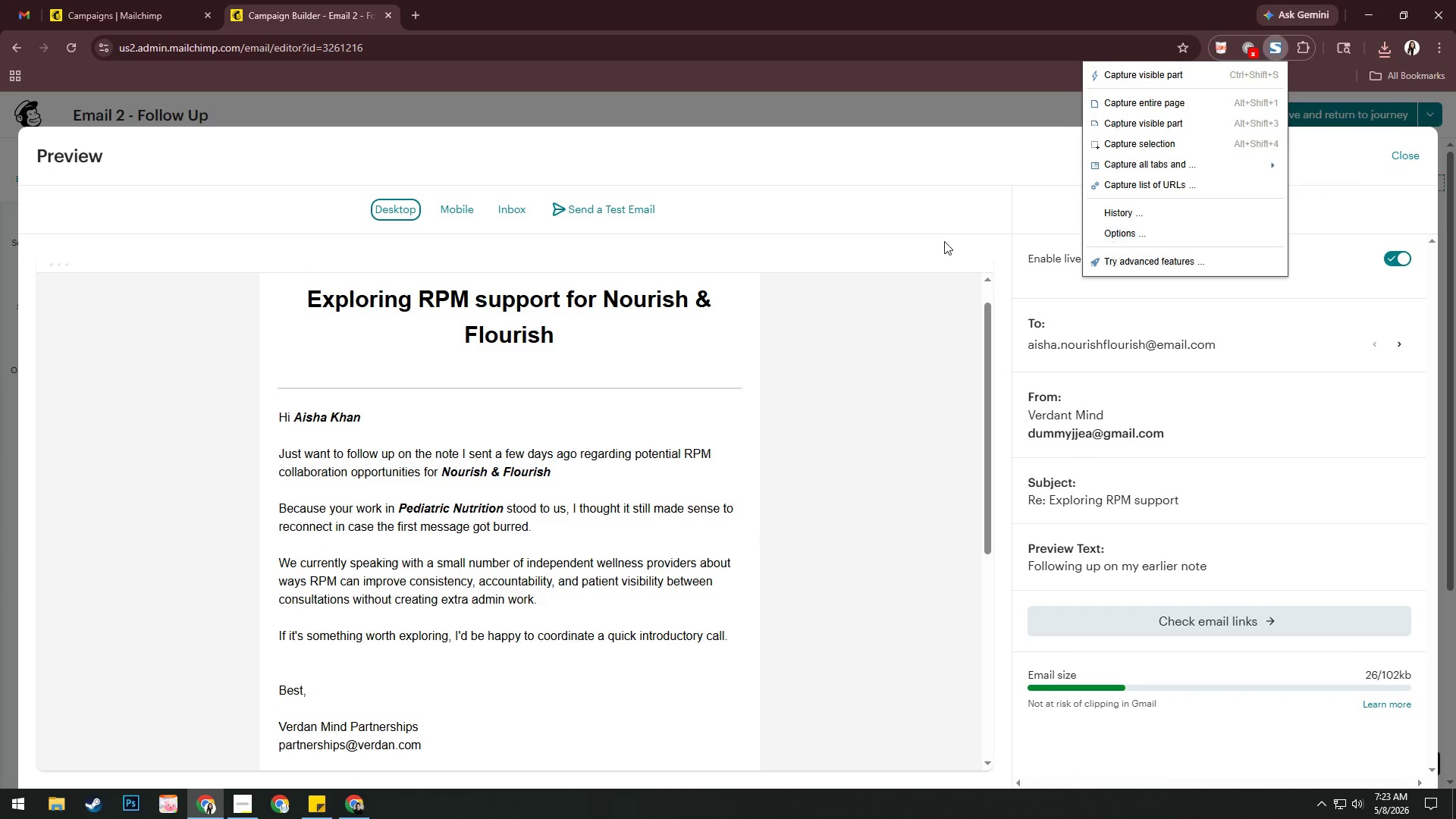 
left_click([962, 238])
 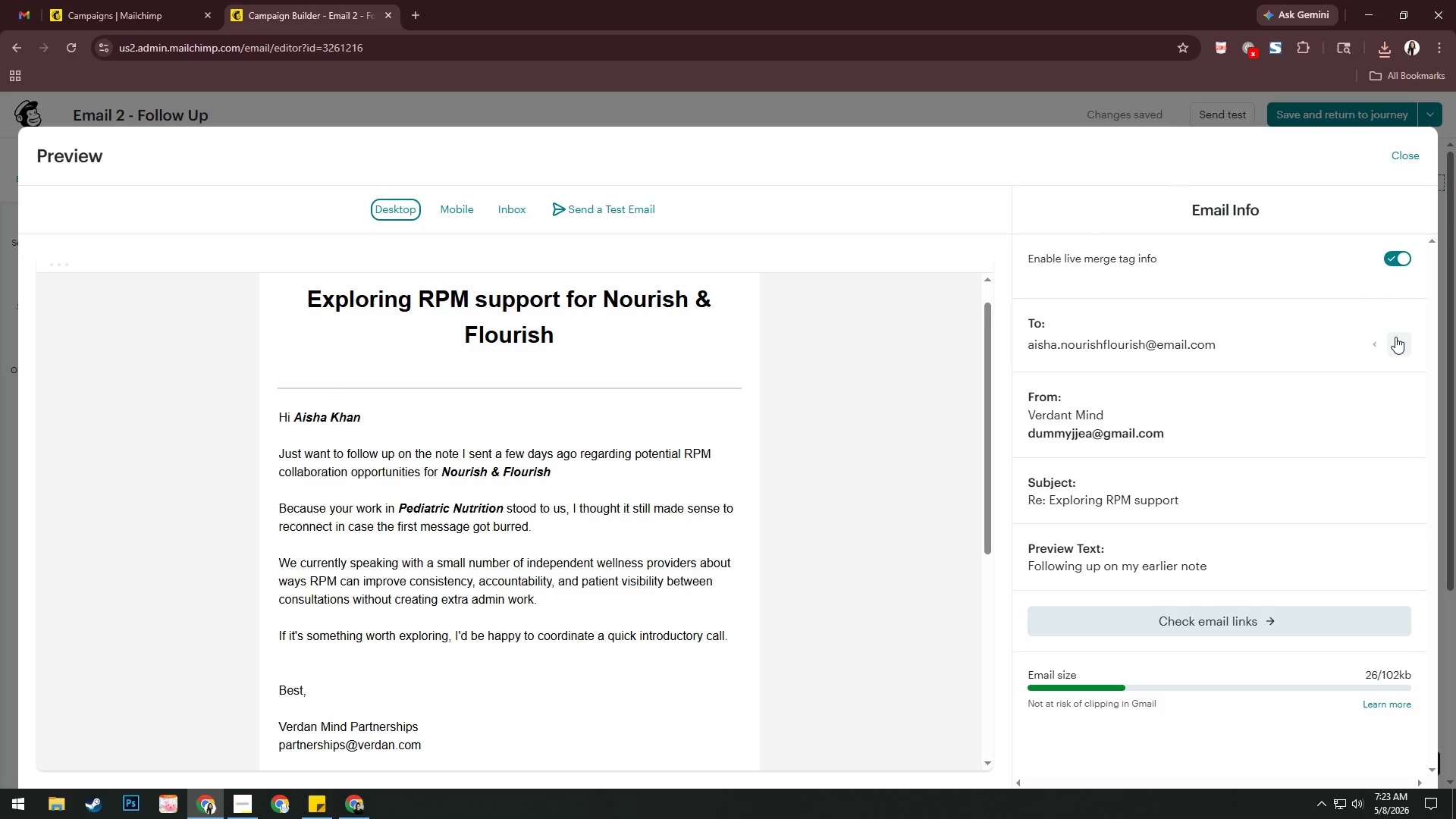 
left_click([1396, 344])
 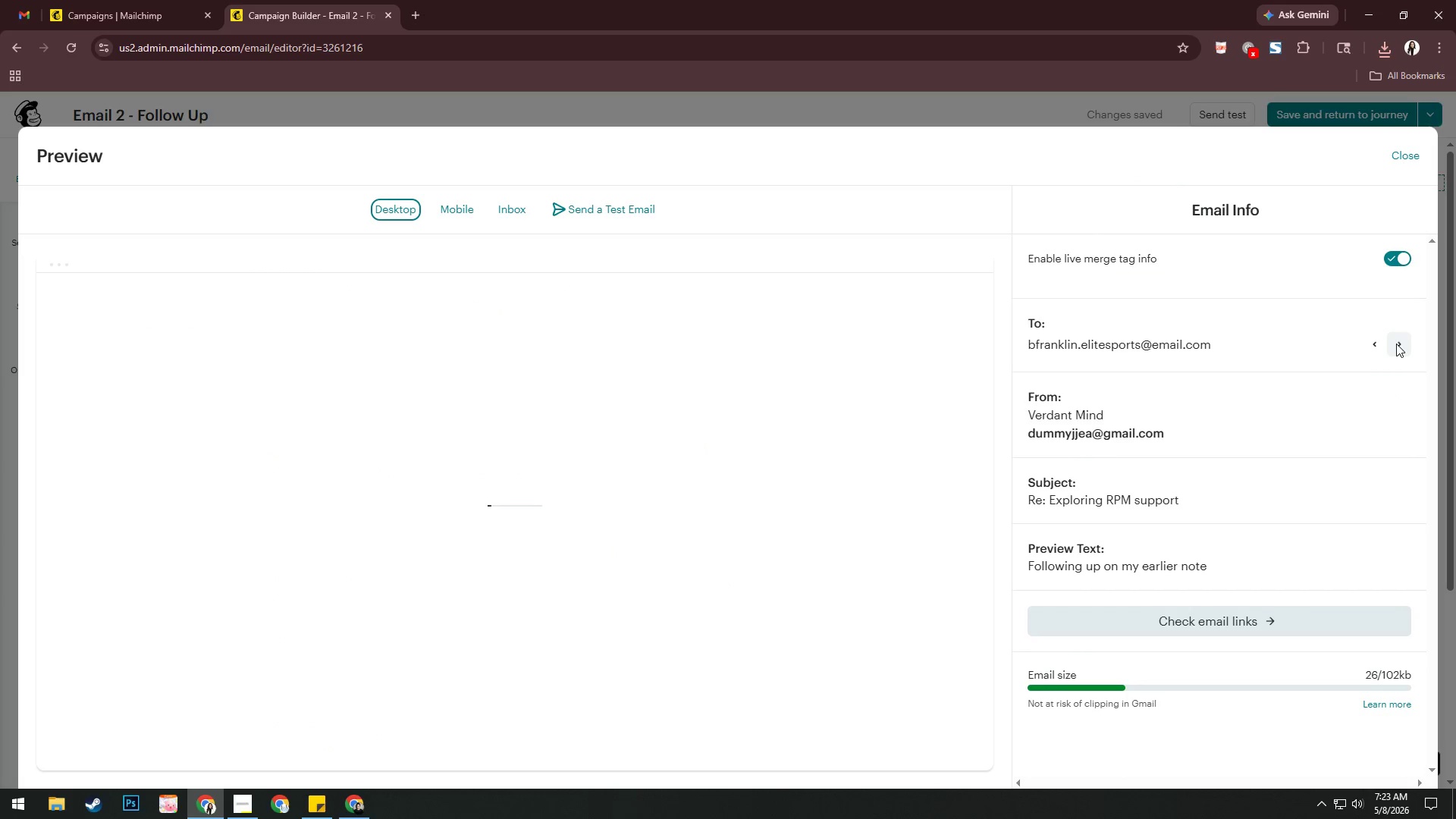 
left_click([1396, 344])
 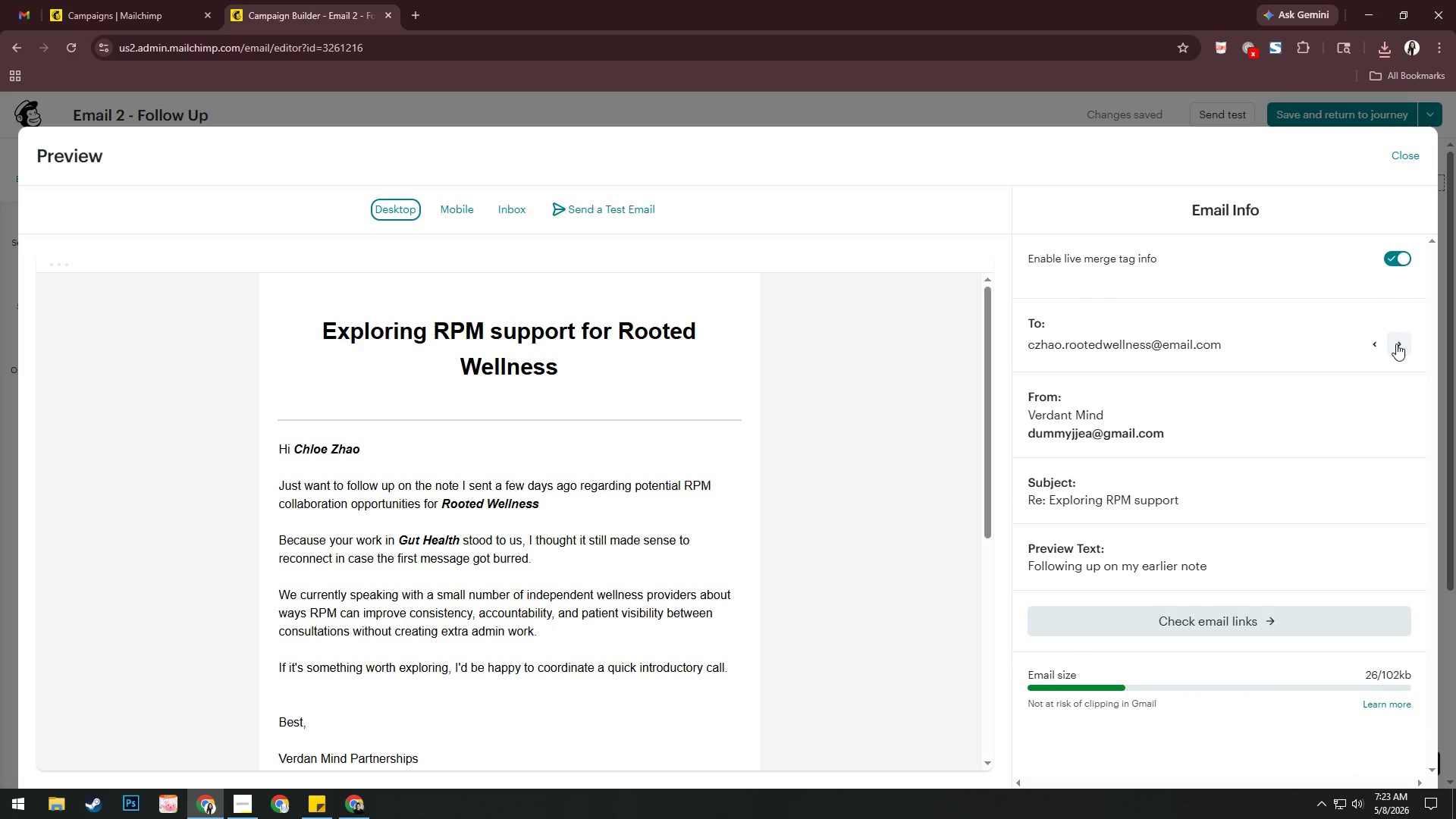 
wait(6.05)
 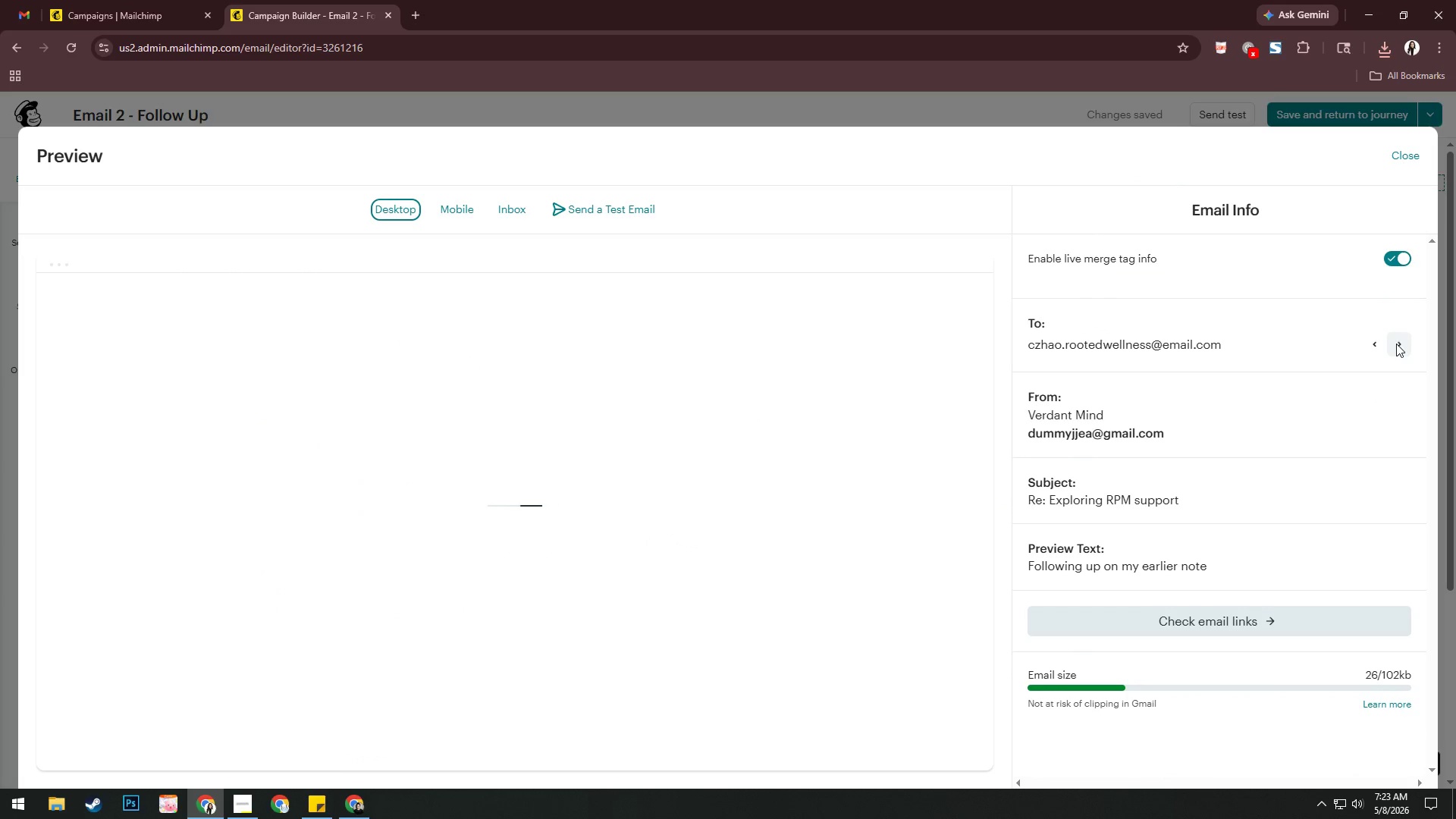 
left_click_drag(start_coordinate=[990, 348], to_coordinate=[986, 369])
 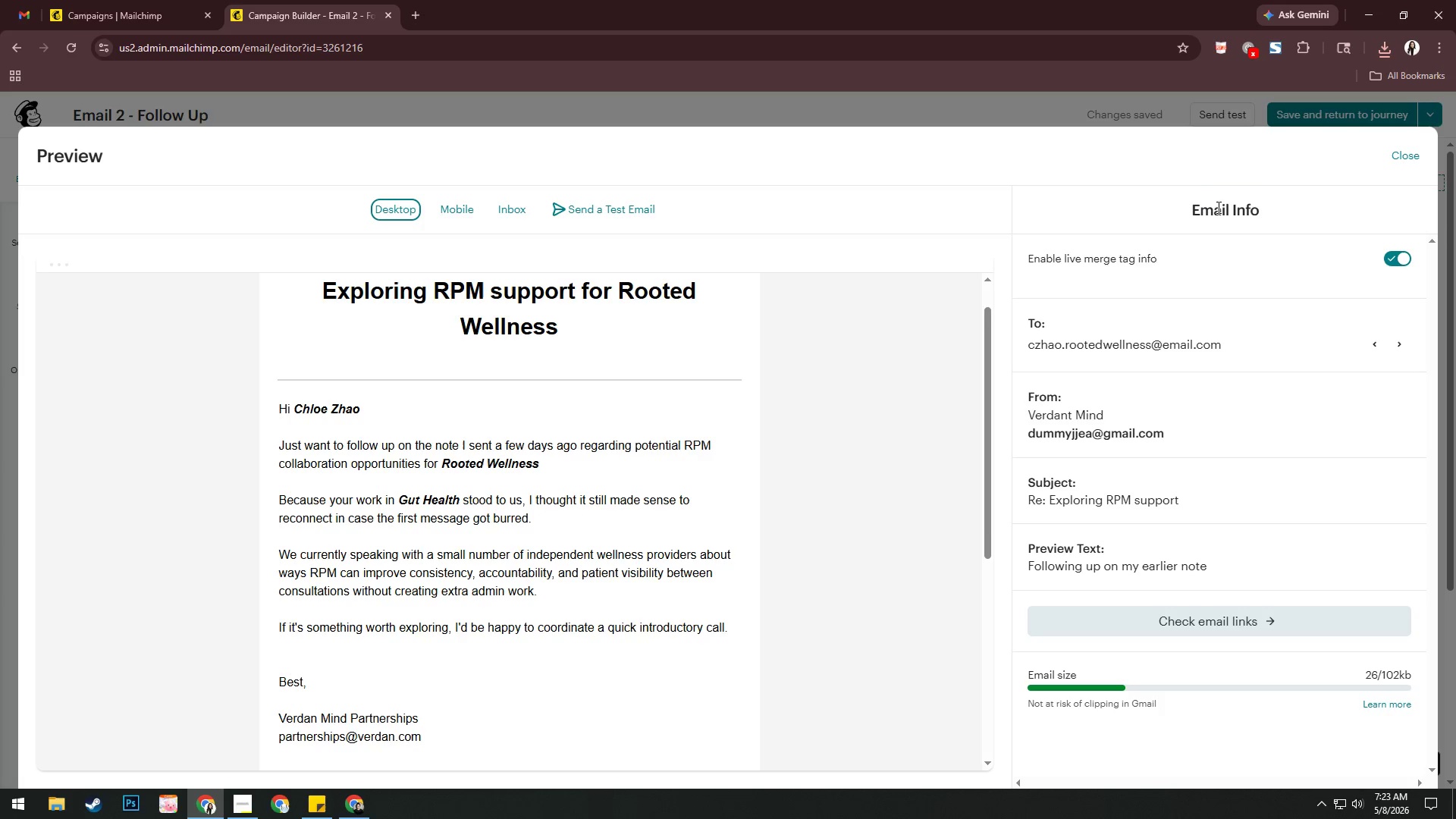 
left_click([1273, 50])
 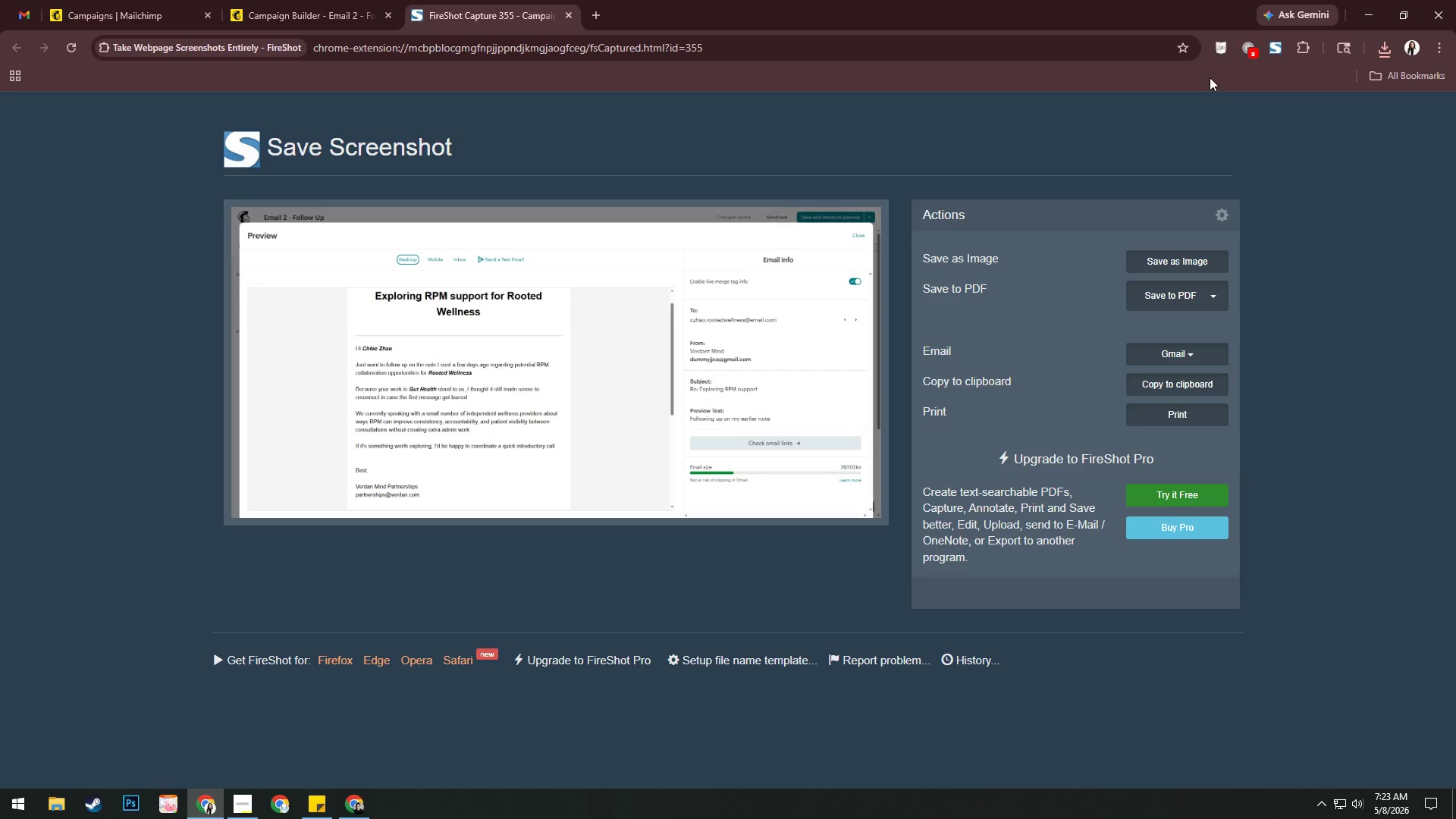 
left_click([1164, 294])
 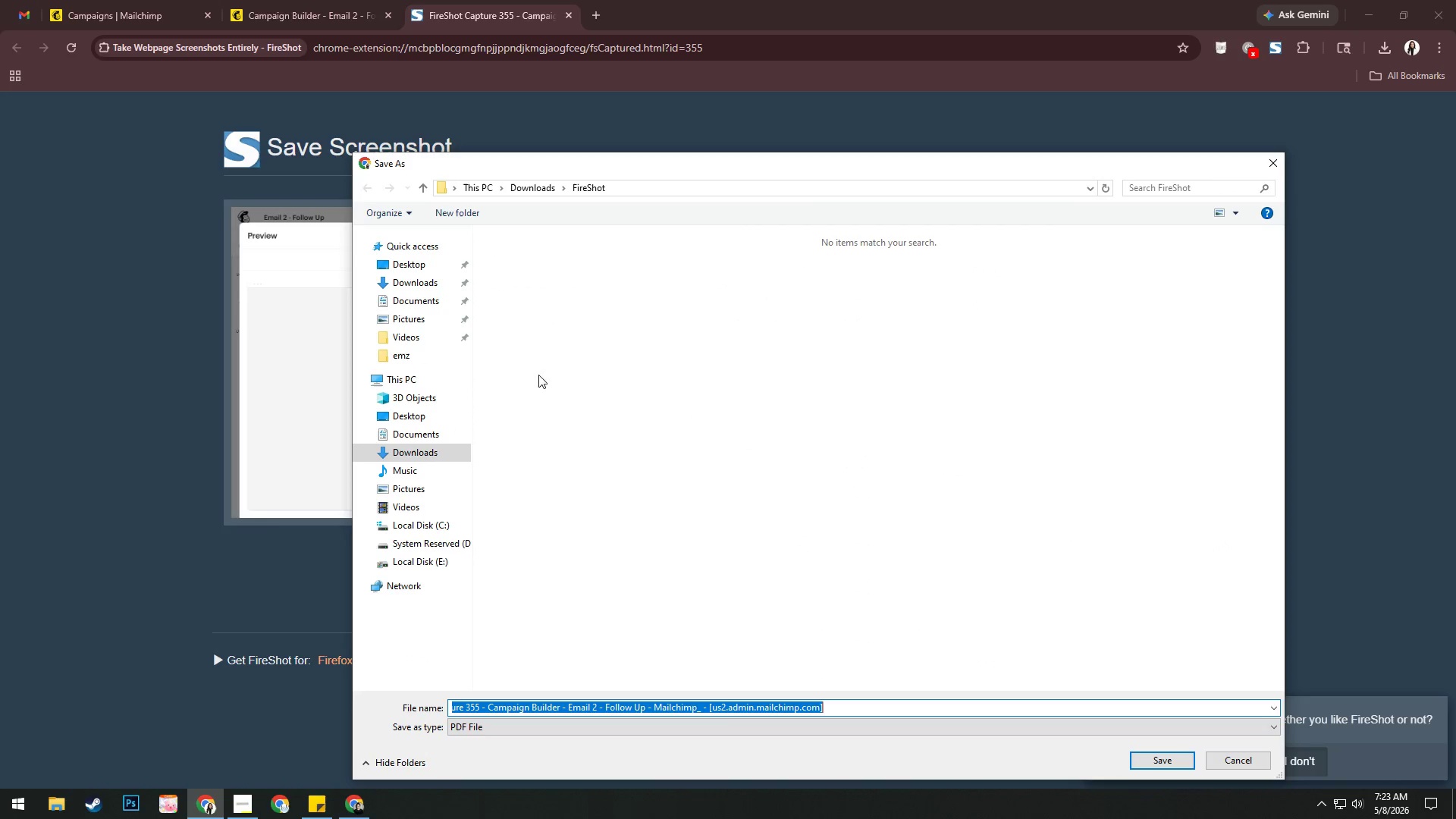 
left_click([444, 357])
 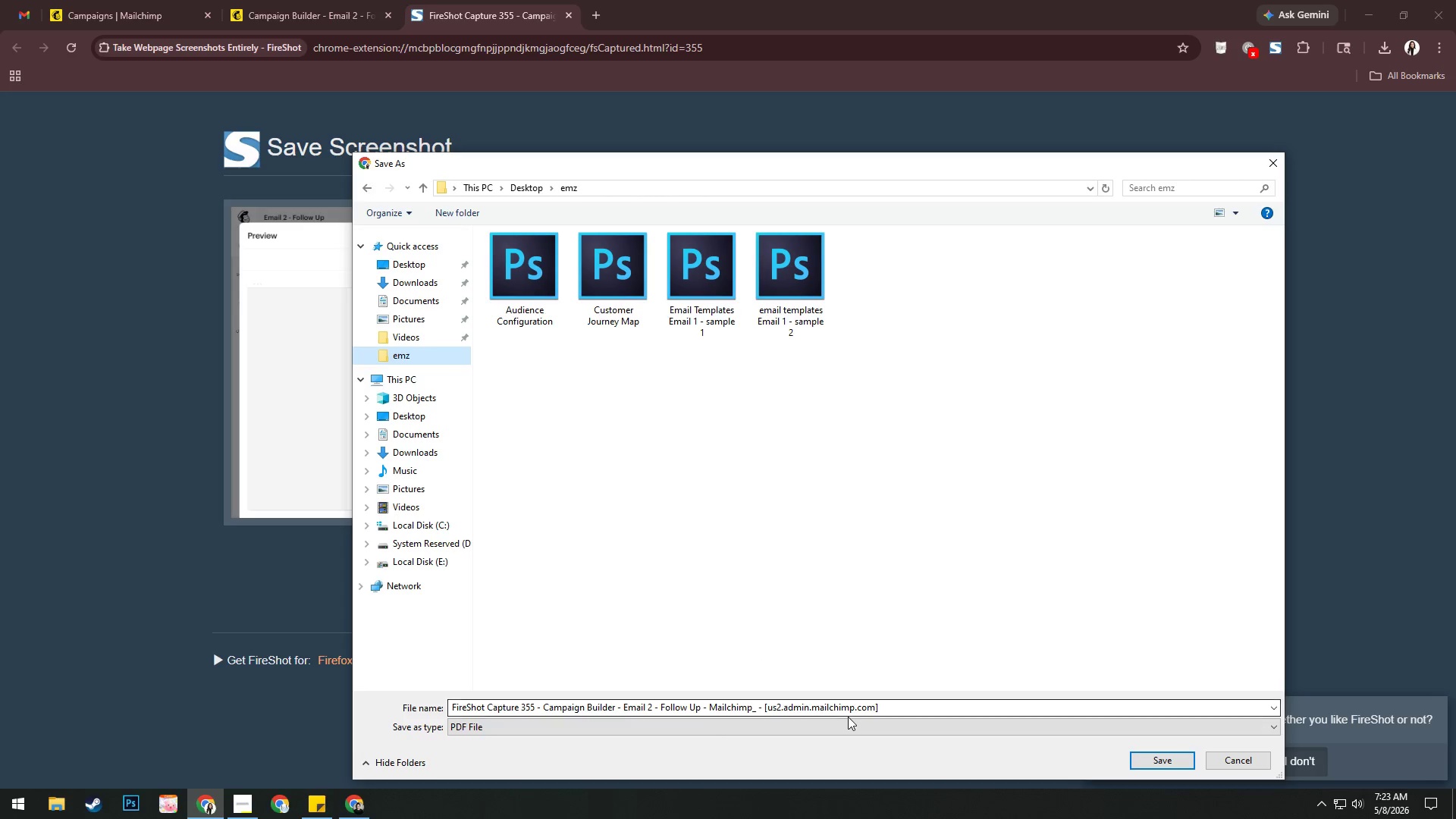 
double_click([849, 706])
 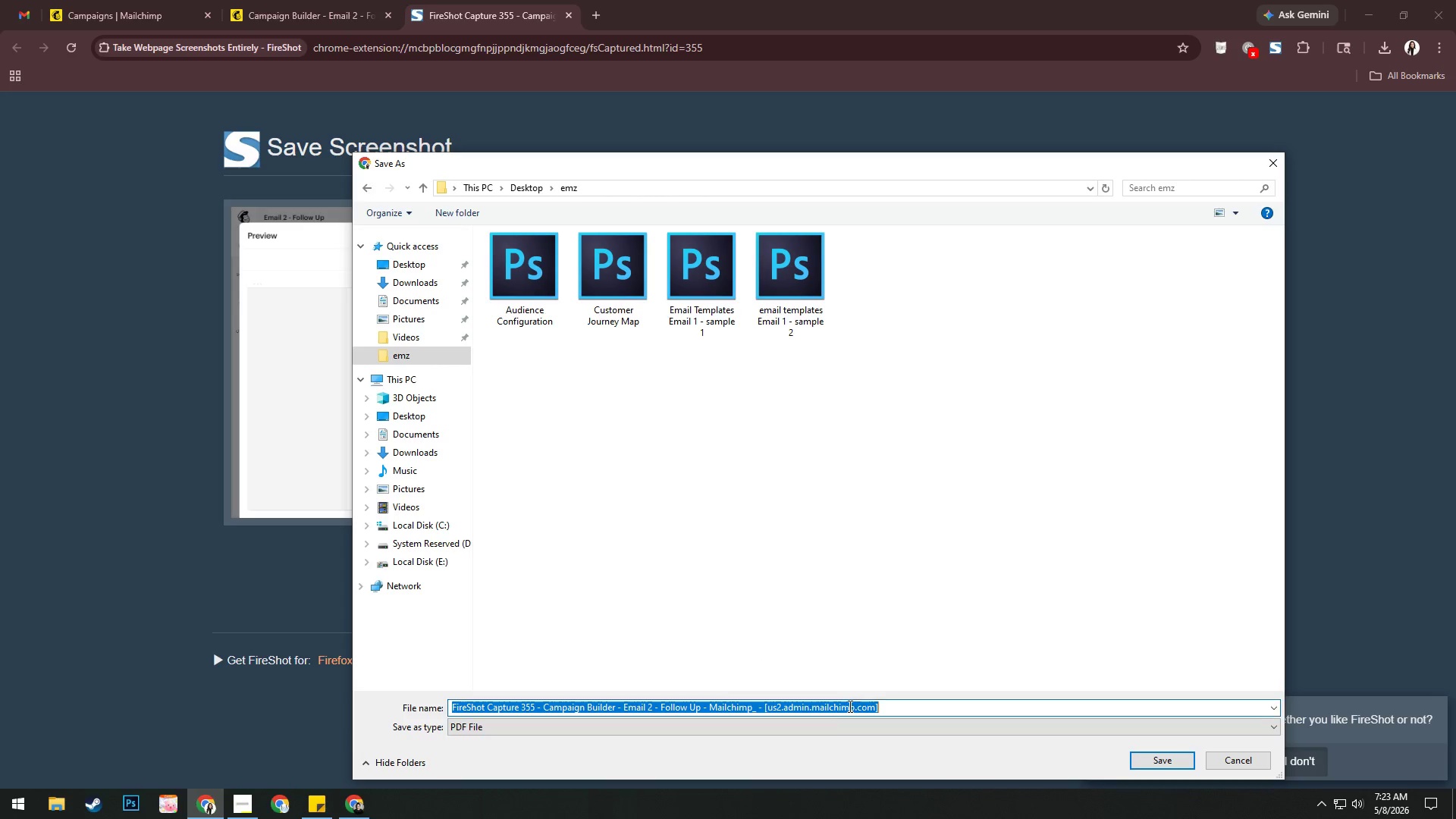 
key(Control+V)
 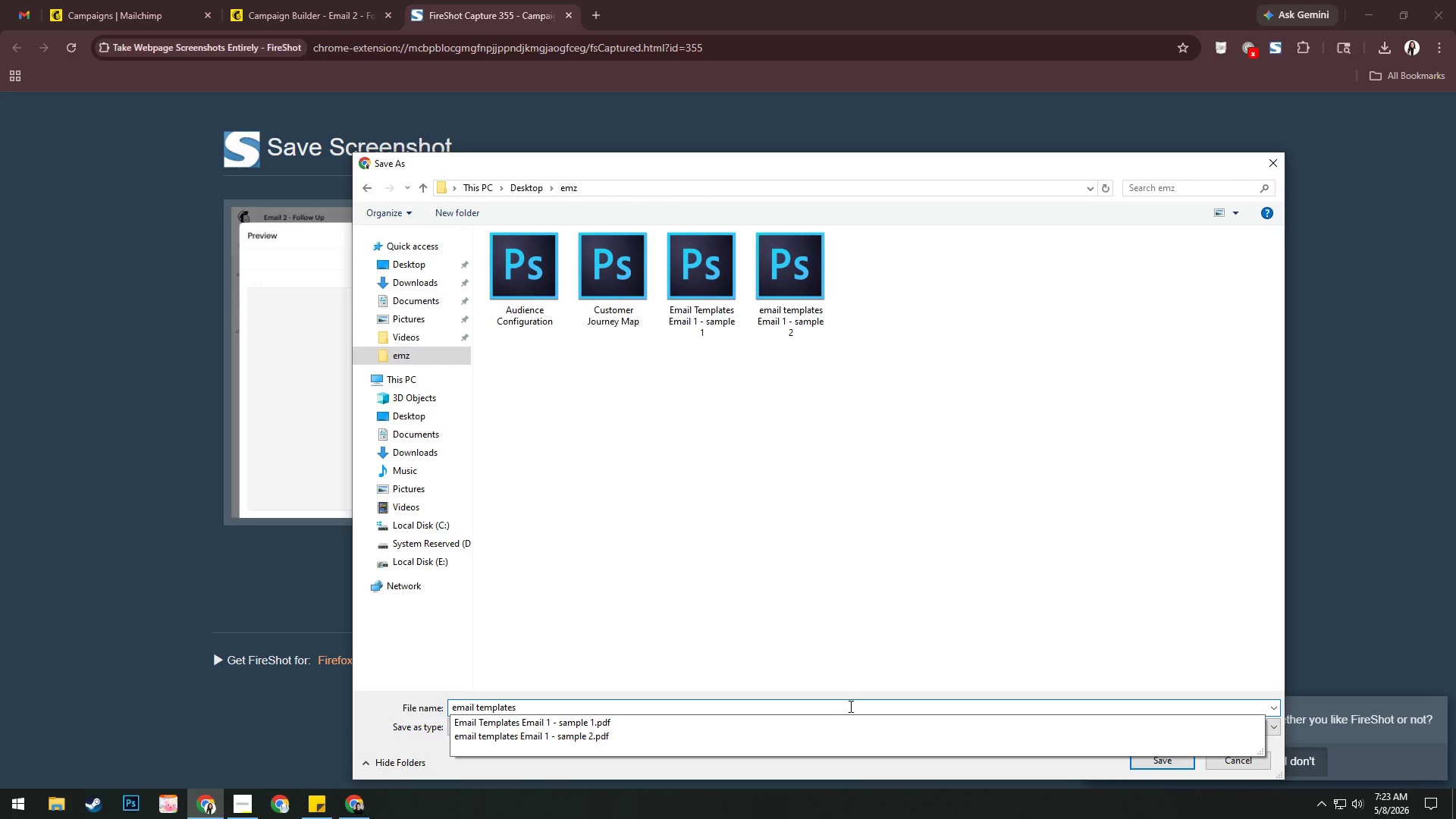 
type( Emao)
key(Backspace)
type(il 2 - sample 1)
 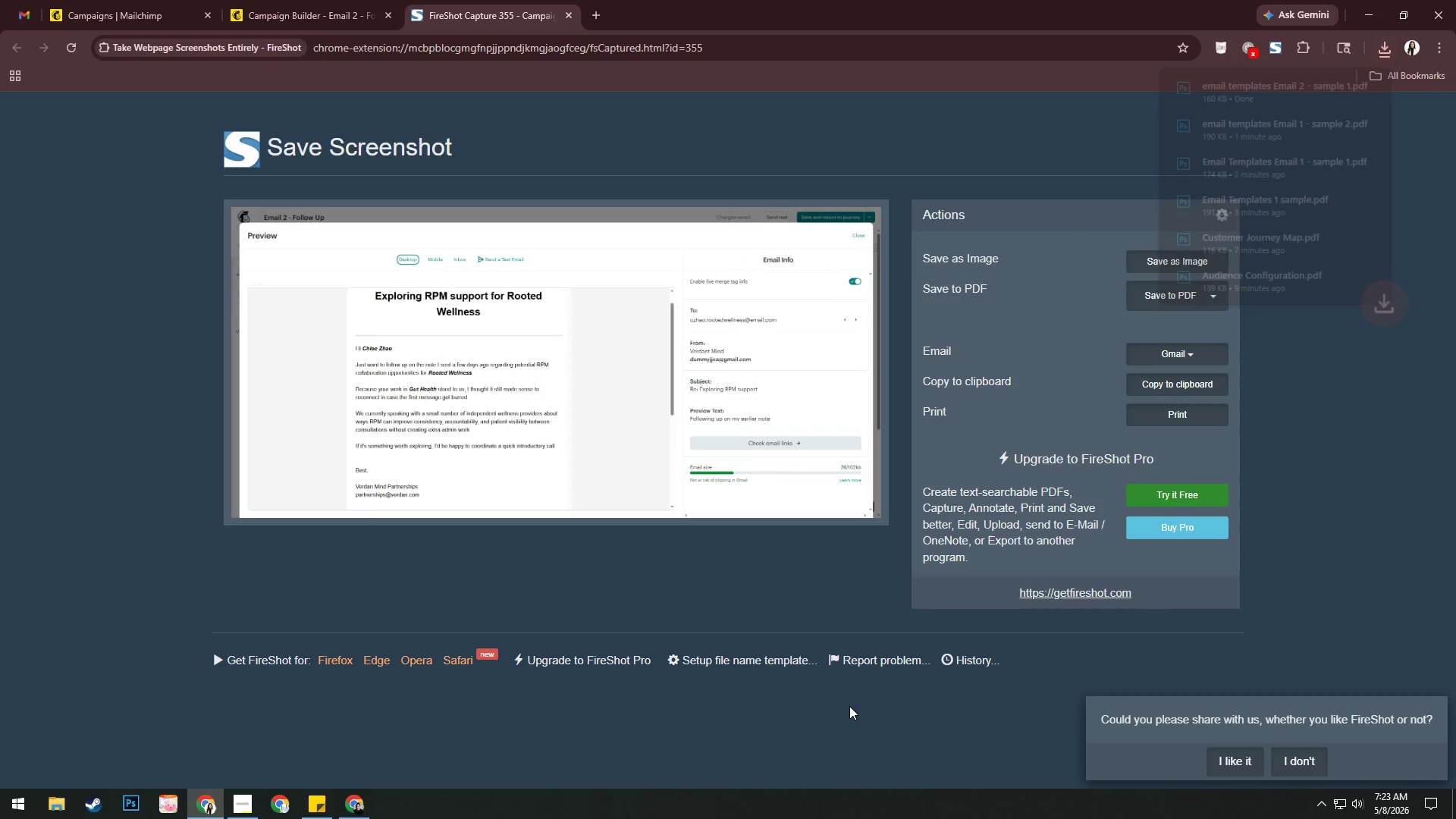 
 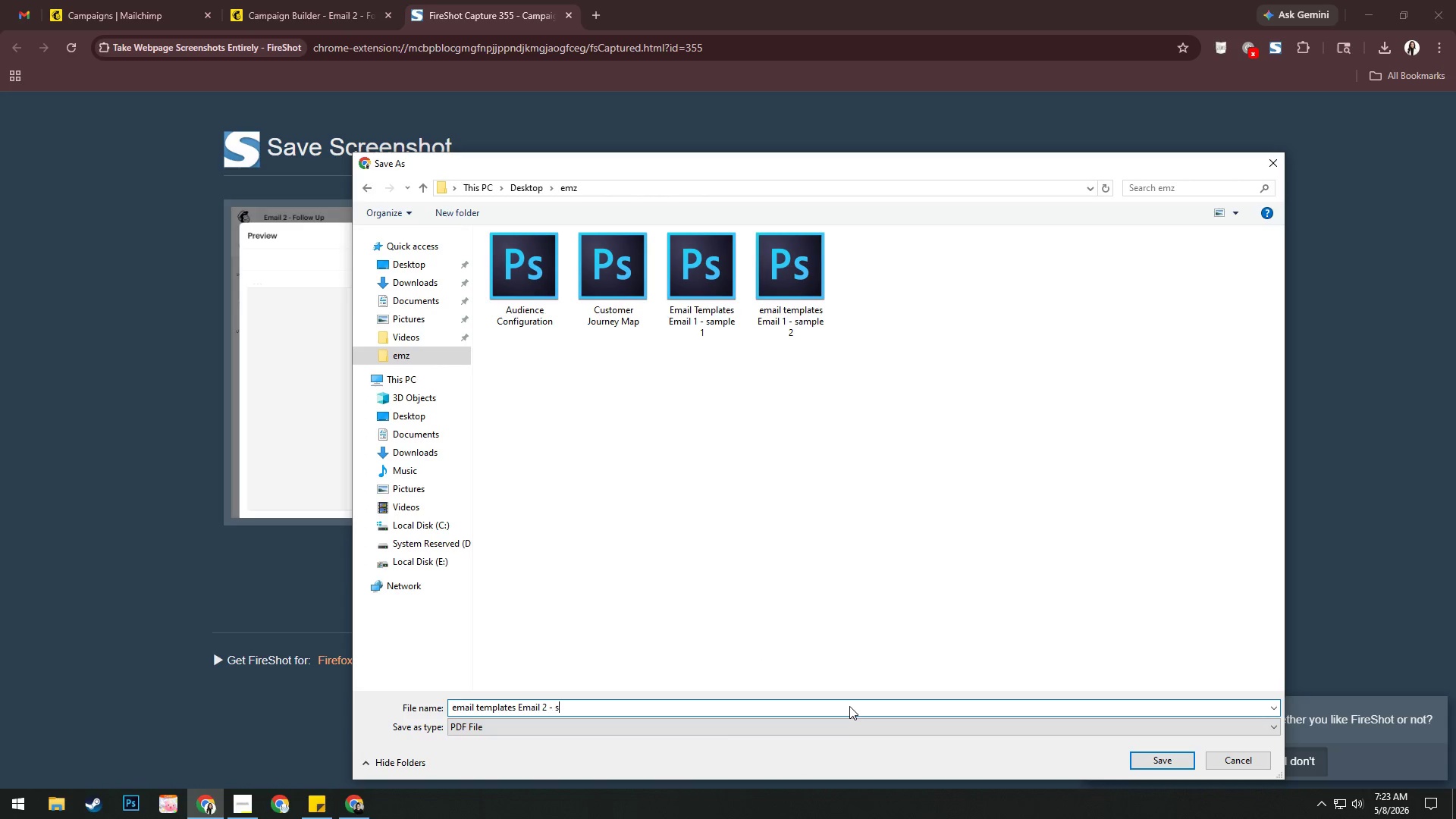 
key(Enter)
 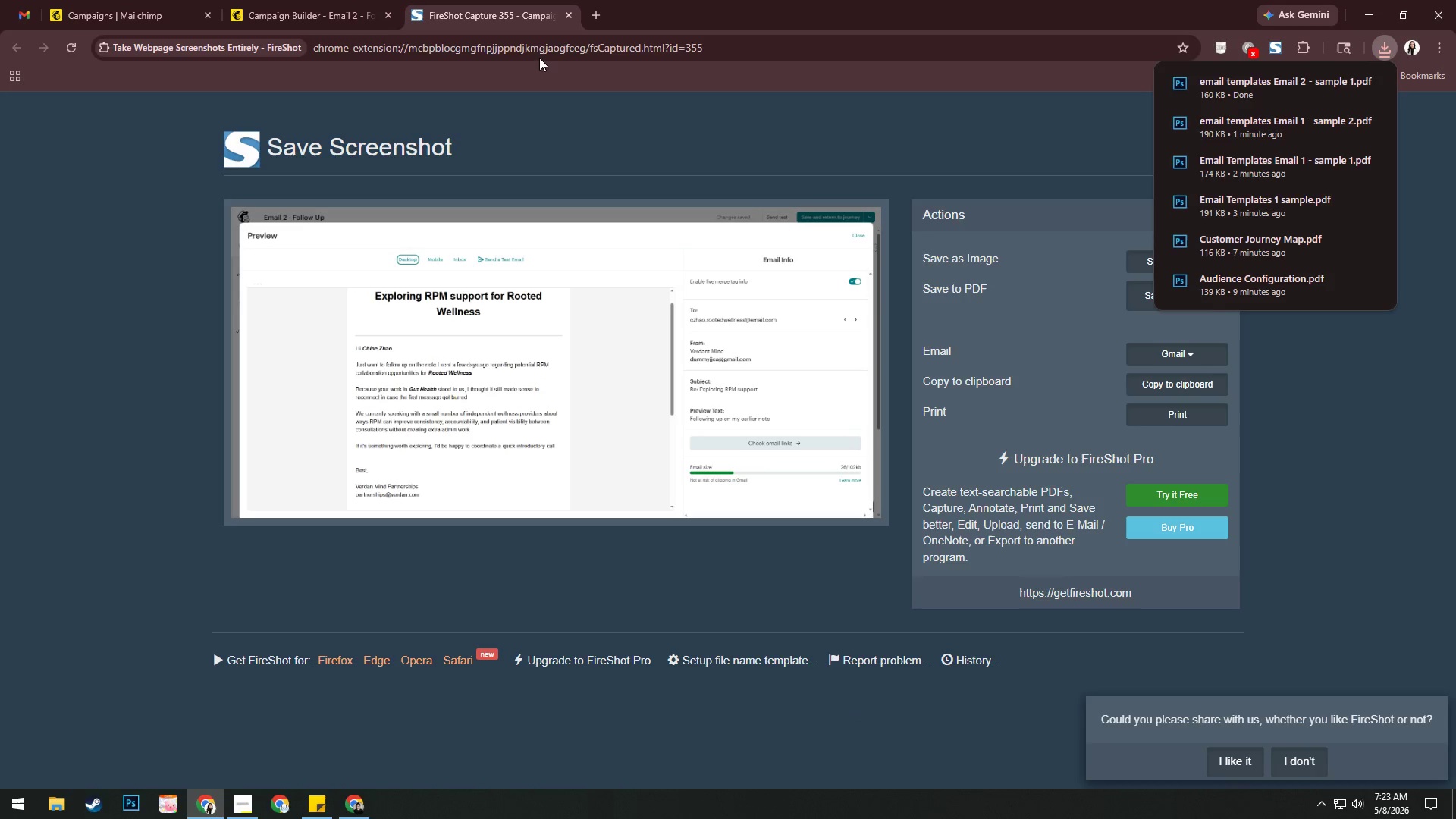 
left_click([569, 16])
 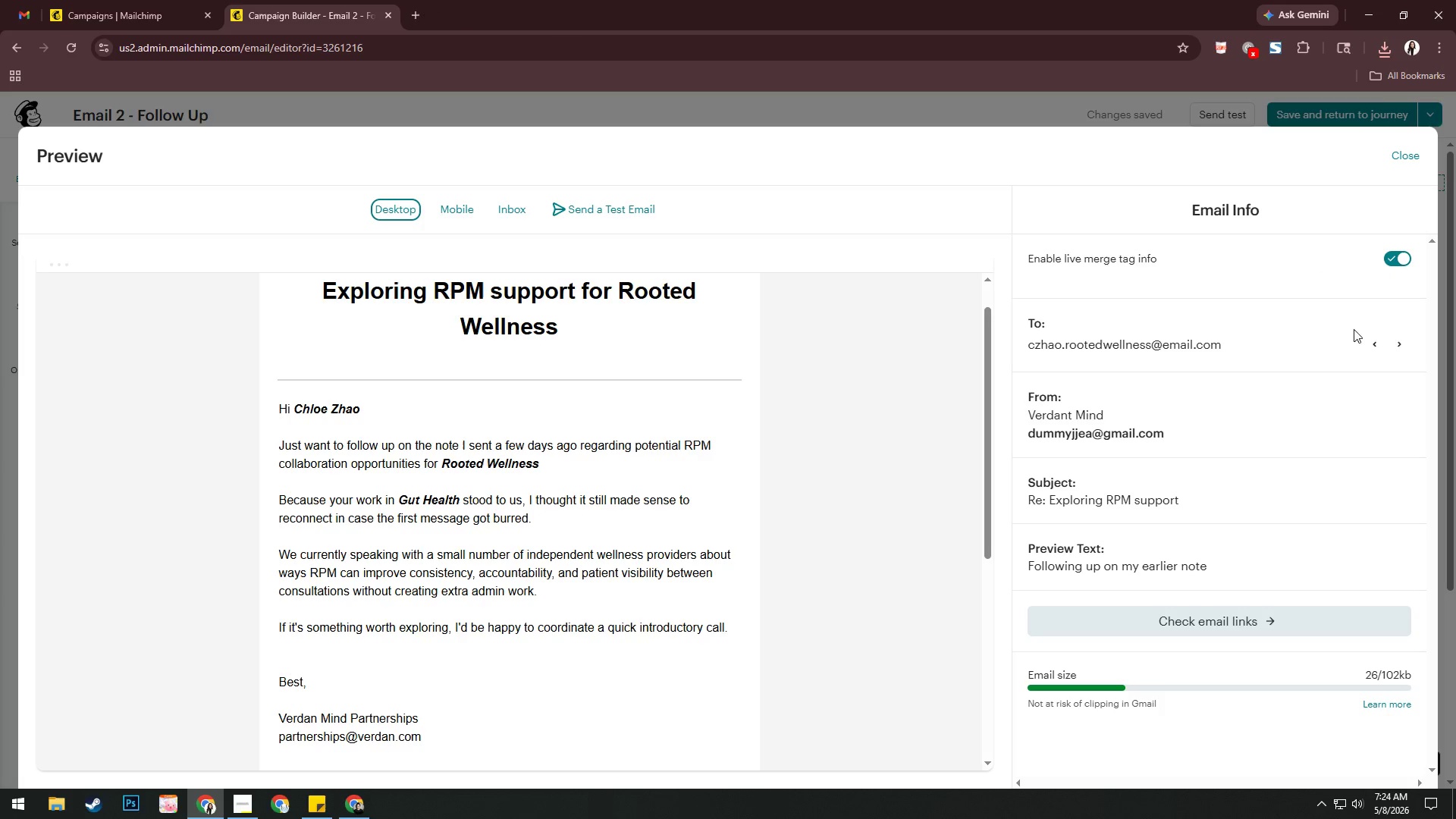 
left_click([1402, 341])
 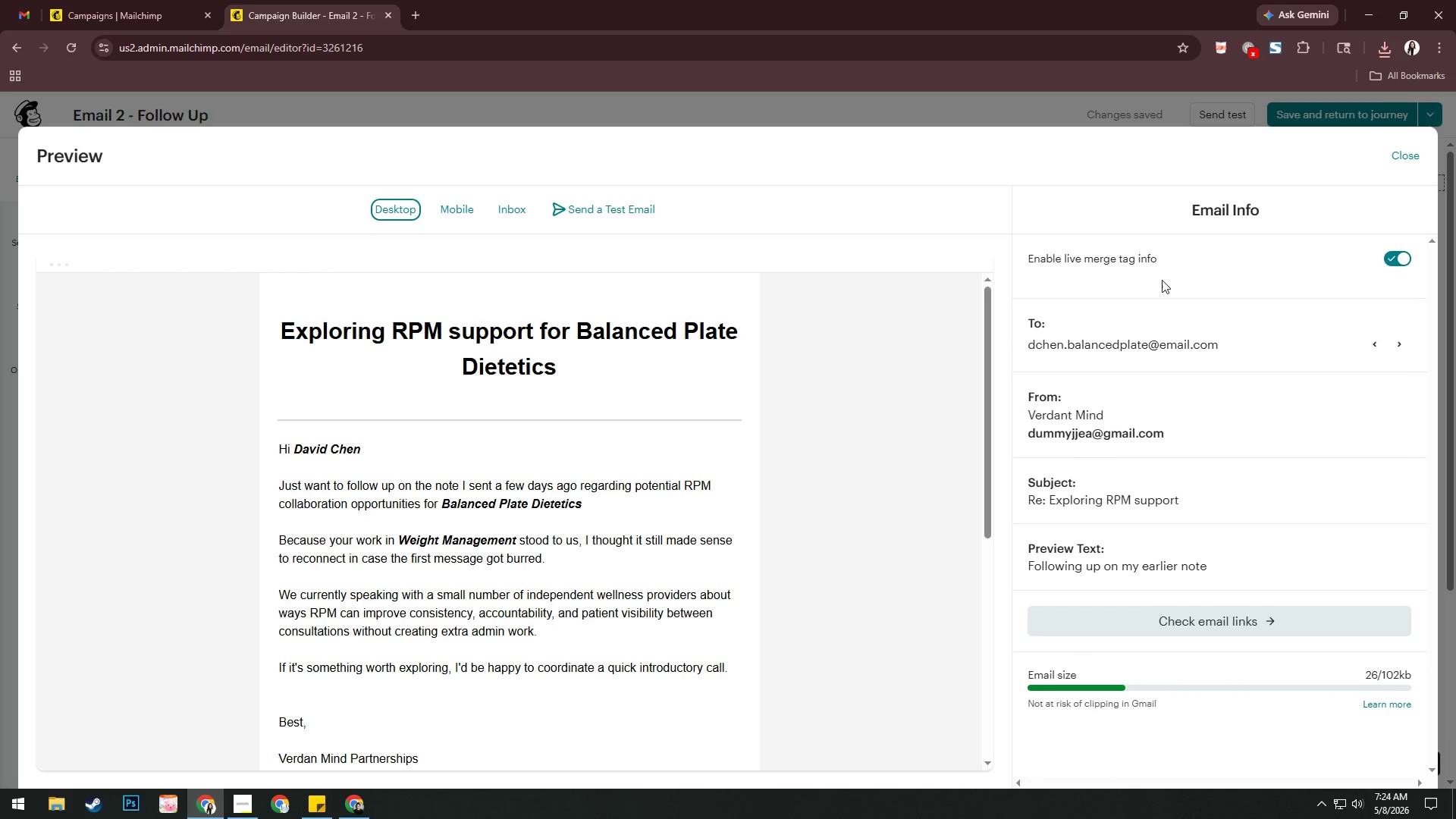 
left_click_drag(start_coordinate=[987, 337], to_coordinate=[984, 352])
 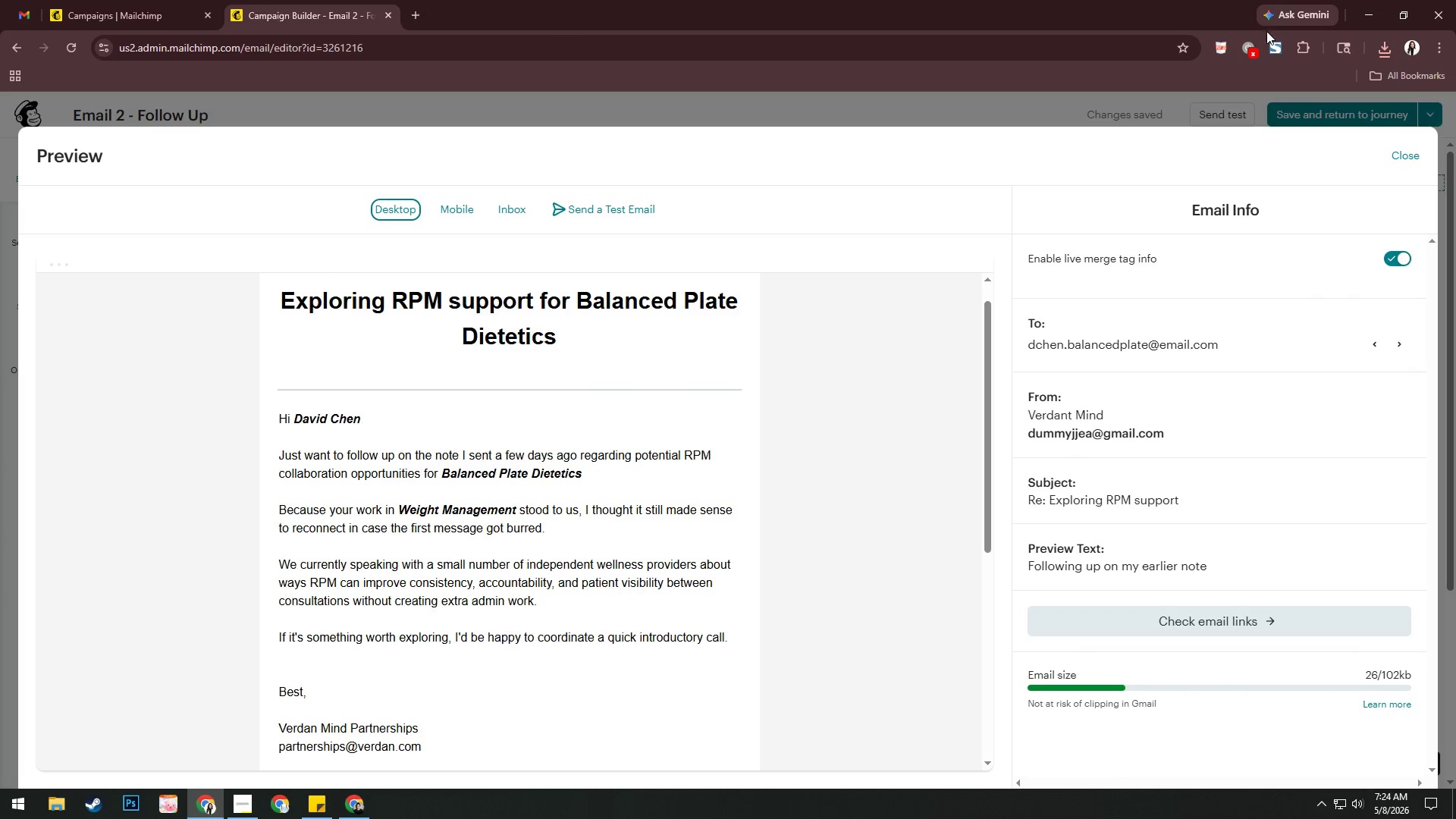 
left_click([1276, 46])
 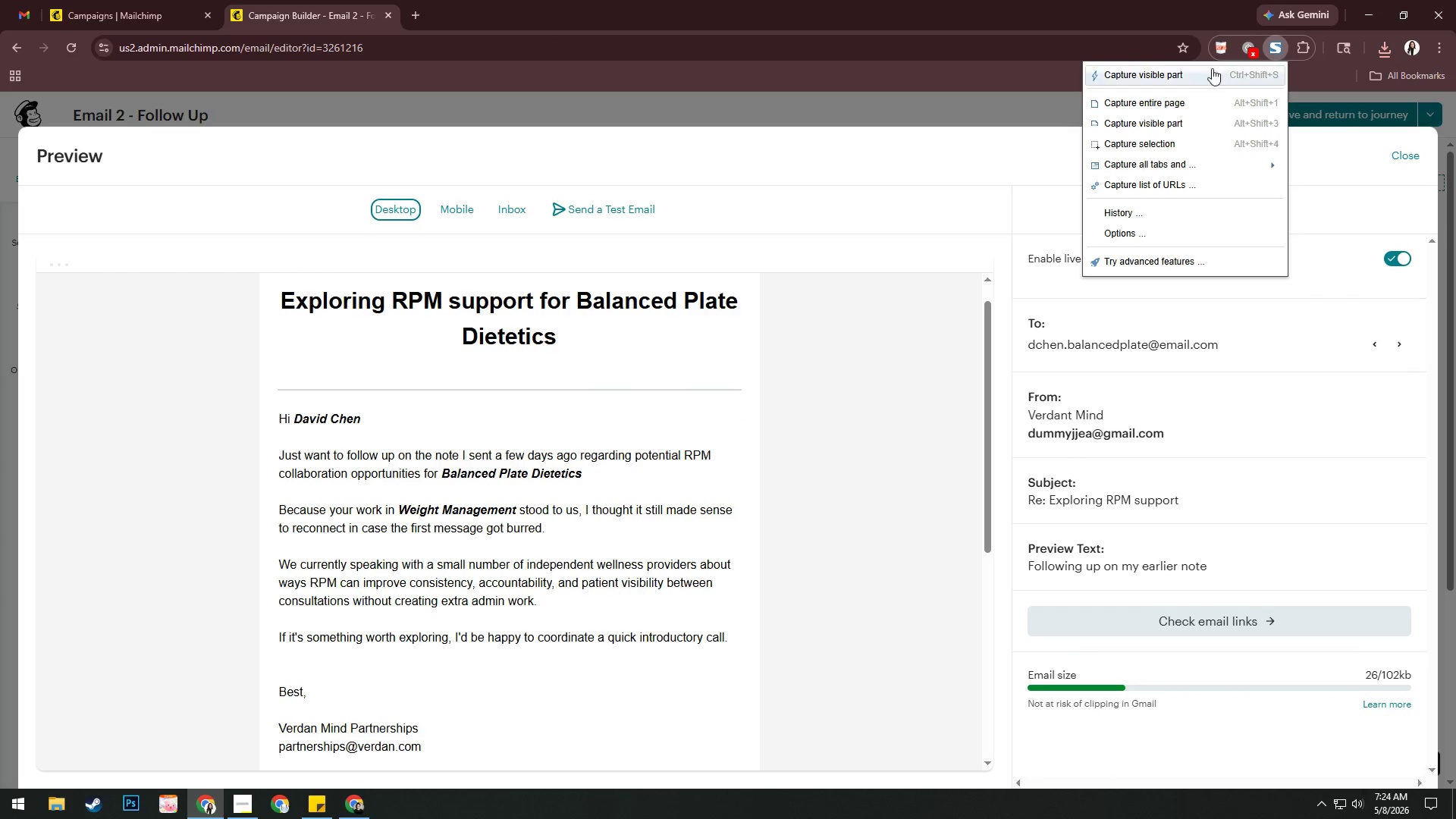 
left_click([1205, 74])
 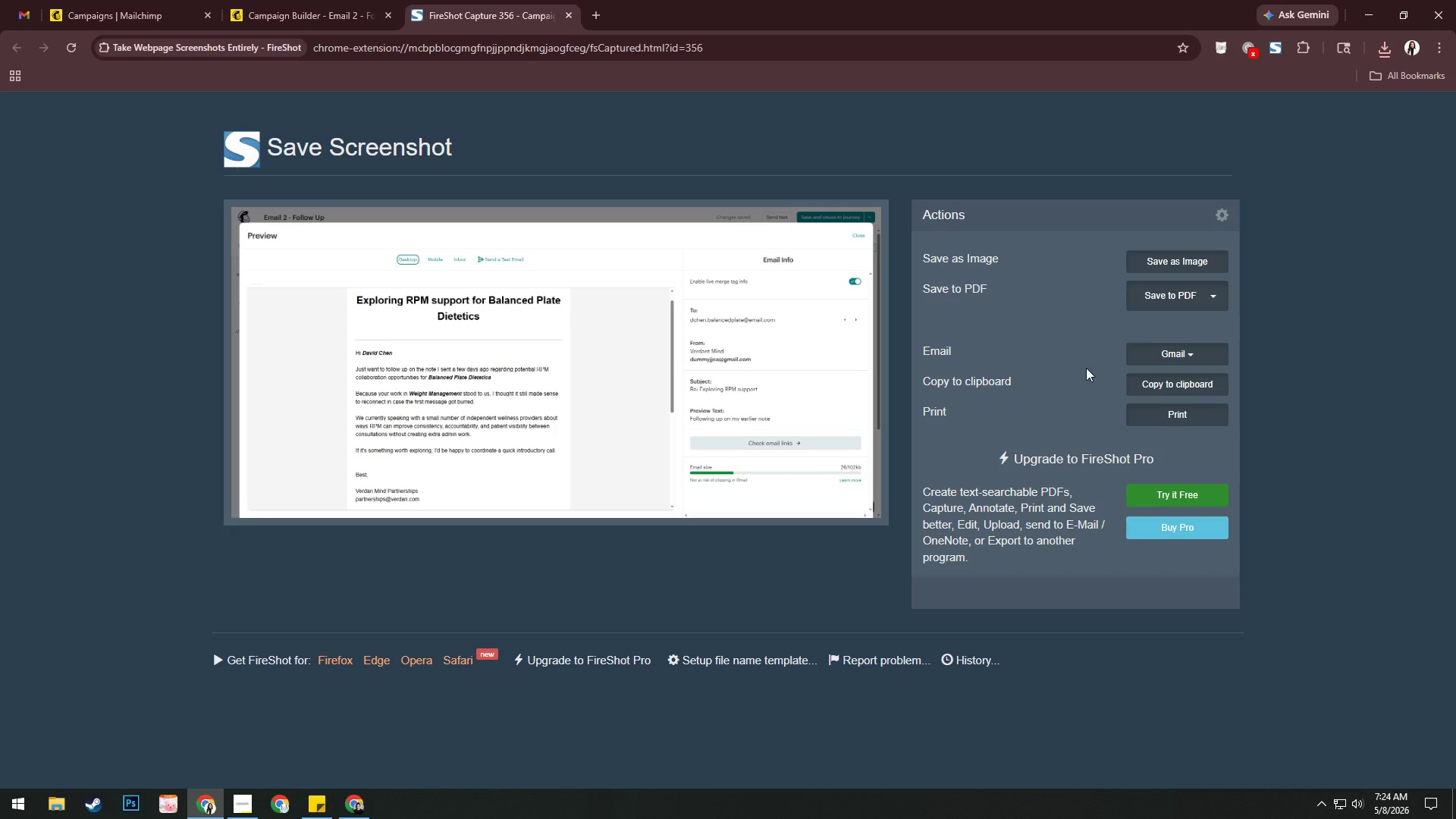 
left_click([1166, 298])
 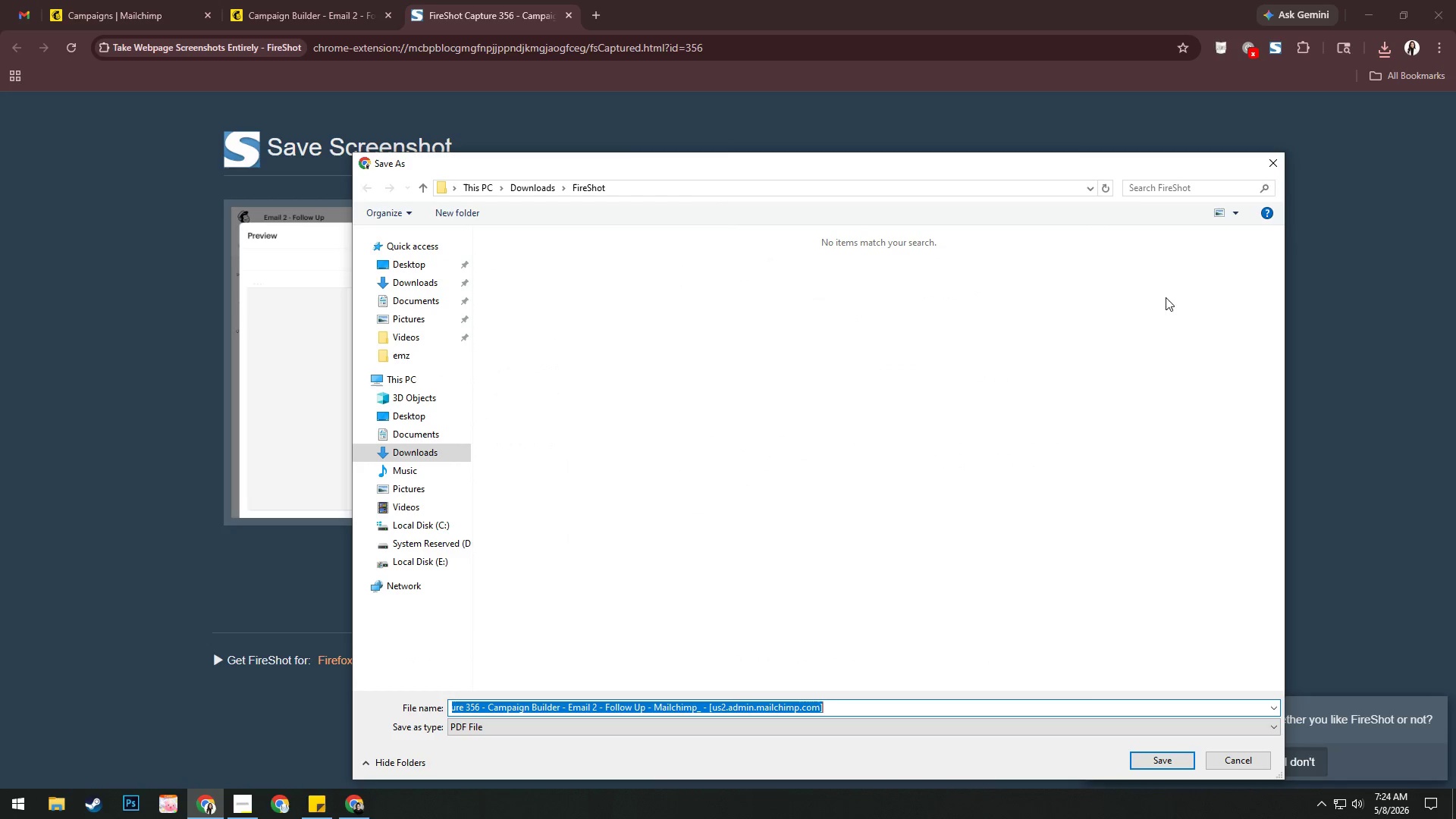 
left_click([429, 355])
 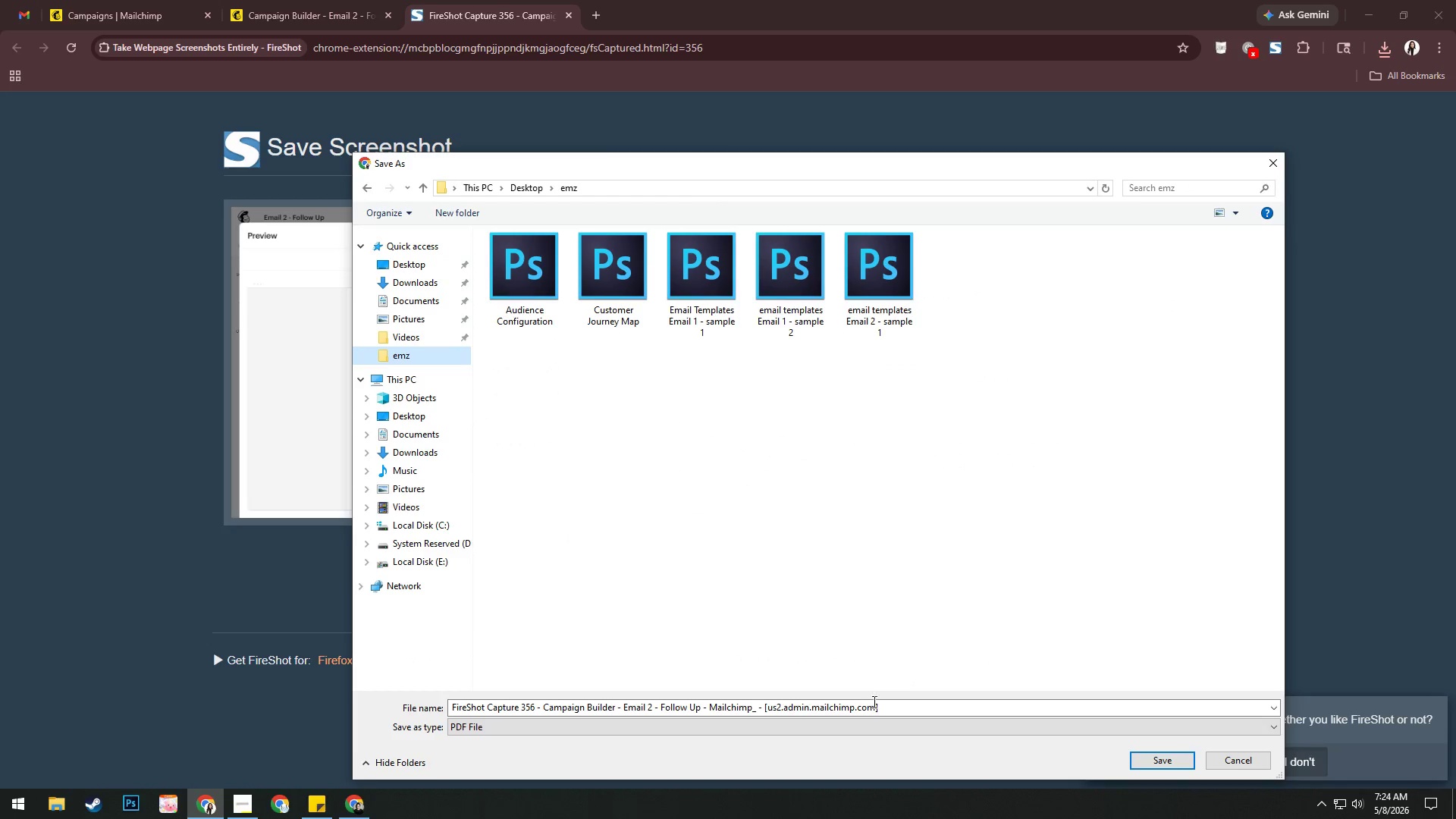 
left_click([884, 712])
 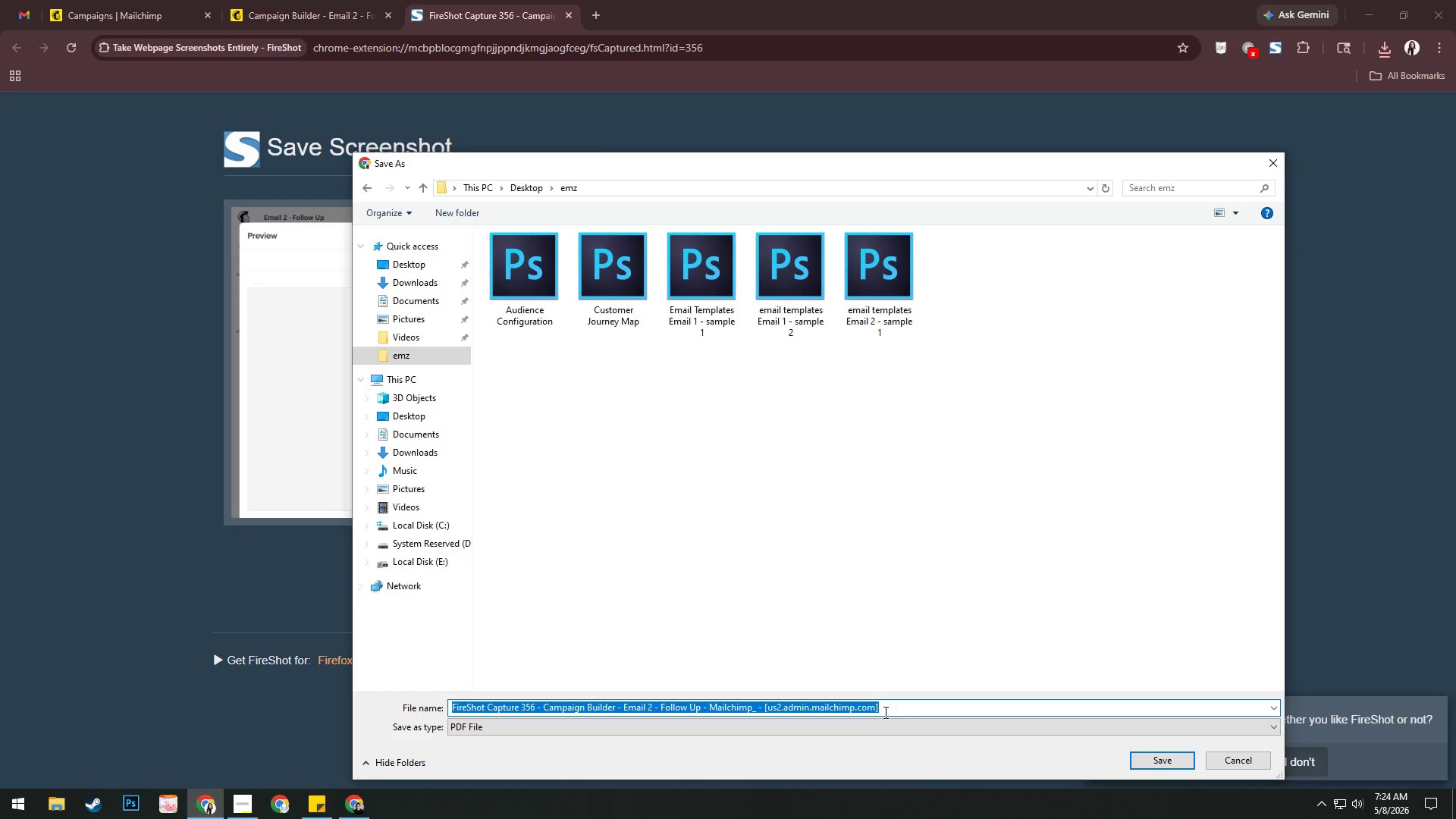 
key(Control+V)
 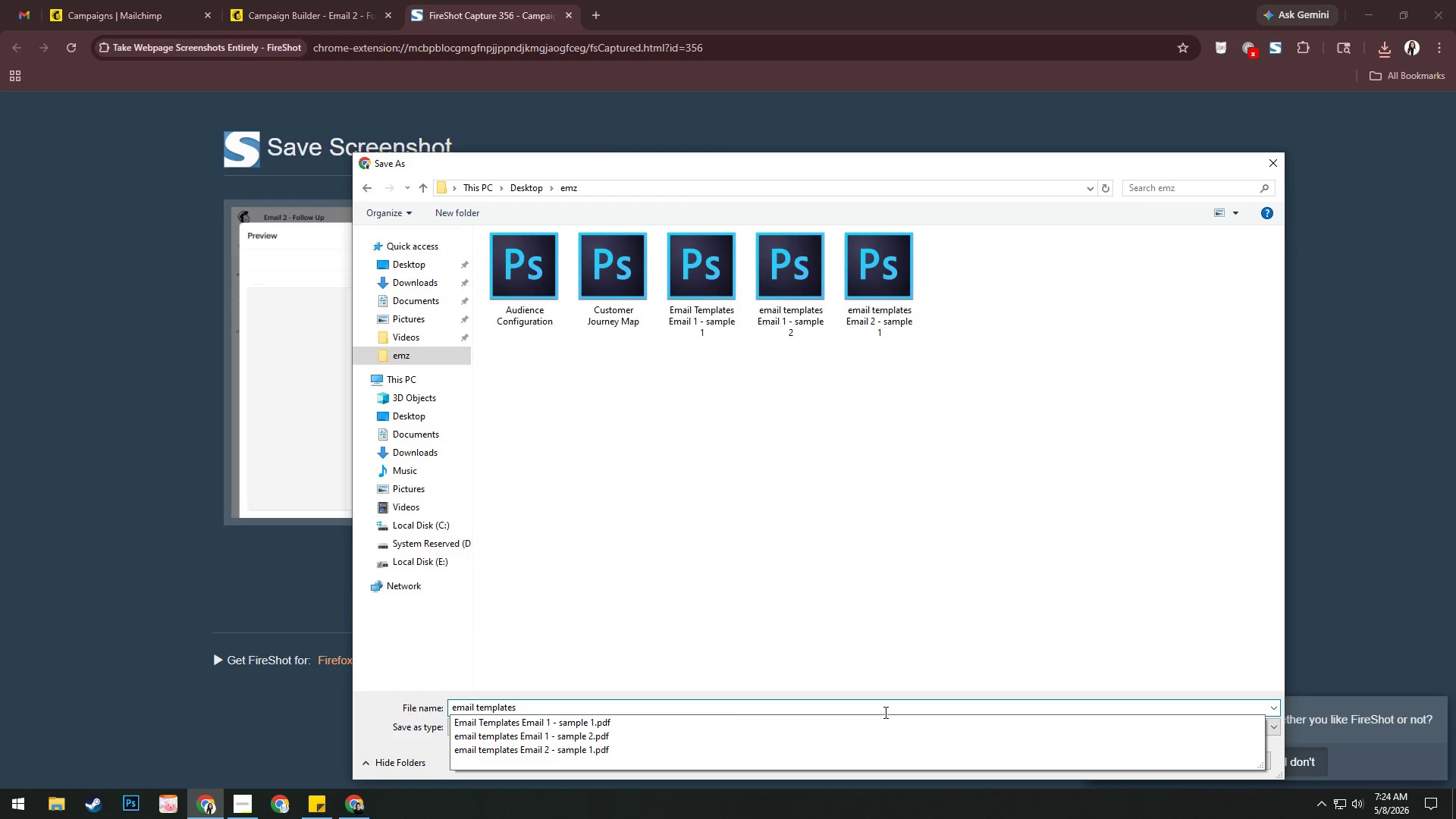 
key(Space)
 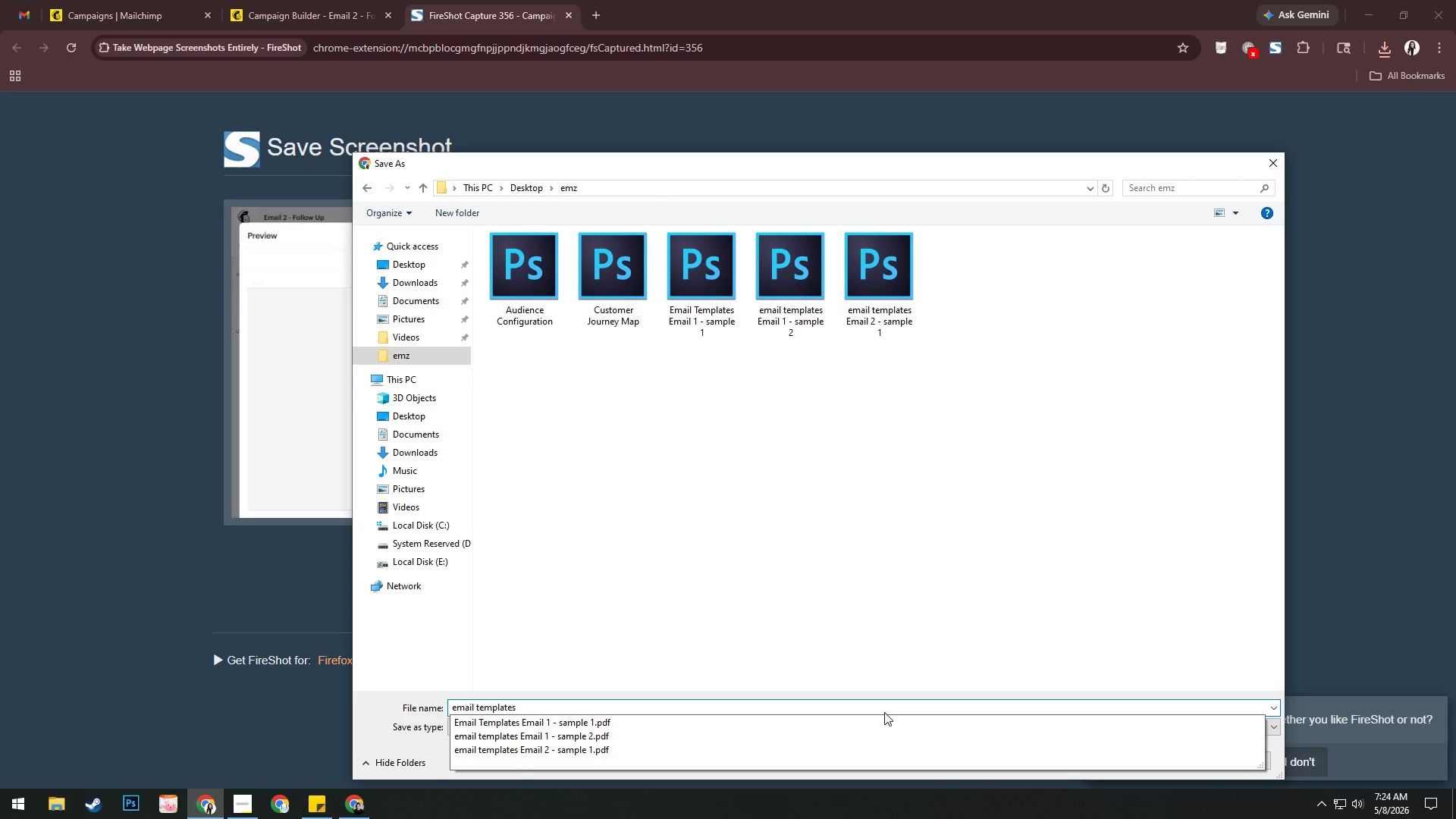 
wait(6.25)
 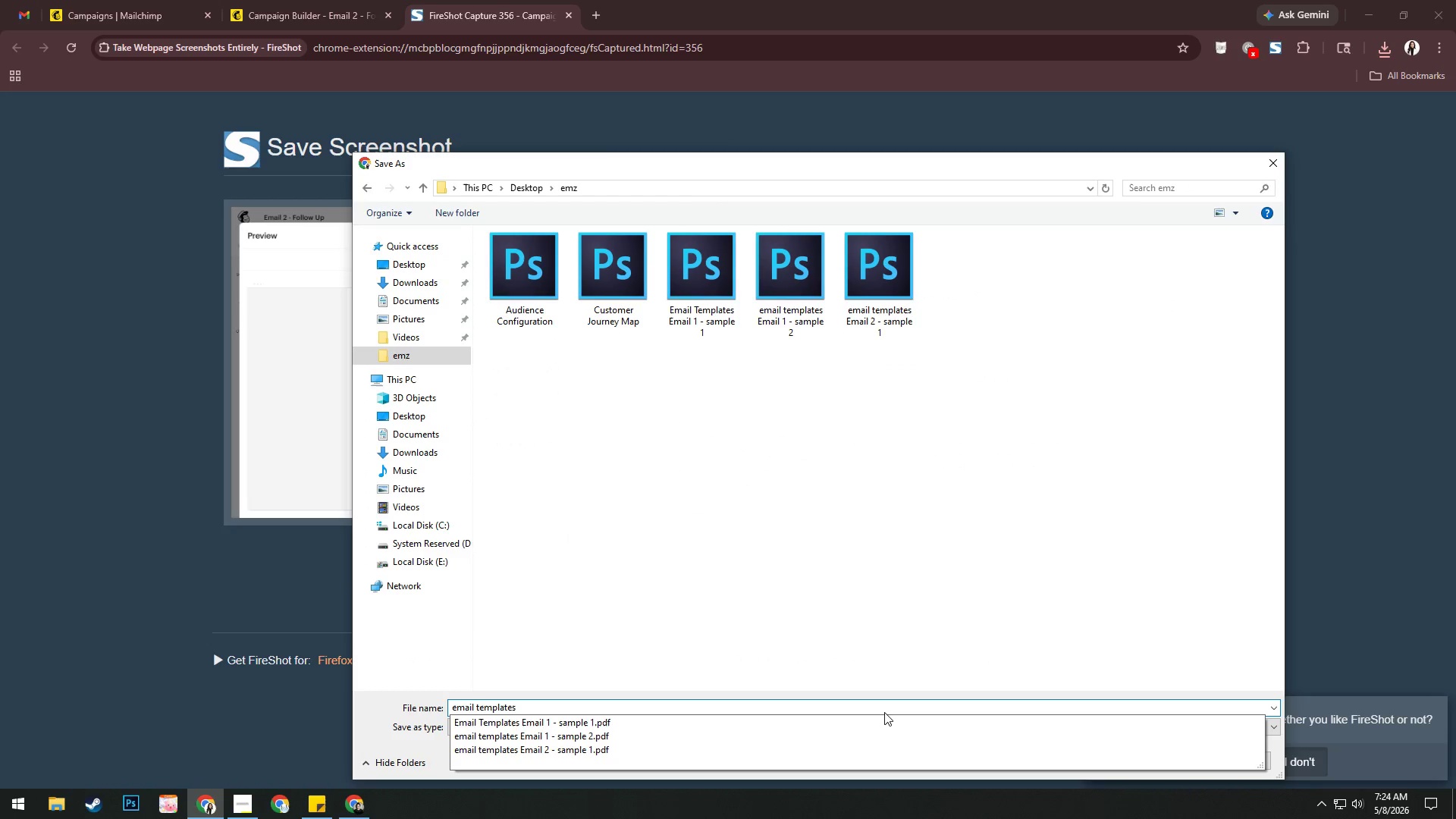 
hold_key(key=ControlLeft, duration=0.31)
 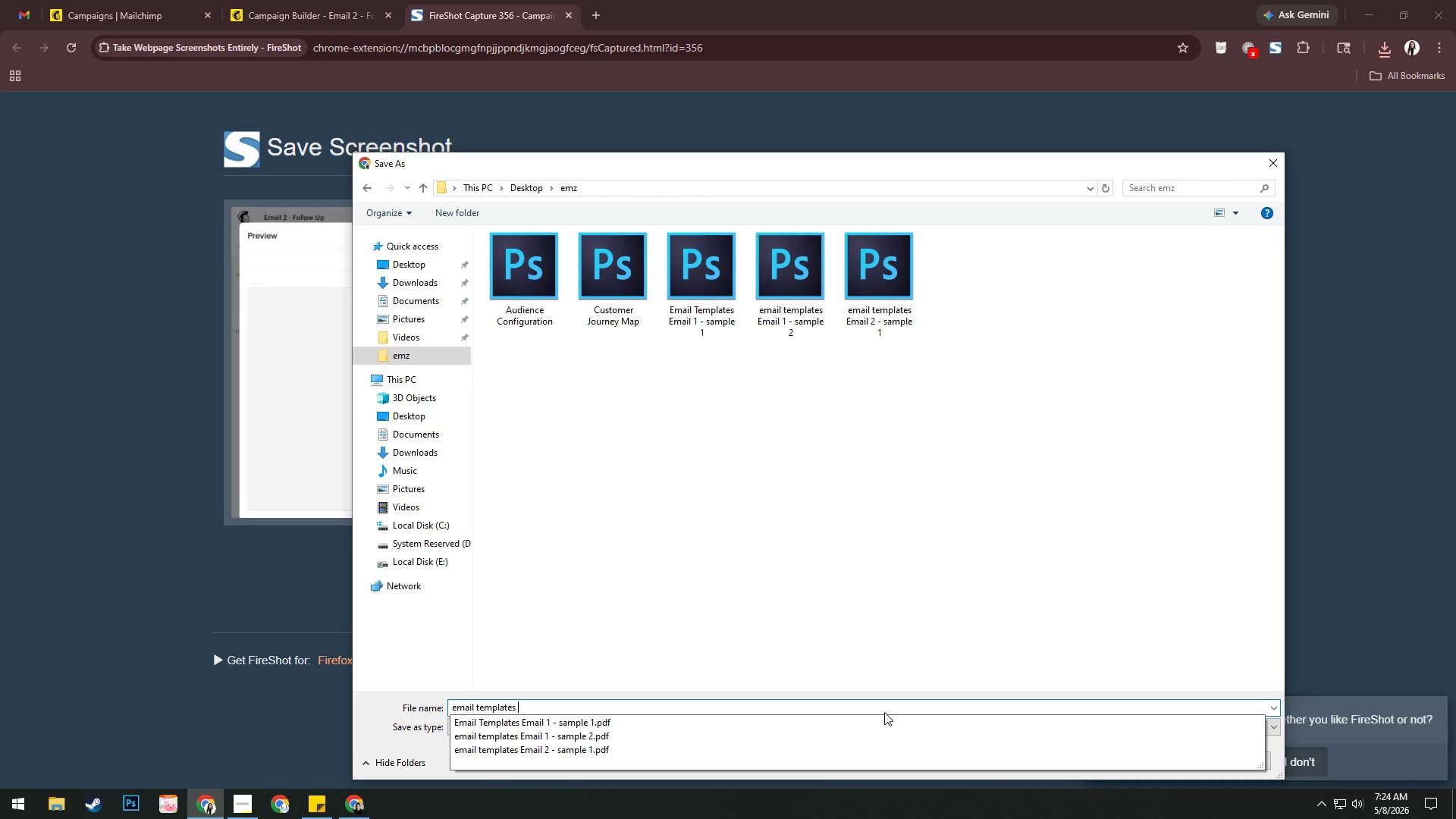 
type(Email 2 - sample 2)
 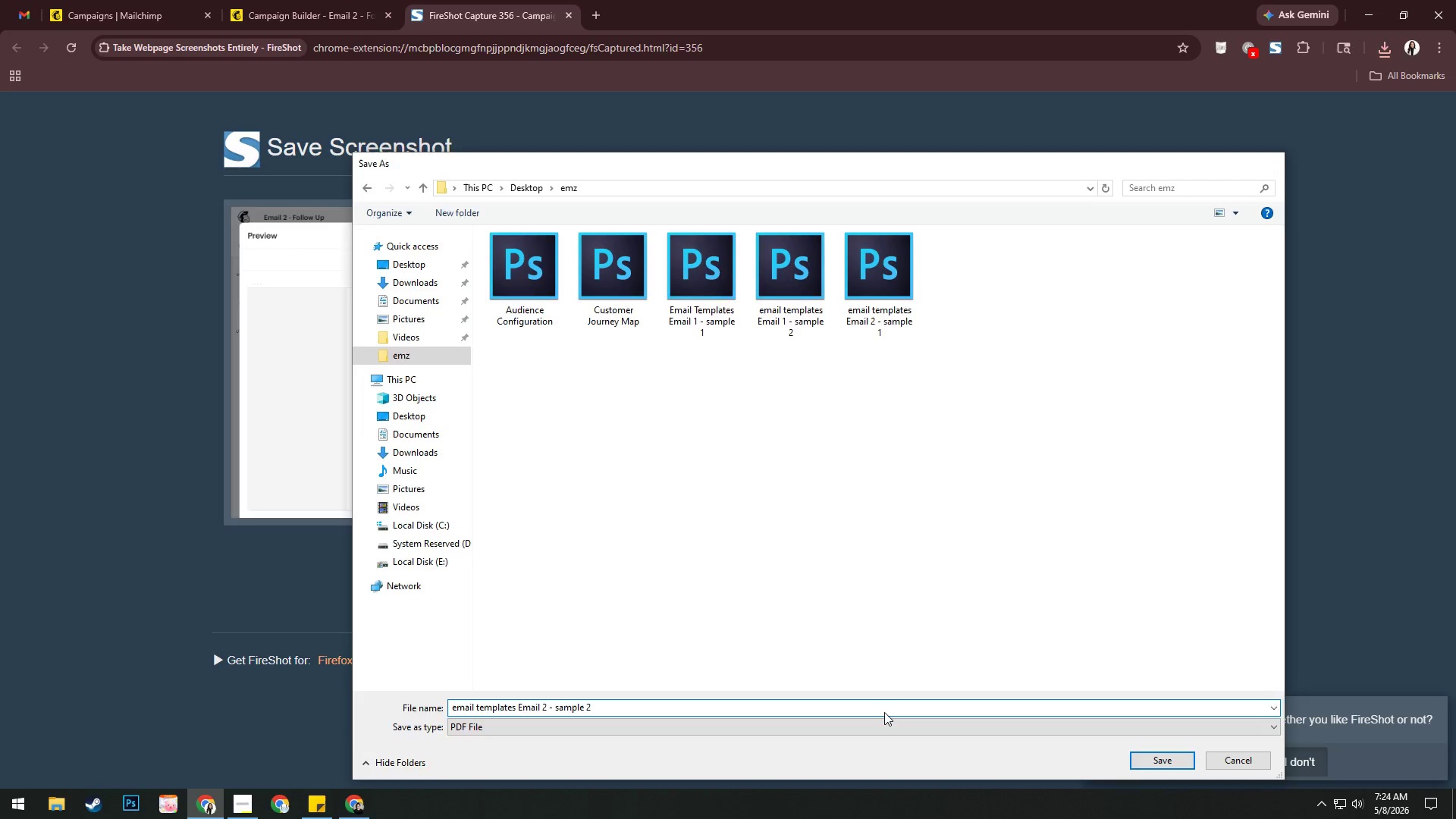 
 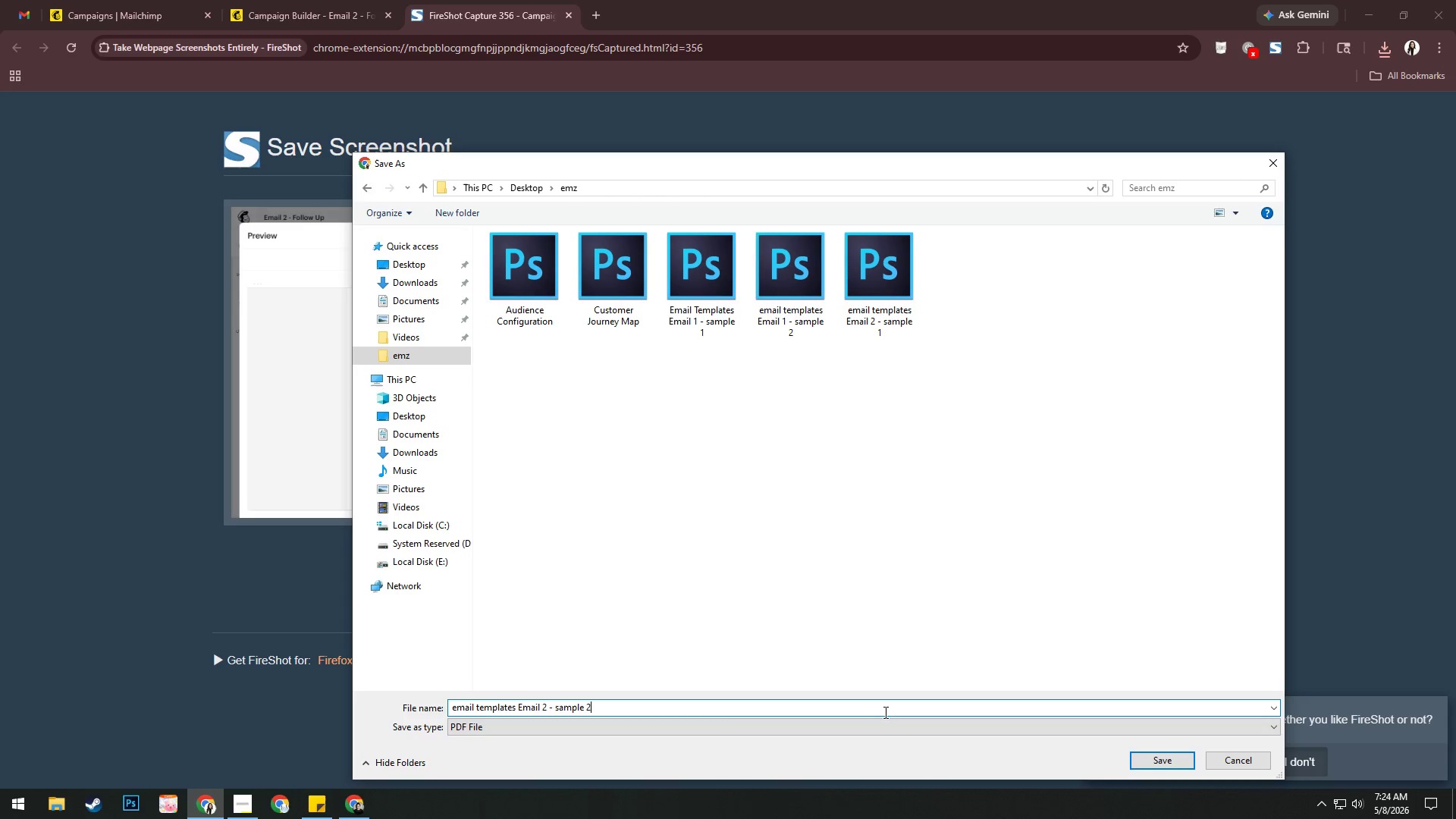 
key(Enter)
 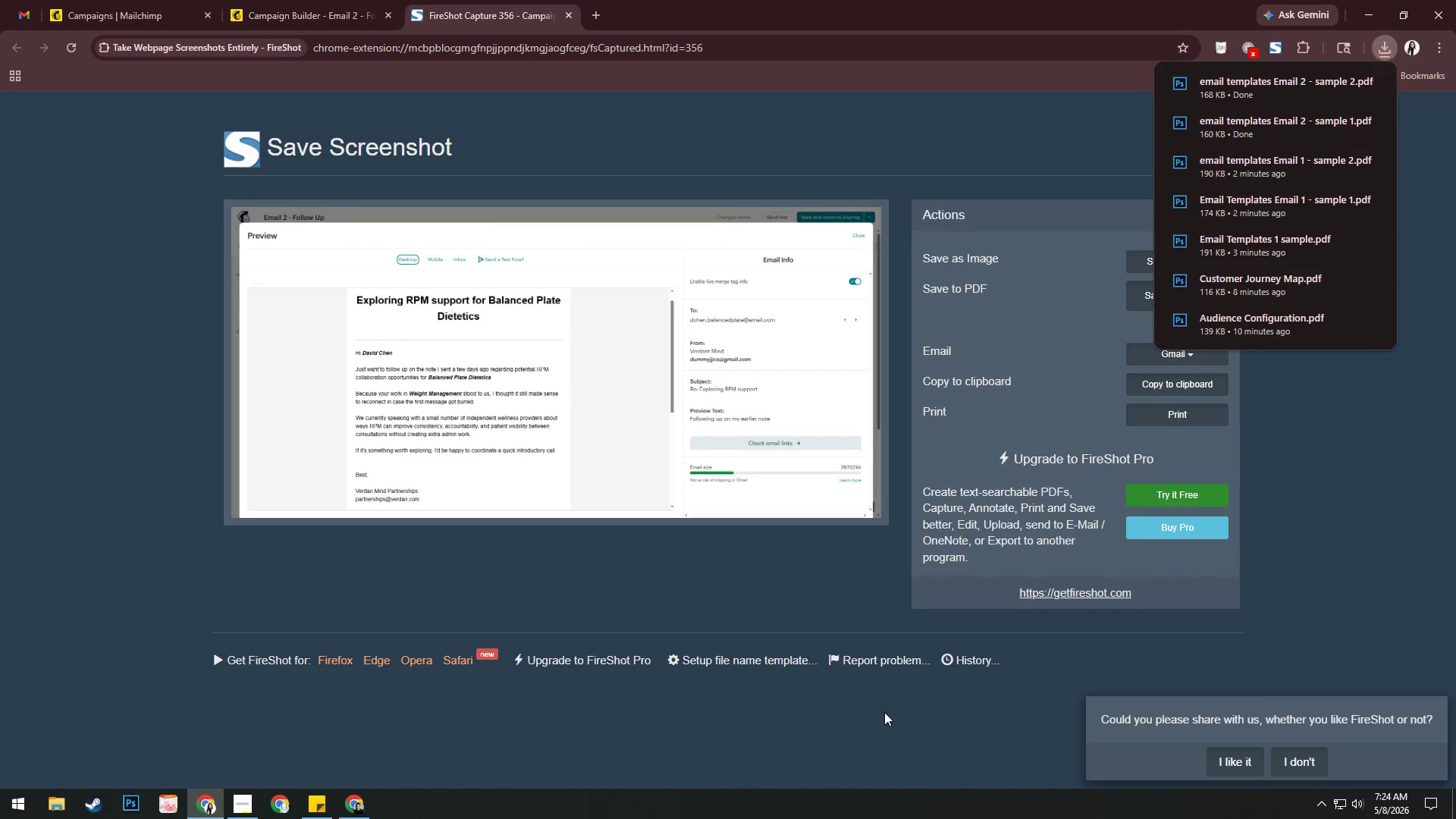 
key(Meta+D)
 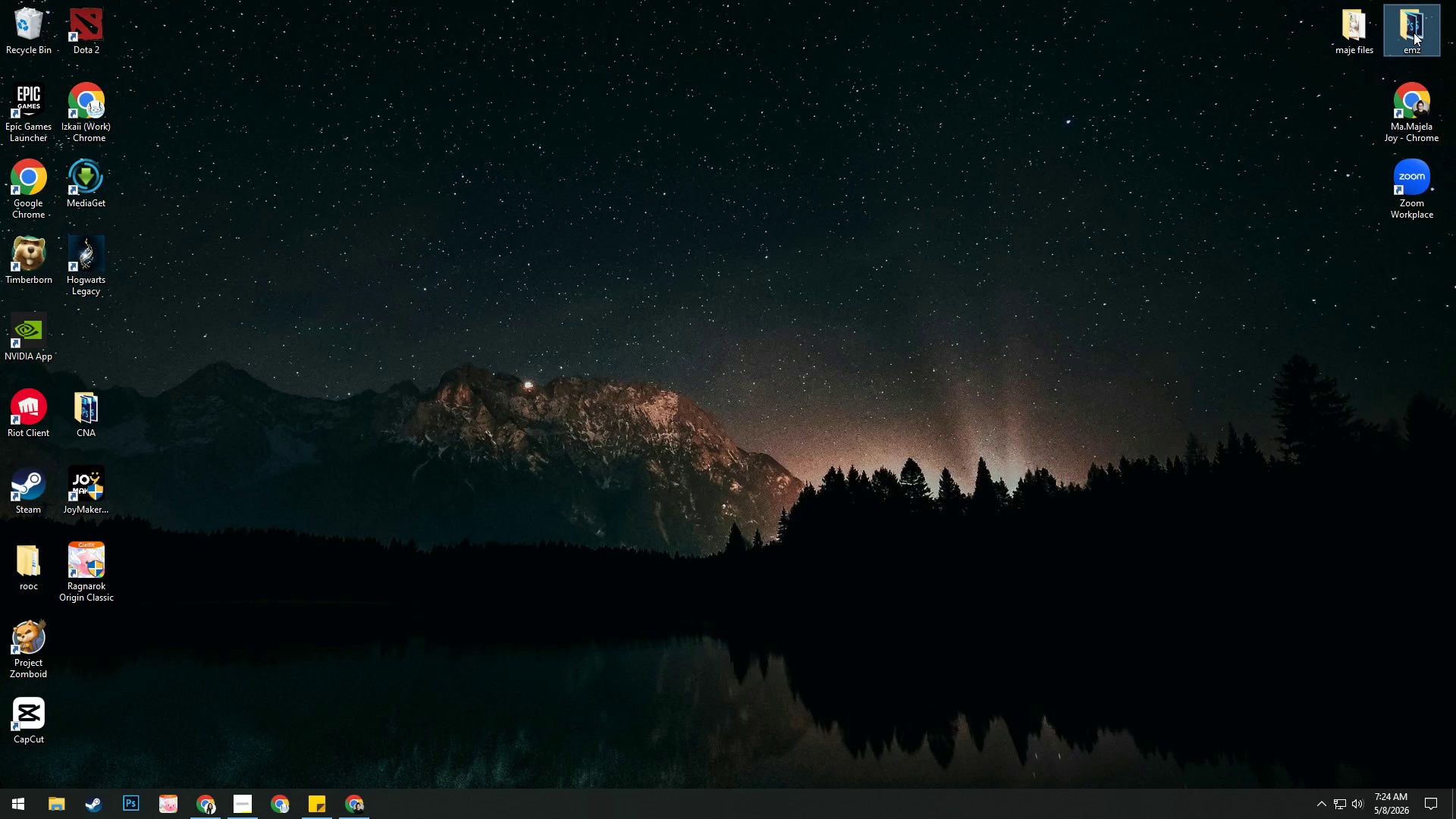 
double_click([1414, 33])
 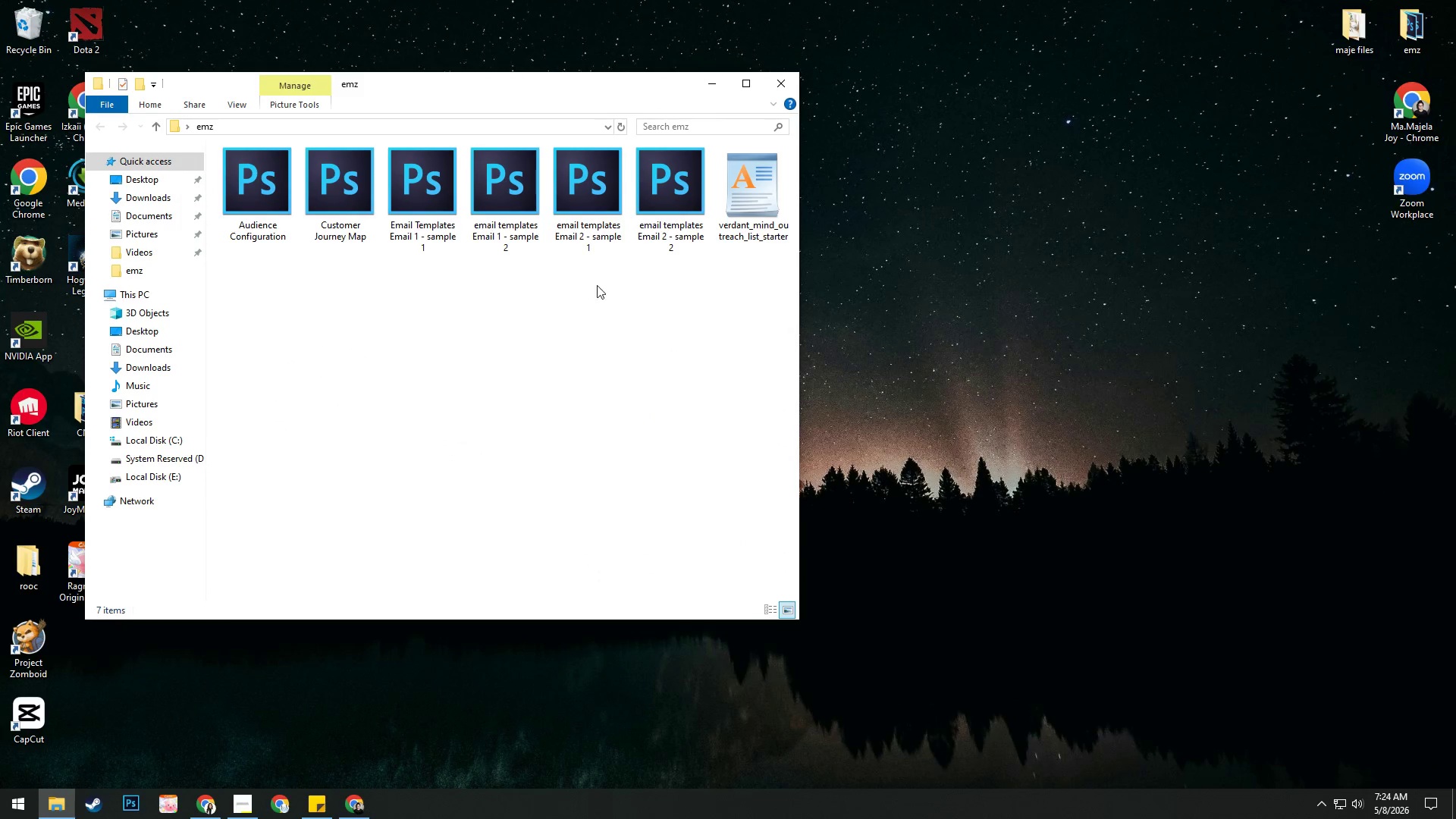 
left_click([522, 224])
 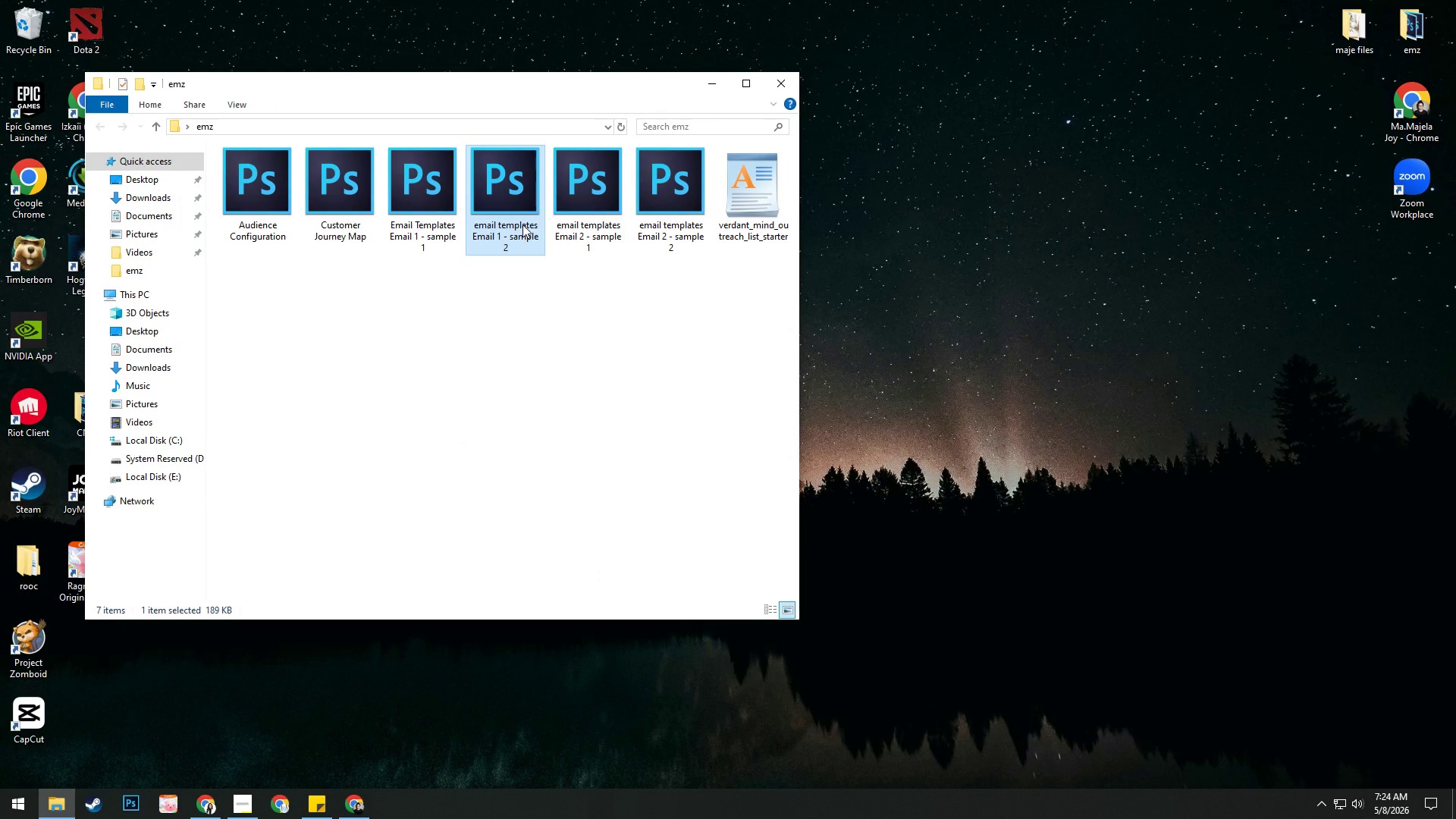 
right_click([522, 224])
 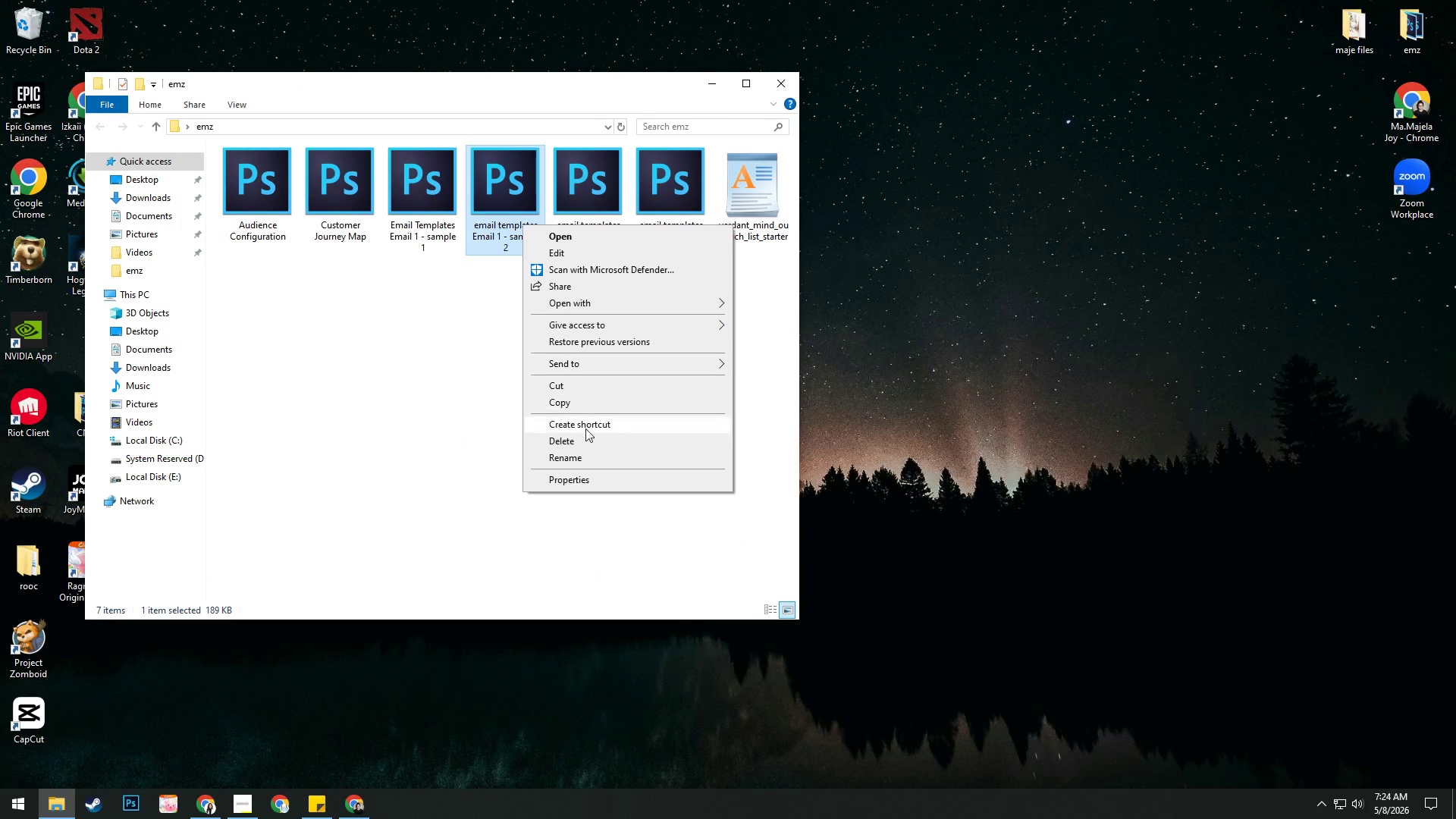 
left_click([580, 460])
 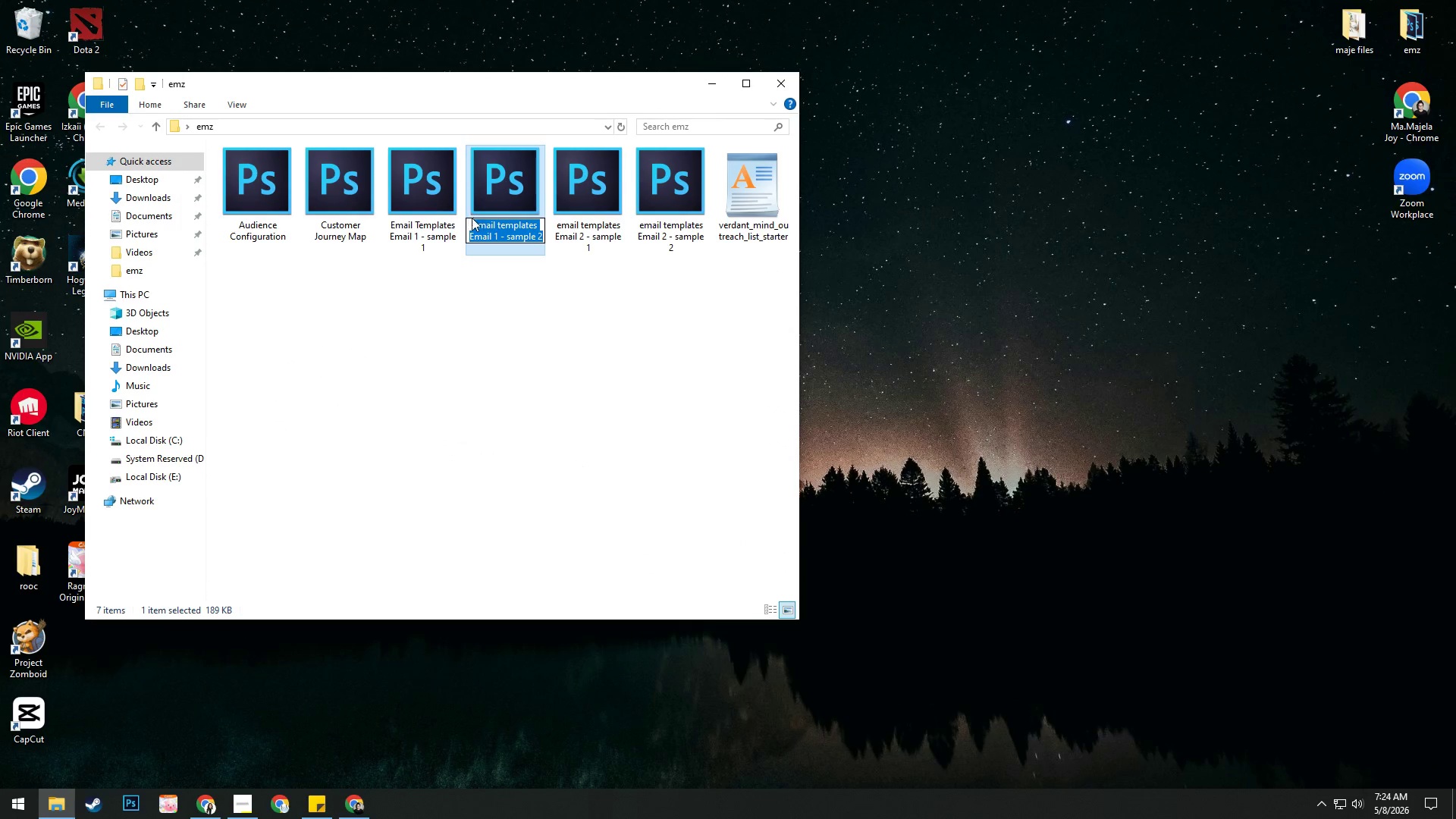 
left_click([475, 223])
 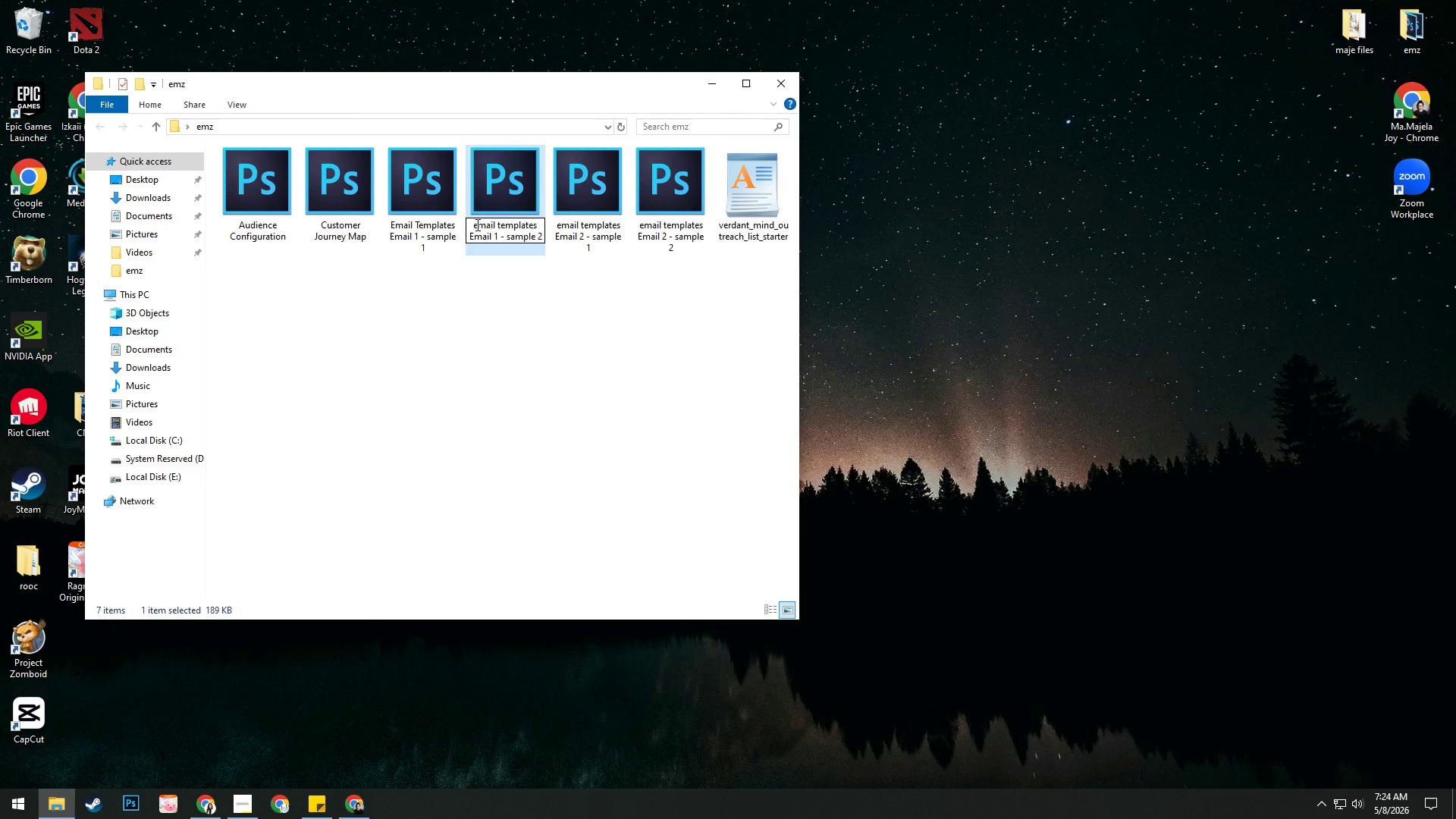 
key(Backspace)
 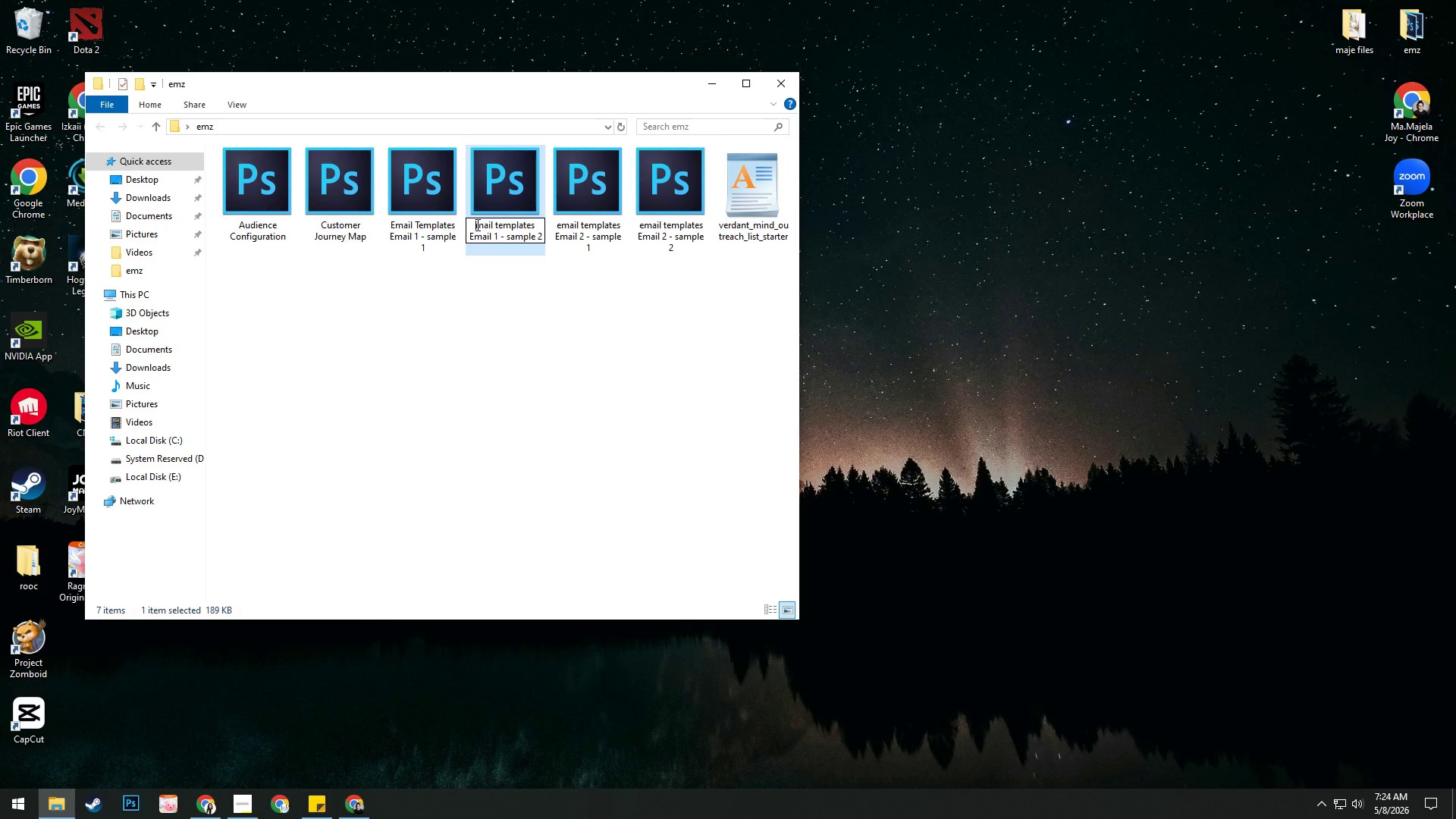 
key(Shift+ShiftRight)
 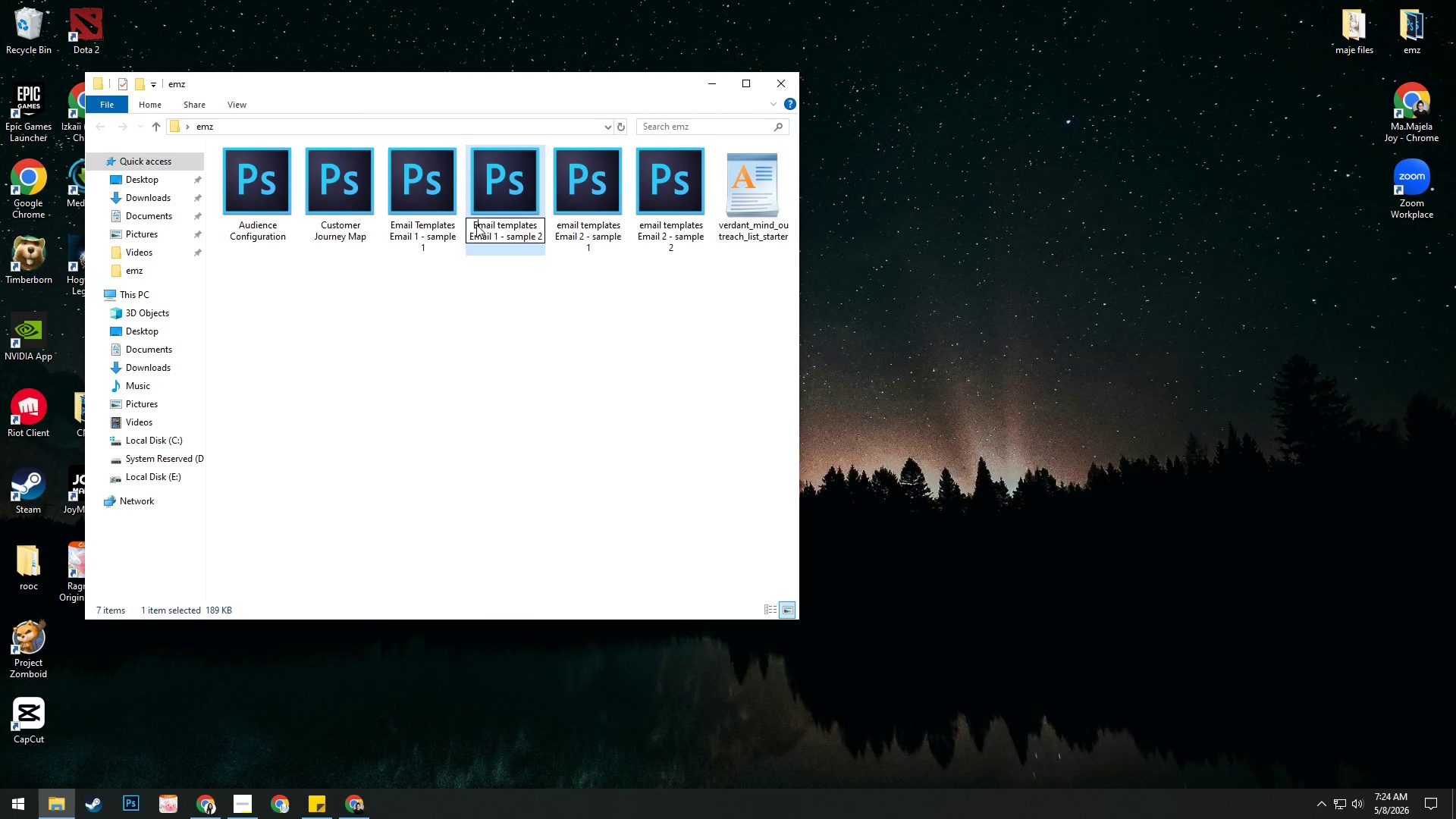 
key(Shift+E)
 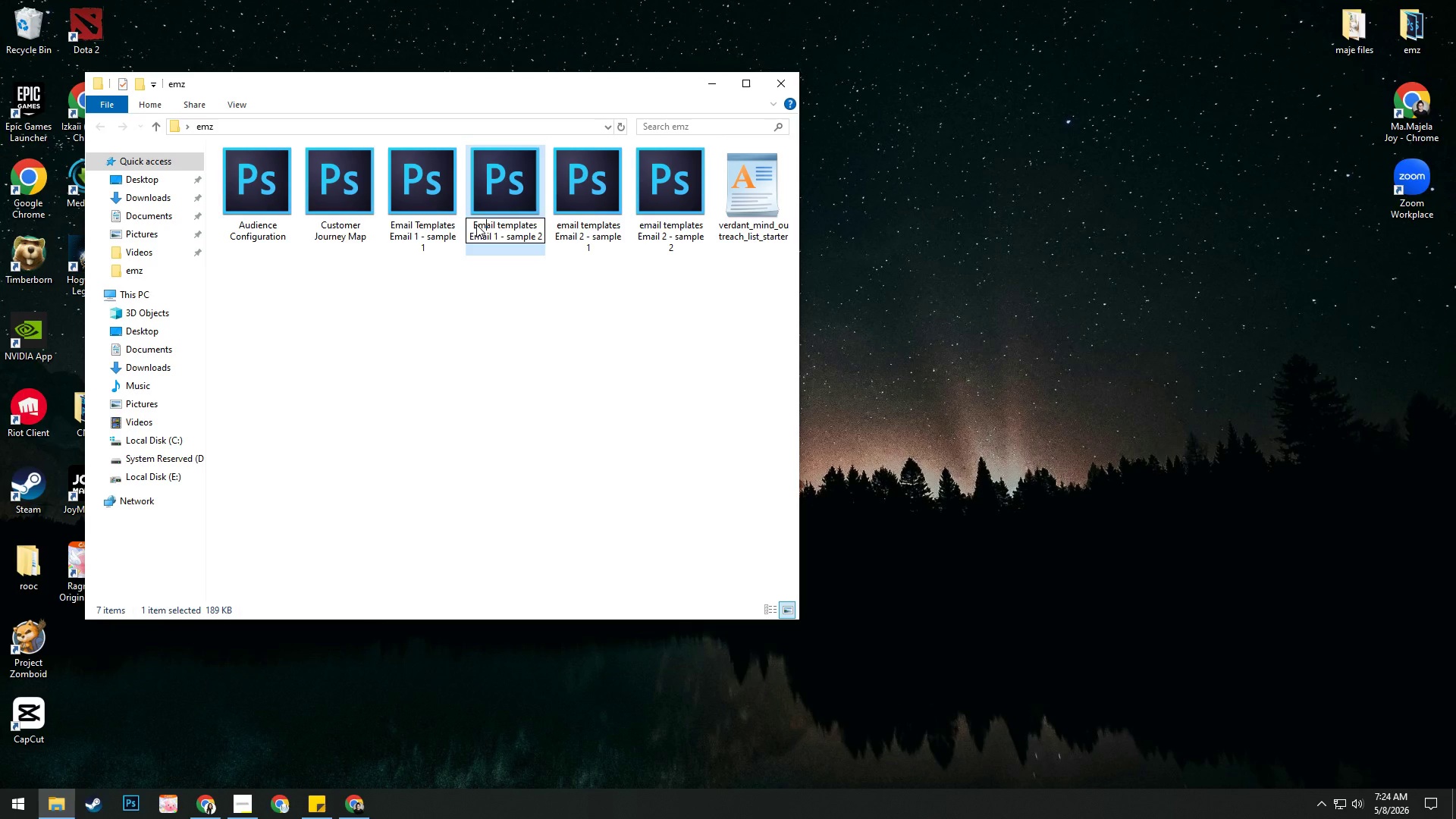 
key(ArrowRight)
 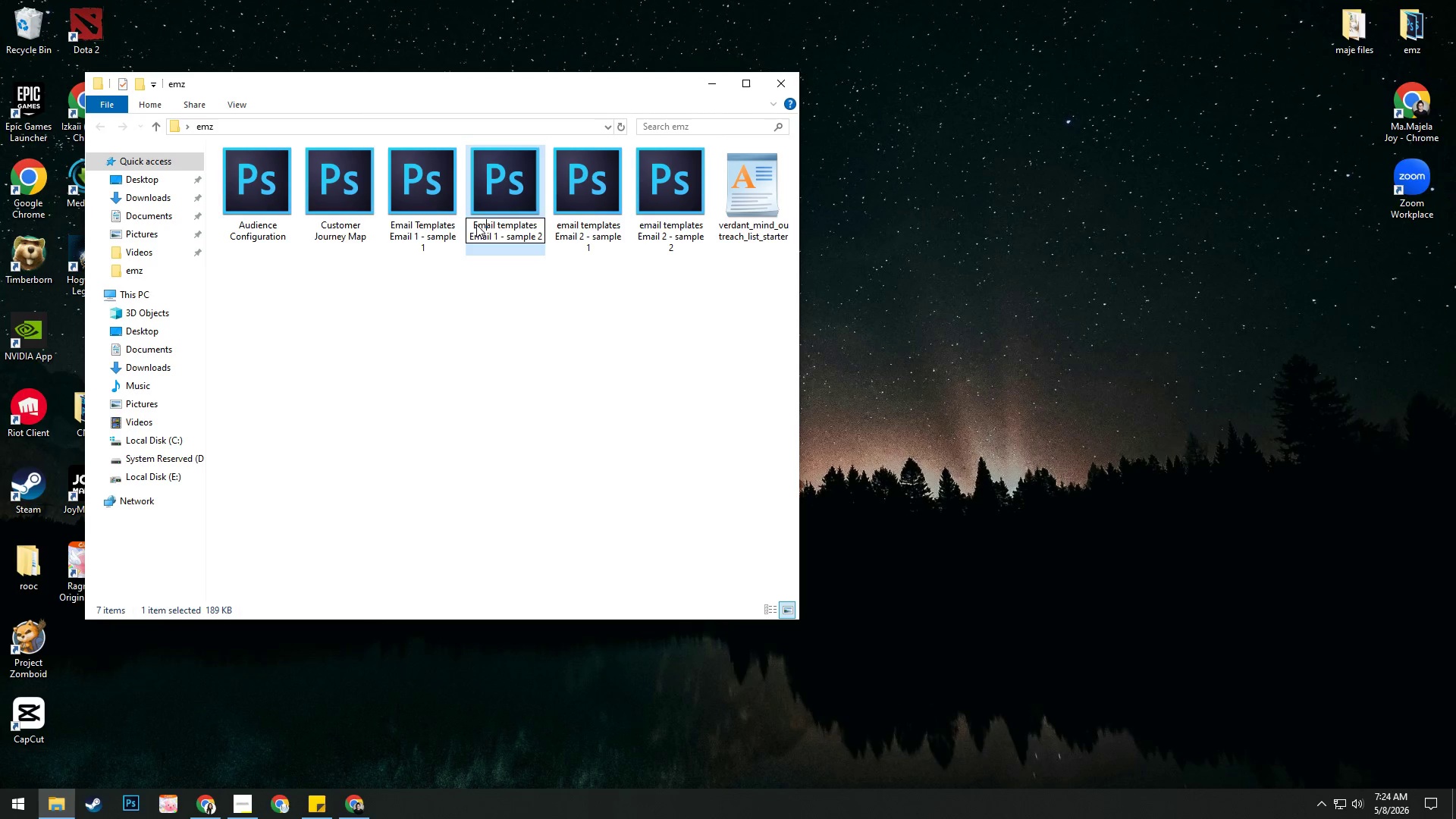 
key(ArrowRight)
 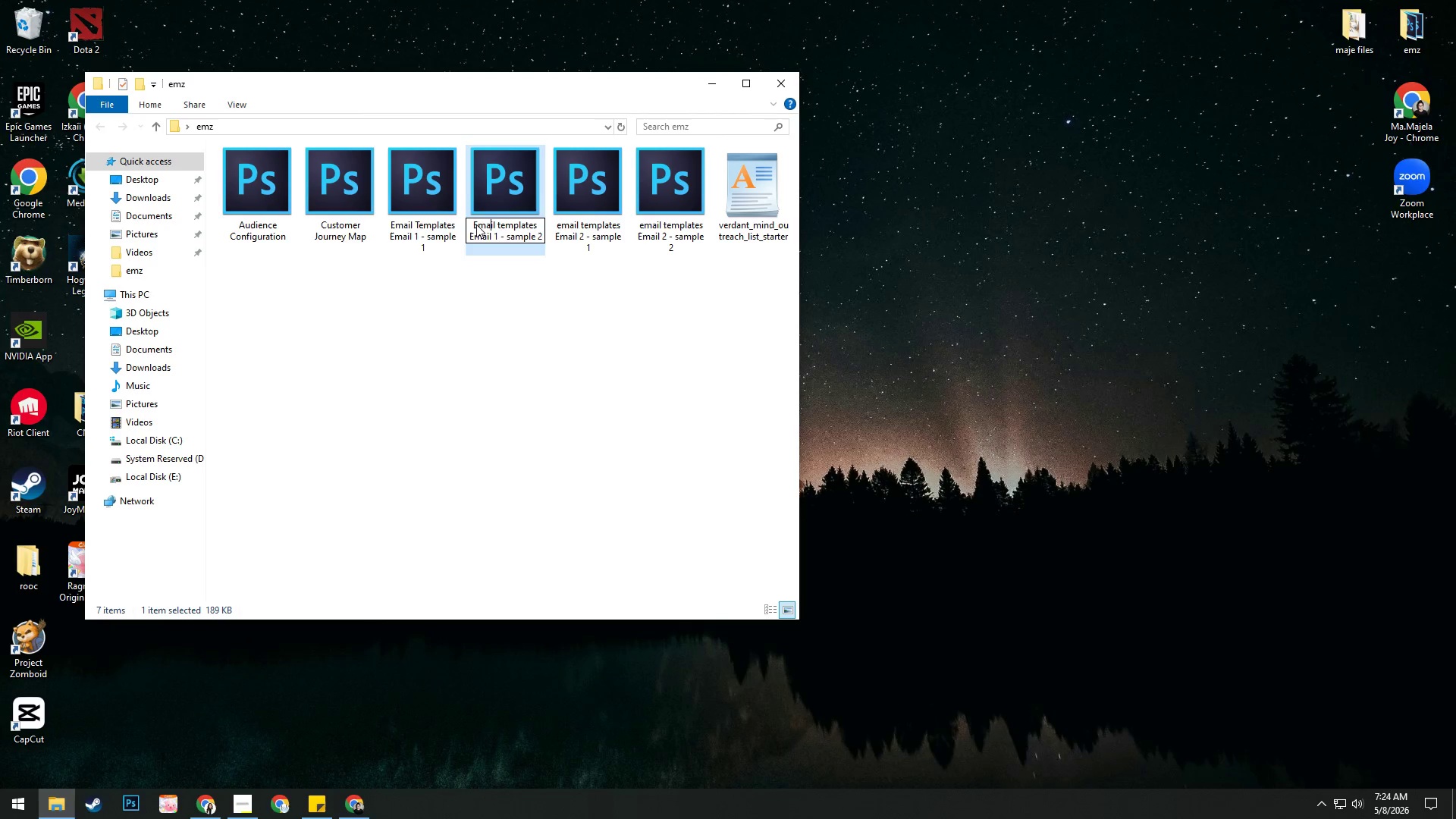 
key(ArrowRight)
 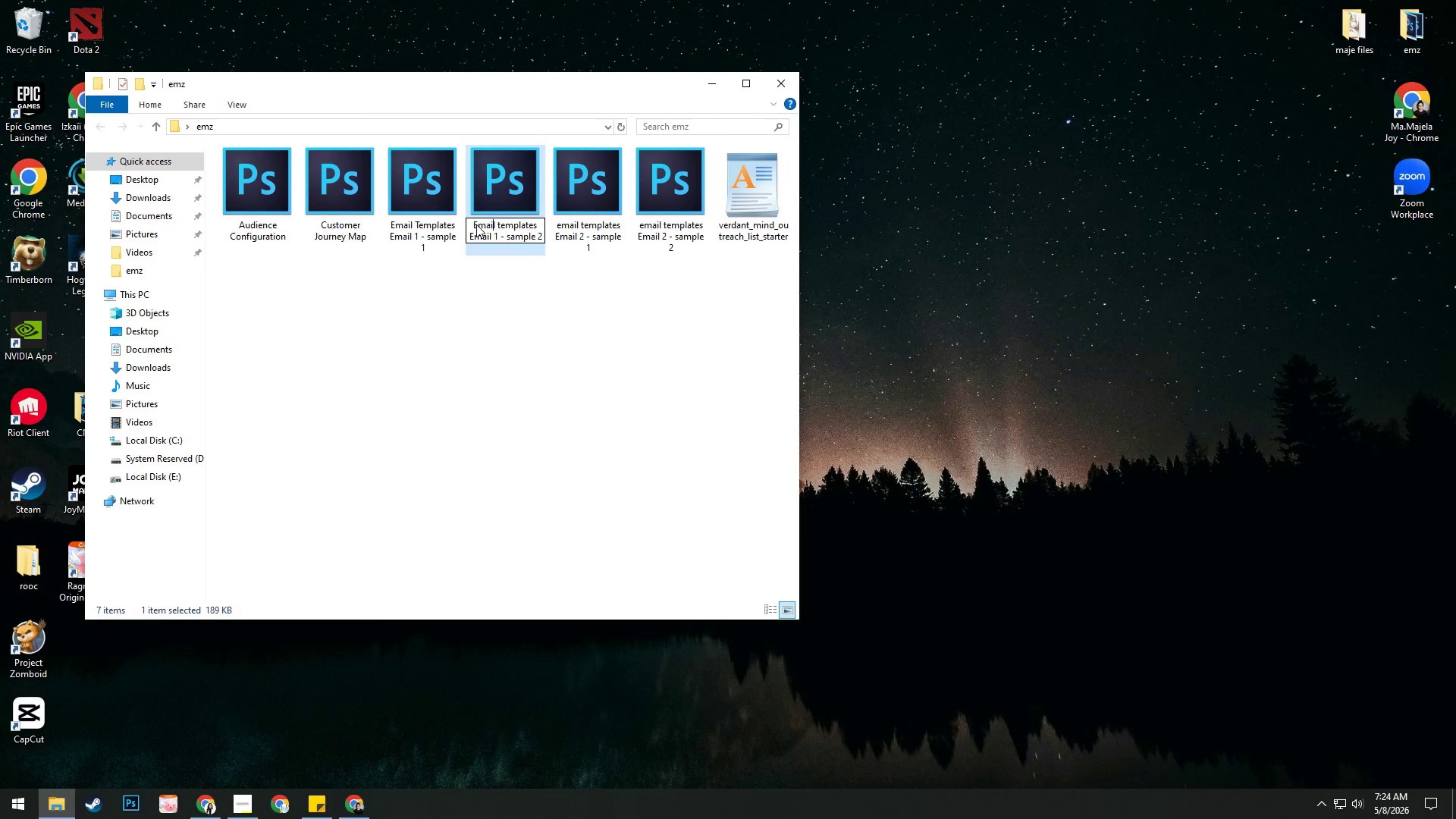 
key(ArrowRight)
 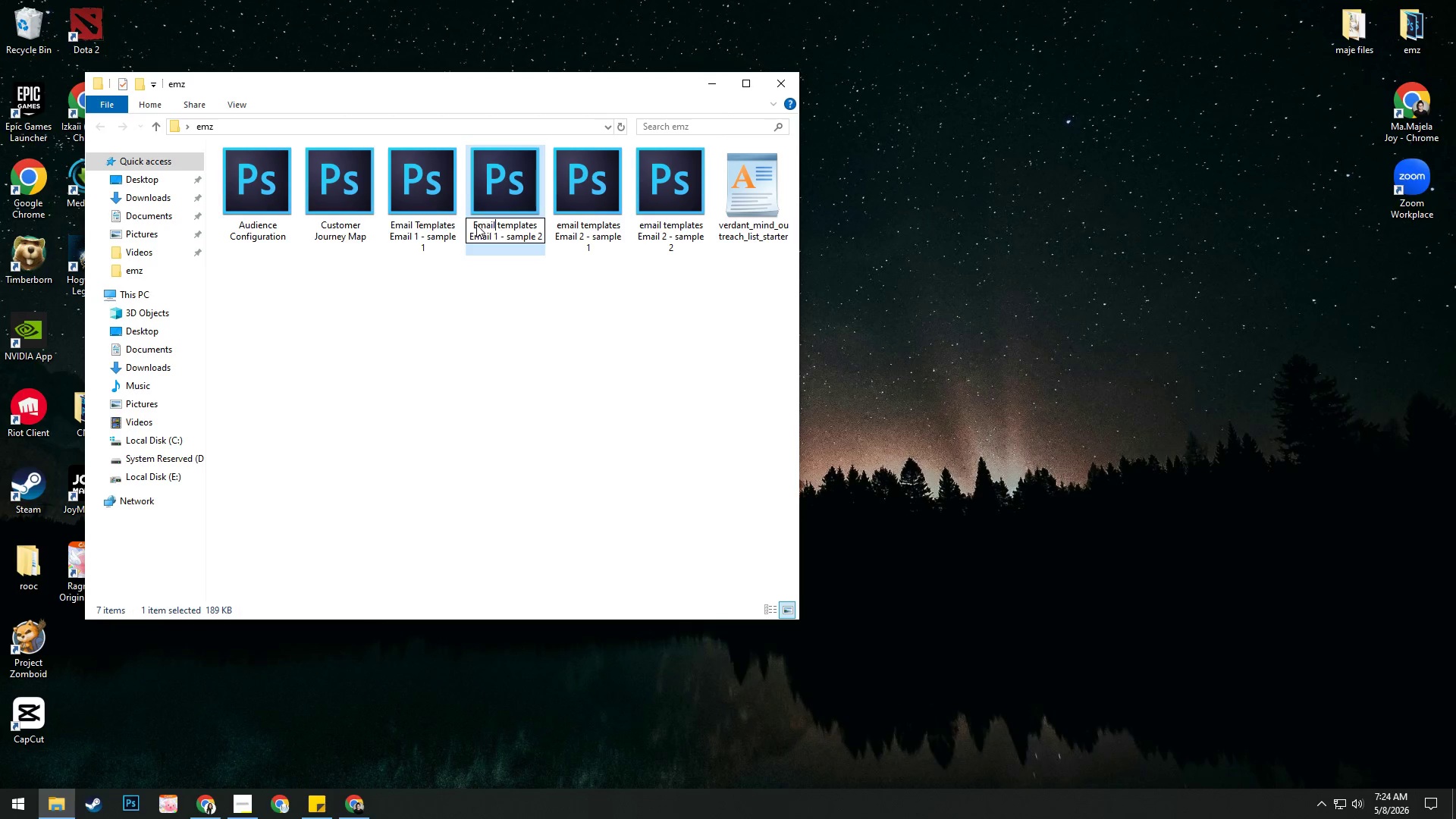 
key(ArrowRight)
 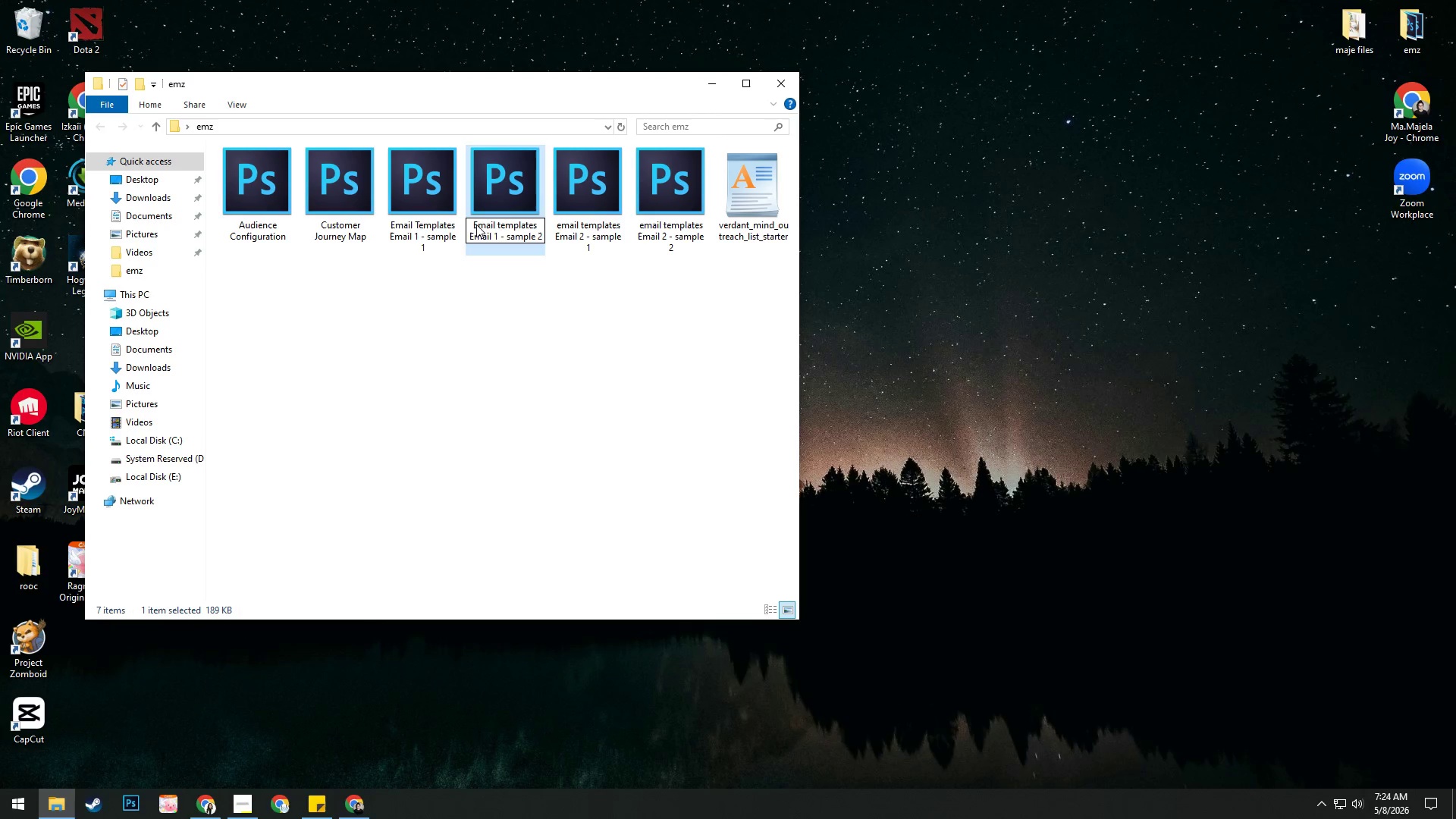 
key(ArrowRight)
 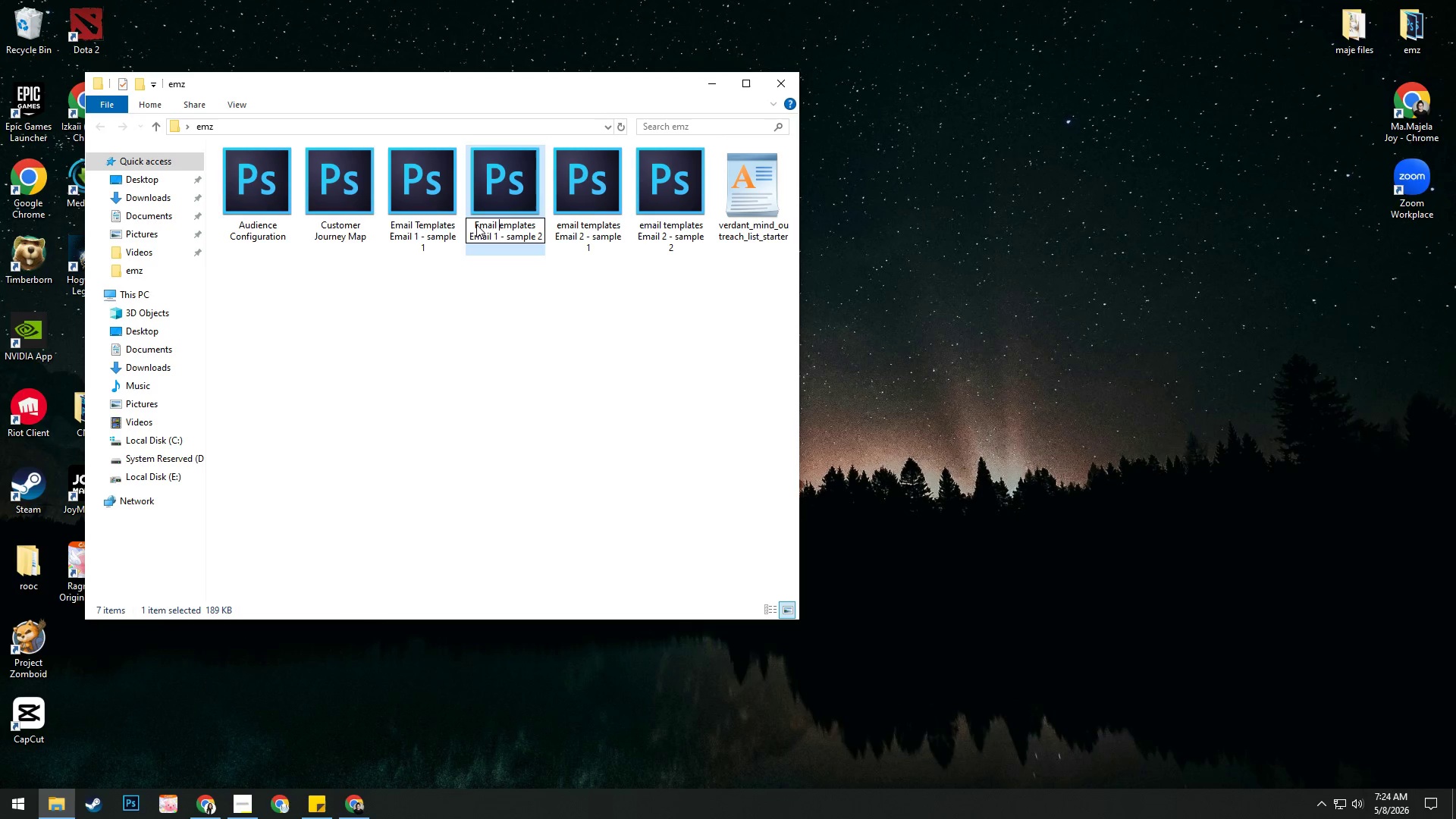 
key(Backspace)
 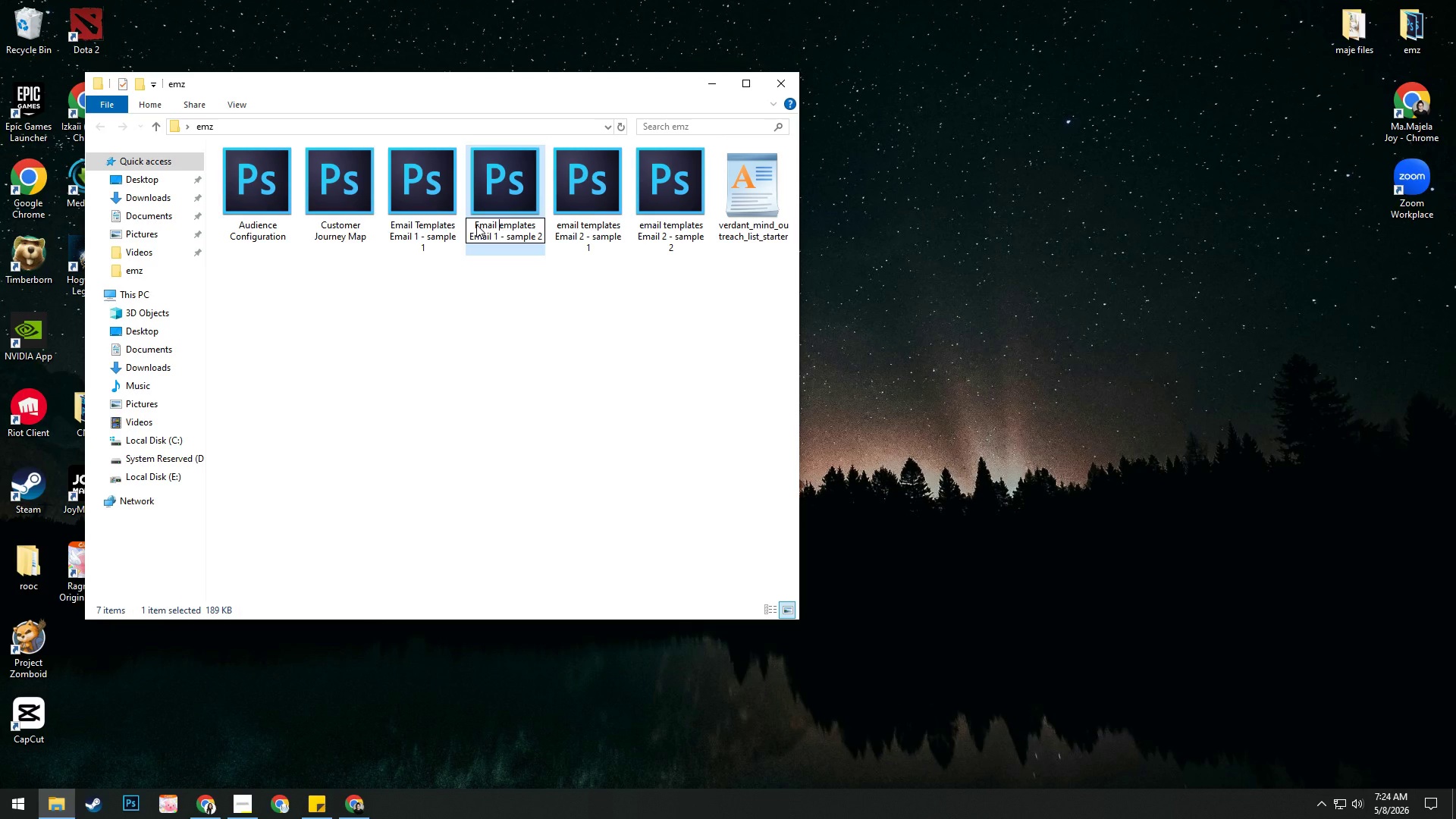 
key(Shift+T)
 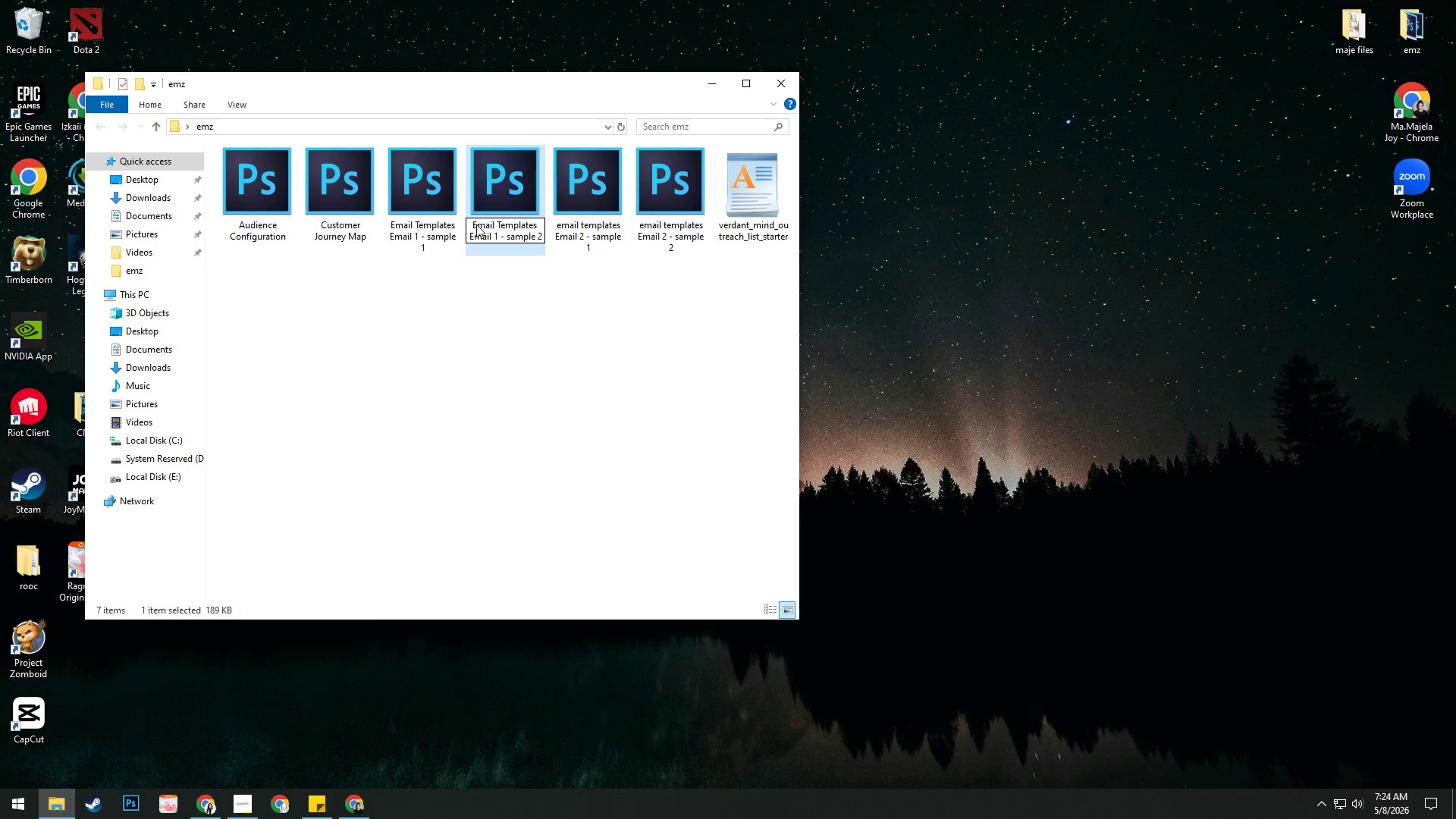 
key(Enter)
 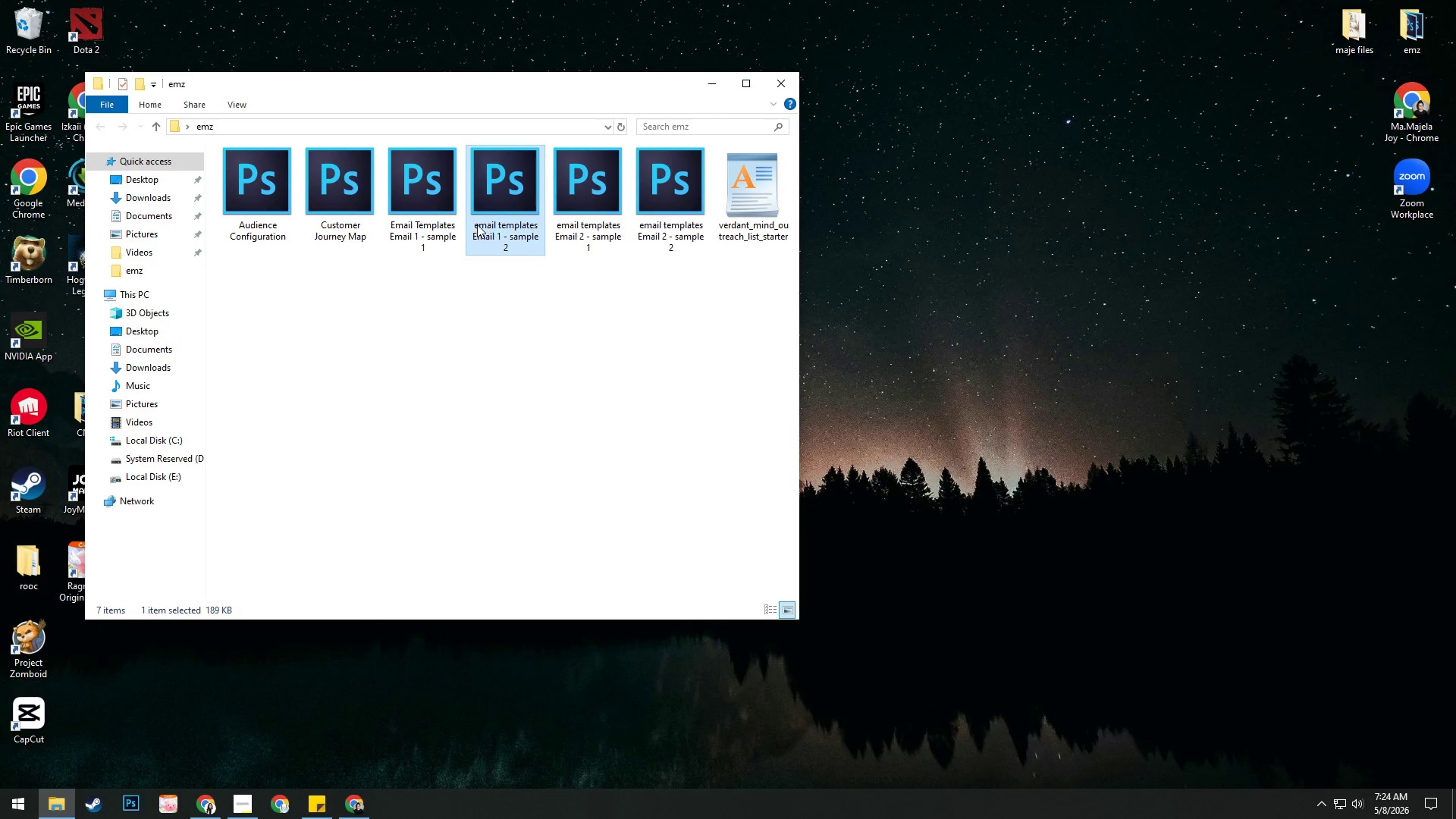 
mouse_move([491, 244])
 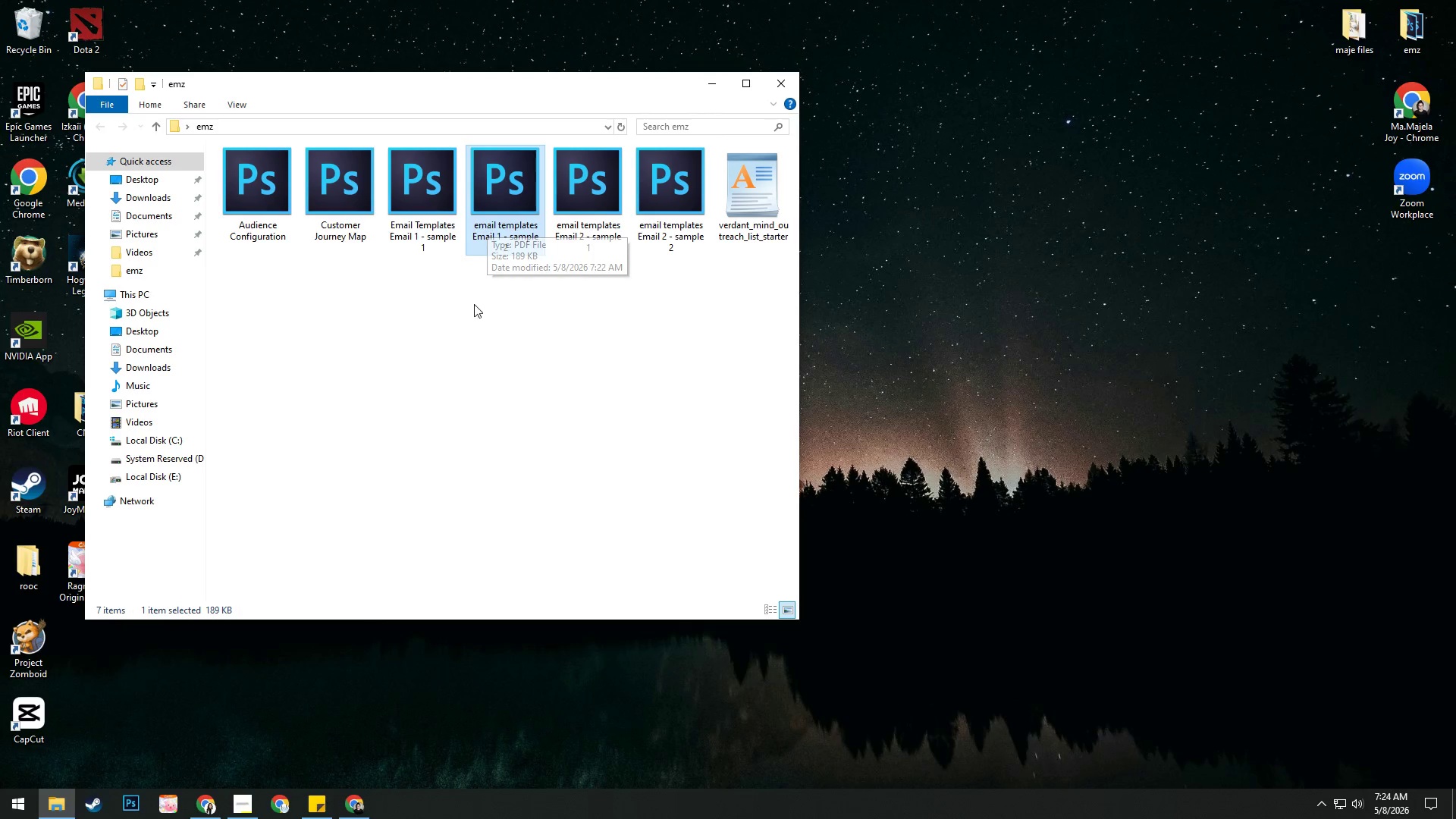 
left_click([473, 304])
 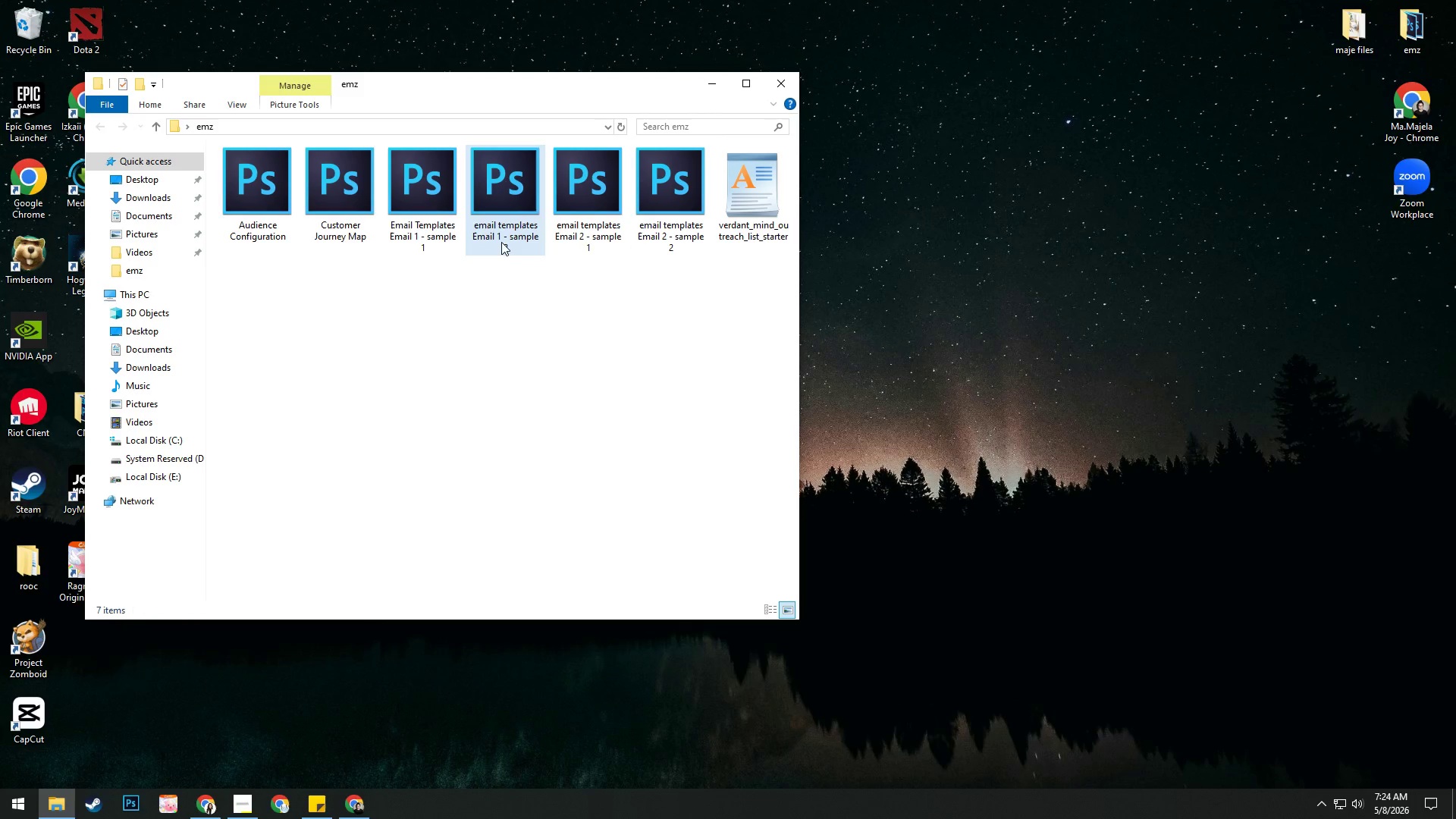 
right_click([492, 255])
 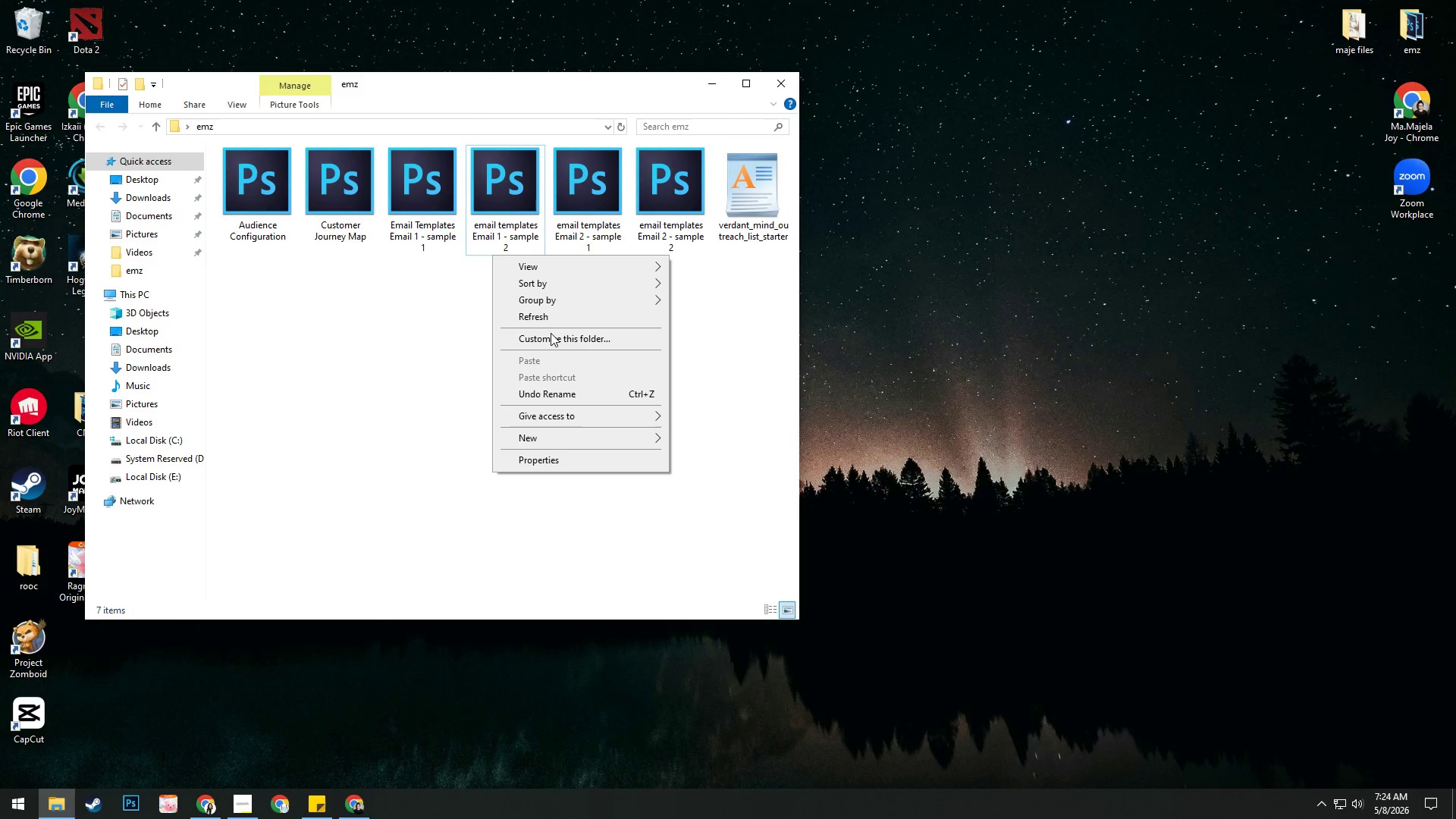 
left_click([742, 320])
 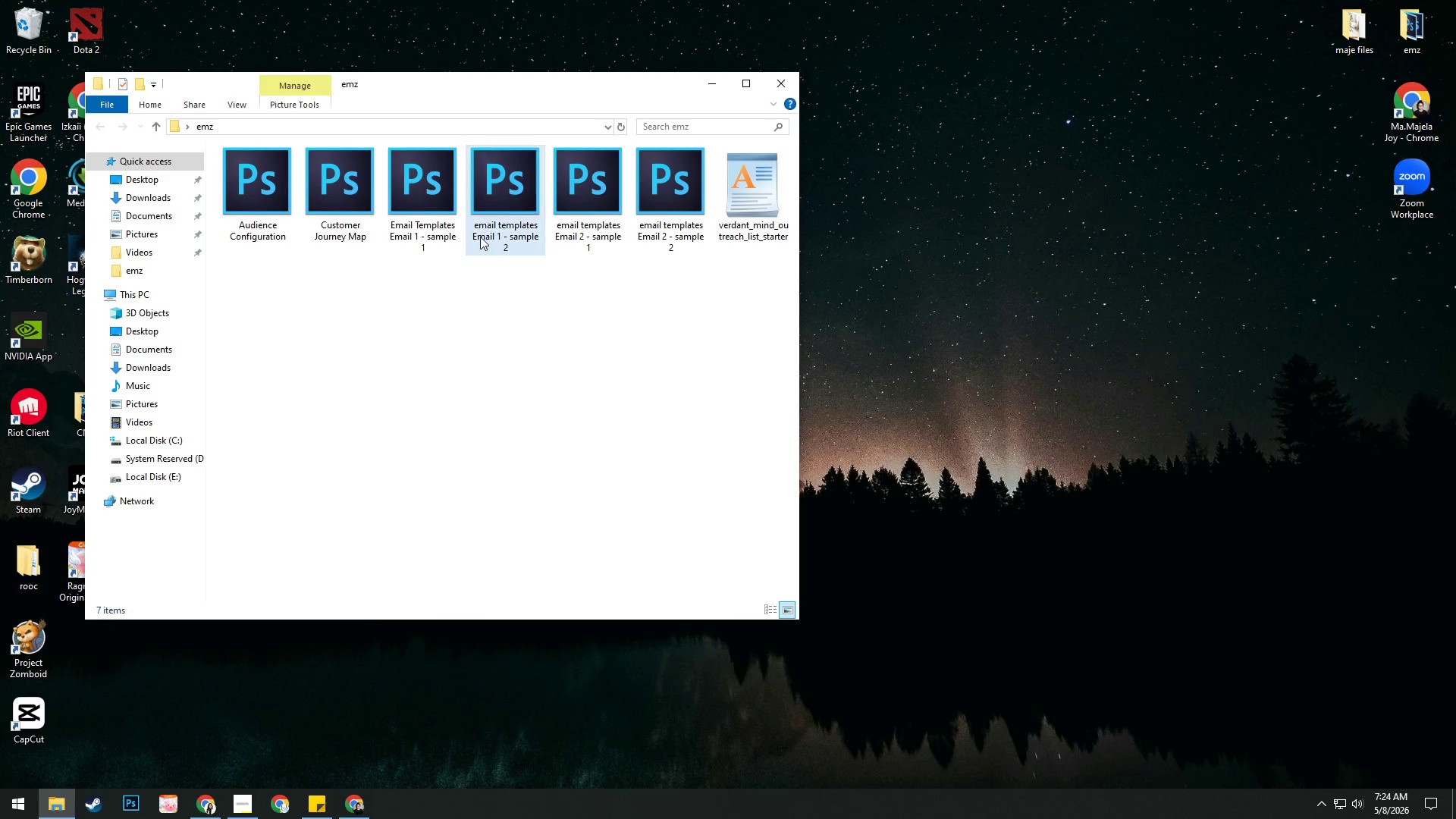 
right_click([485, 237])
 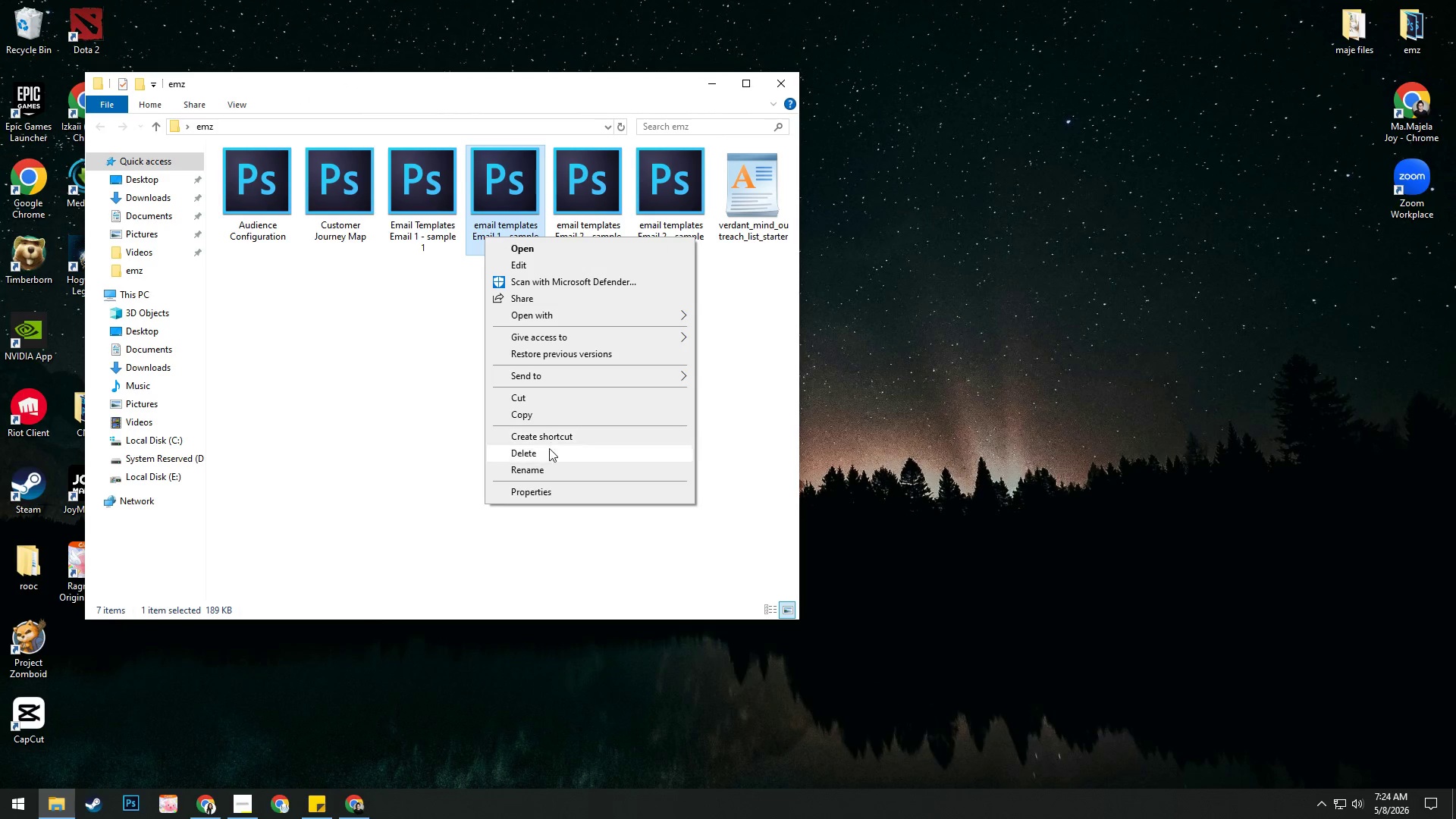 
left_click([543, 468])
 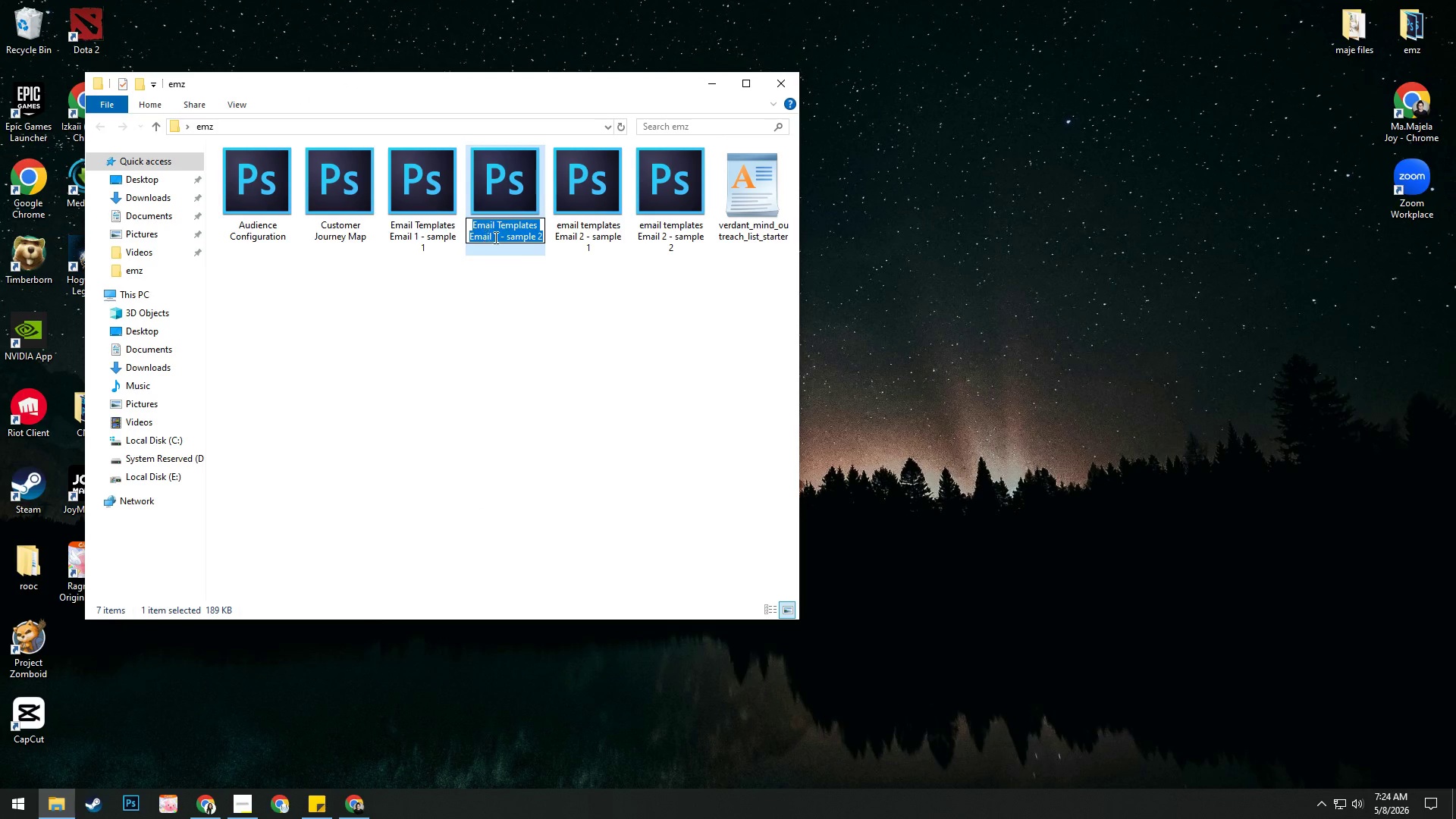 
left_click([532, 302])
 